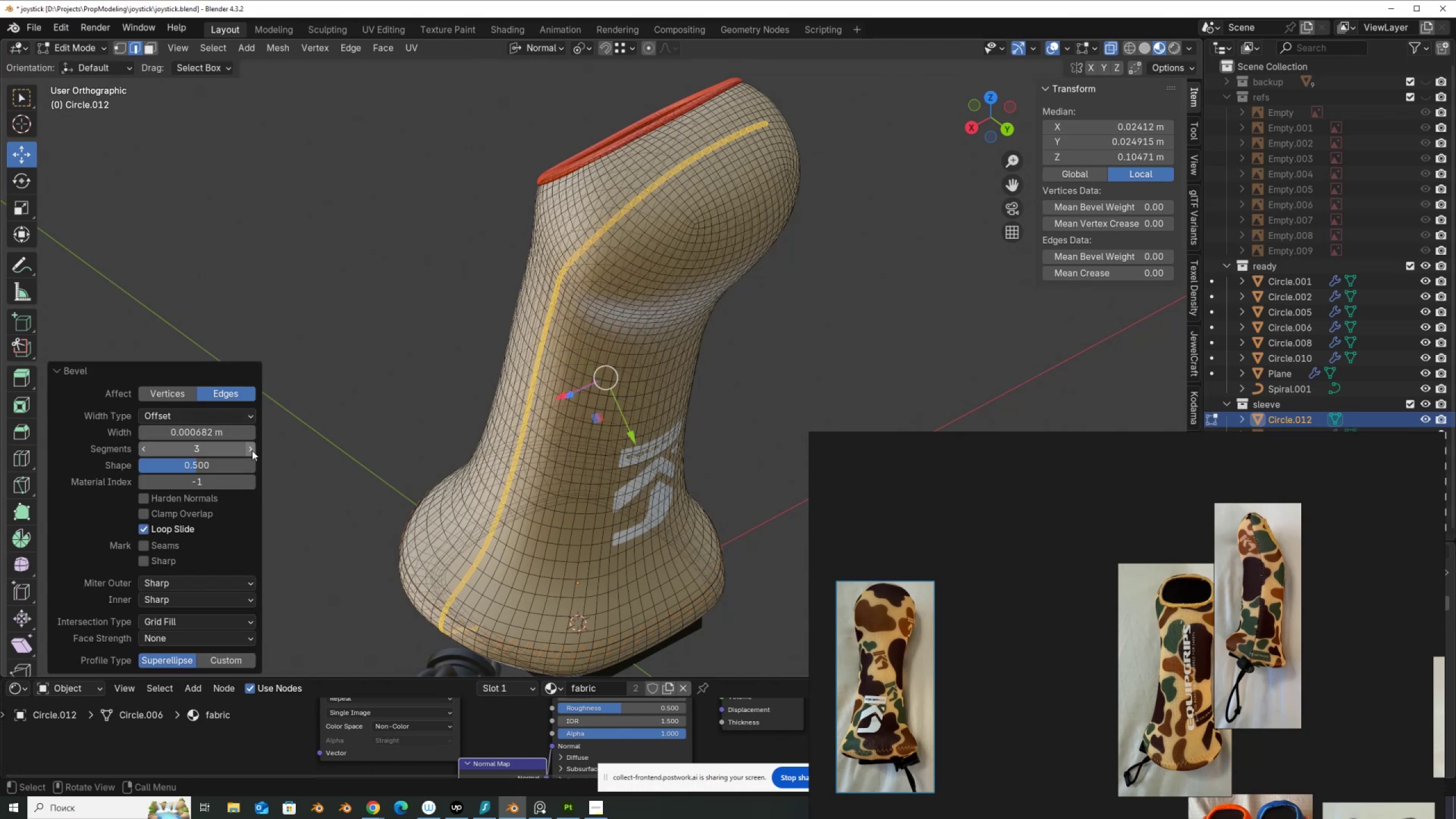 
left_click([252, 450])
 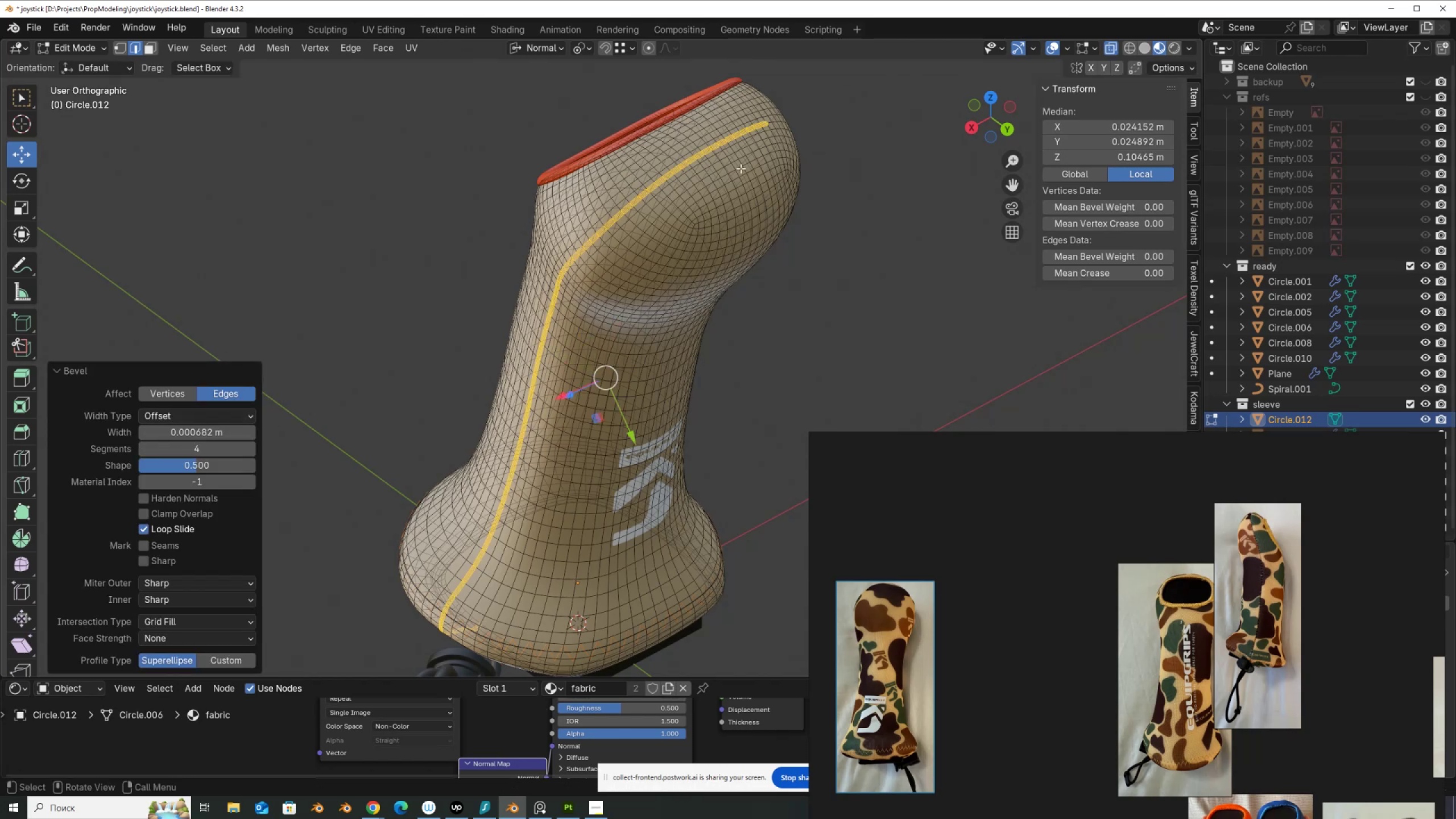 
scroll: coordinate [650, 283], scroll_direction: up, amount: 8.0
 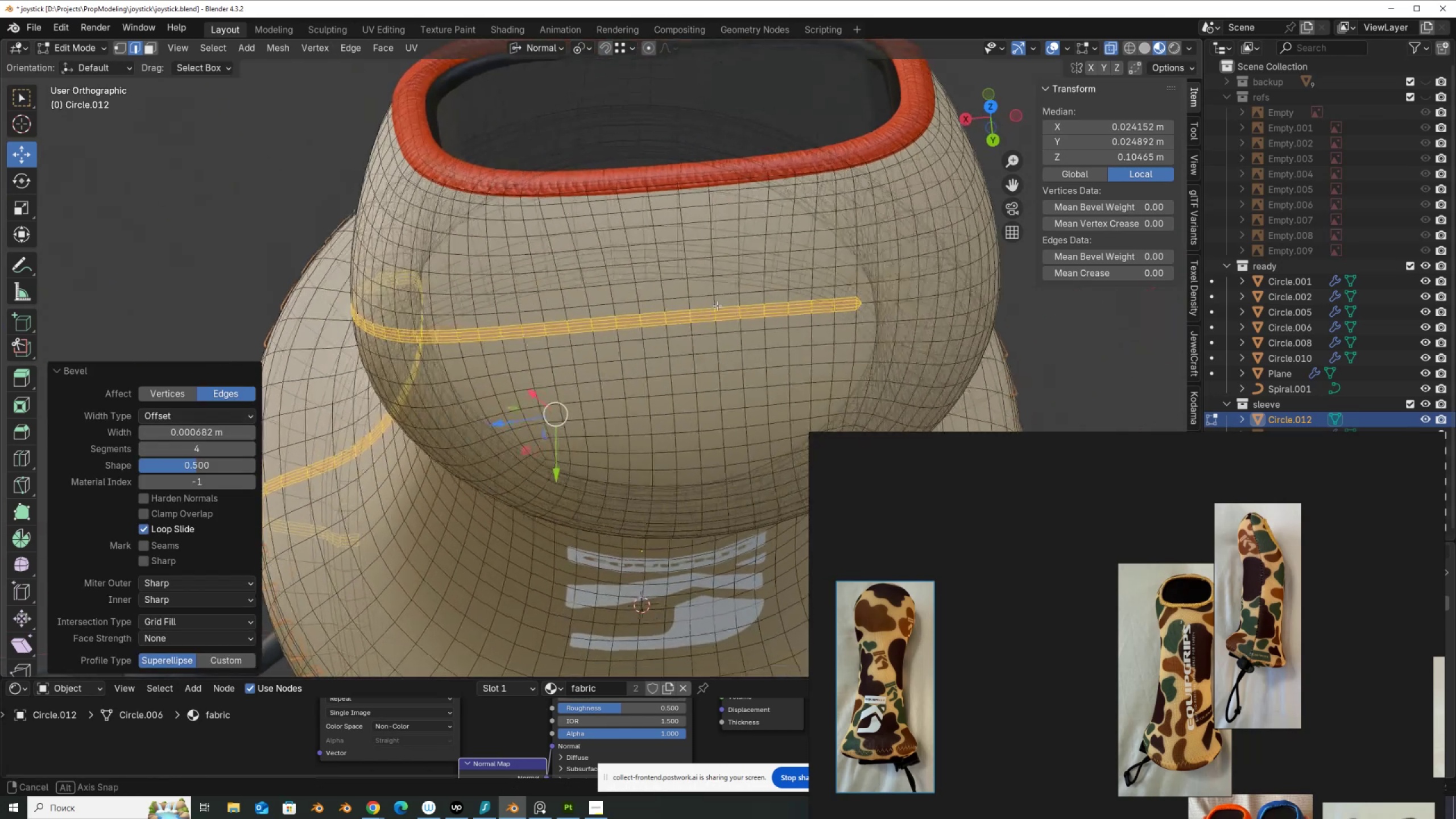 
hold_key(key=ShiftLeft, duration=0.34)
 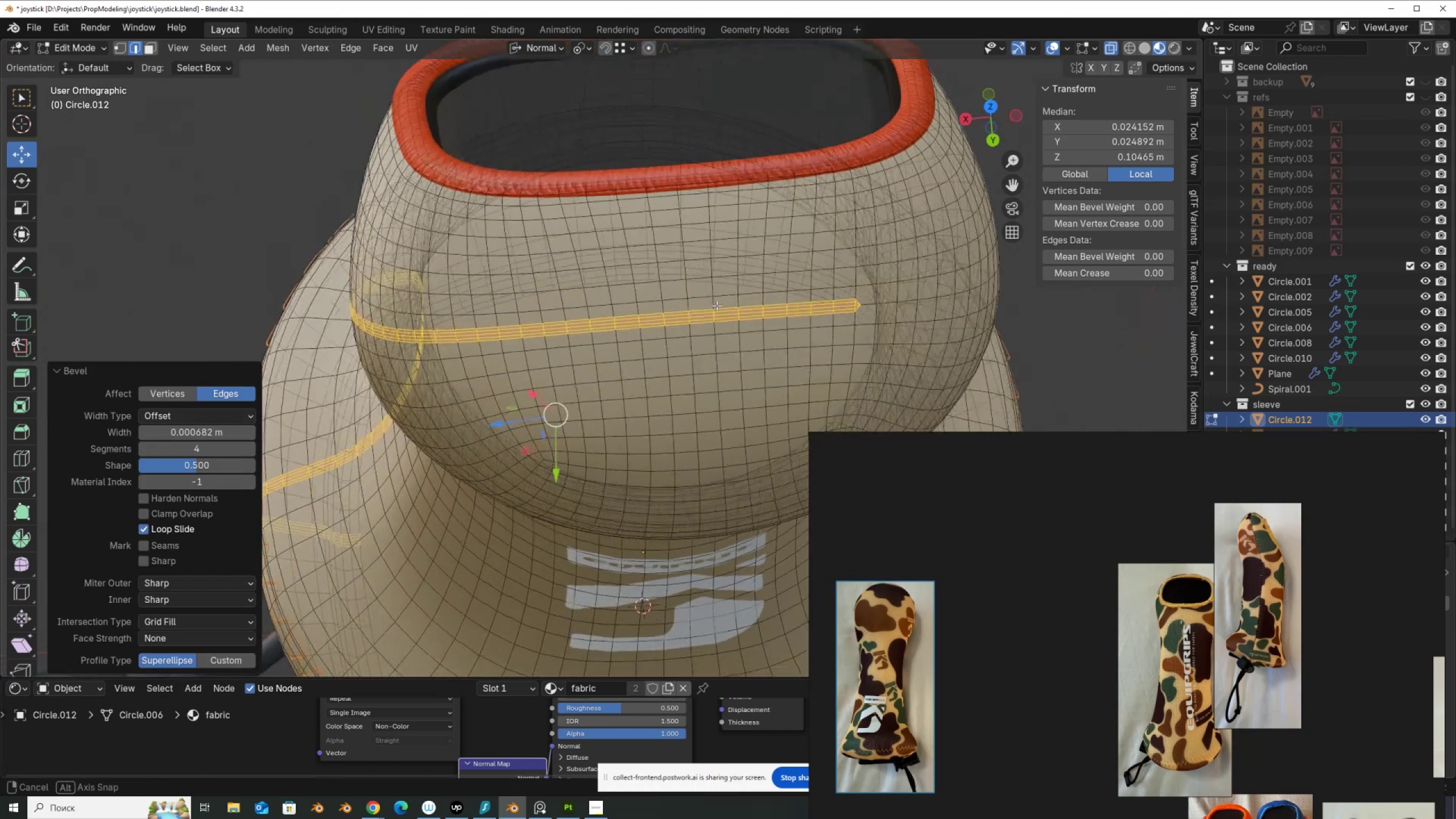 
scroll: coordinate [718, 306], scroll_direction: up, amount: 2.0
 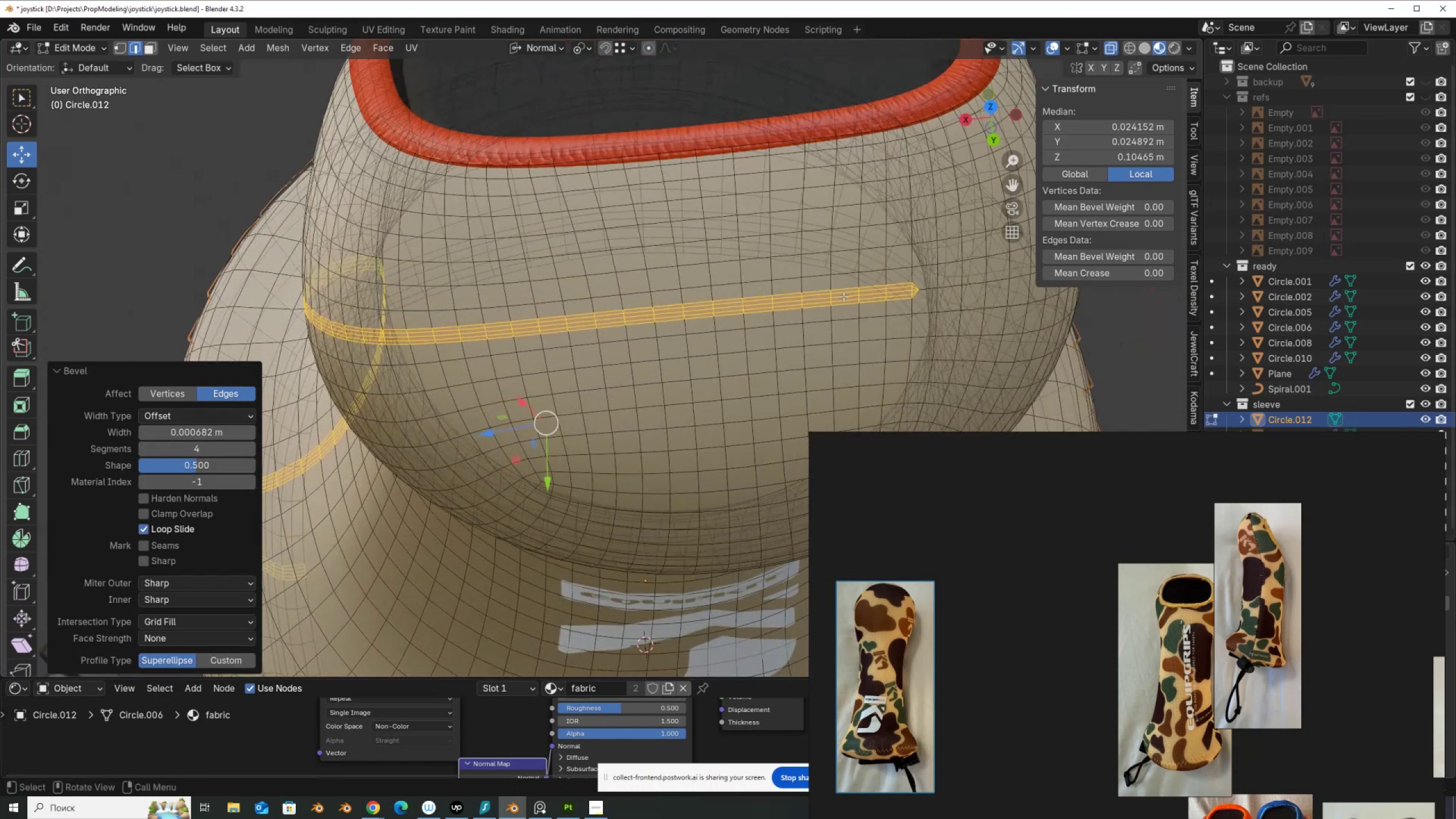 
key(Alt+AltLeft)
 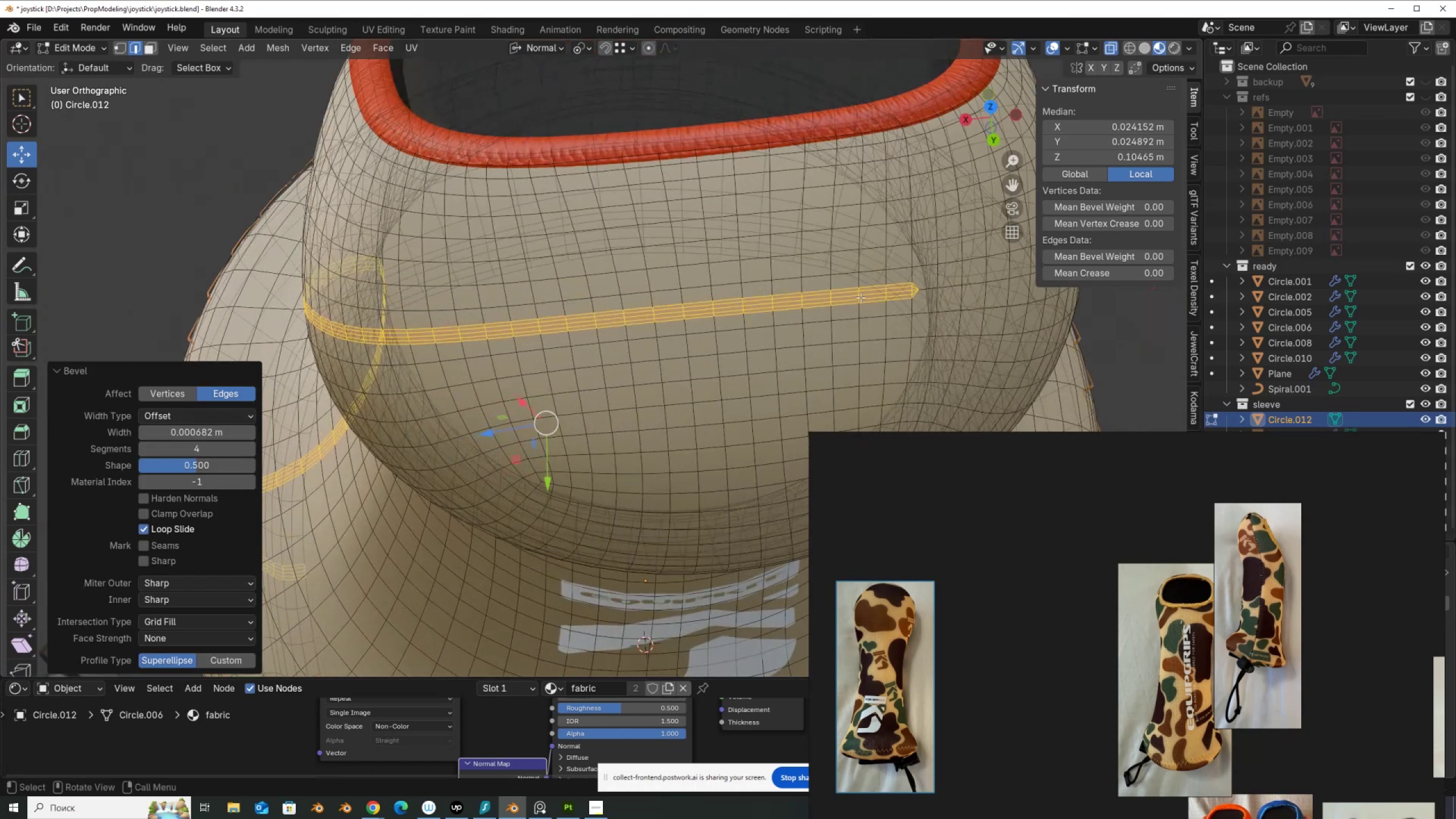 
hold_key(key=AltLeft, duration=1.53)
left_click([843, 295])
 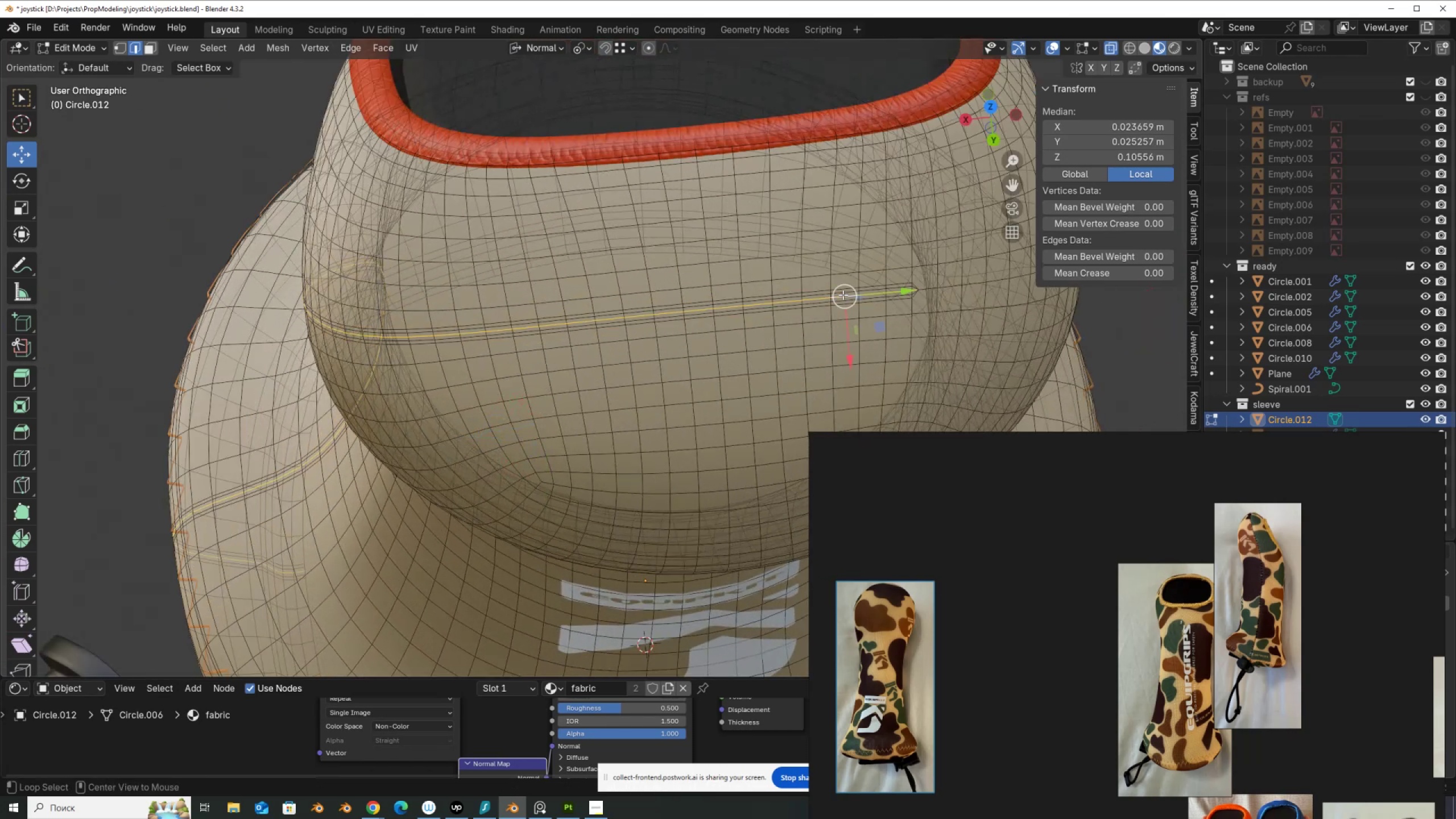 
key(Alt+AltLeft)
 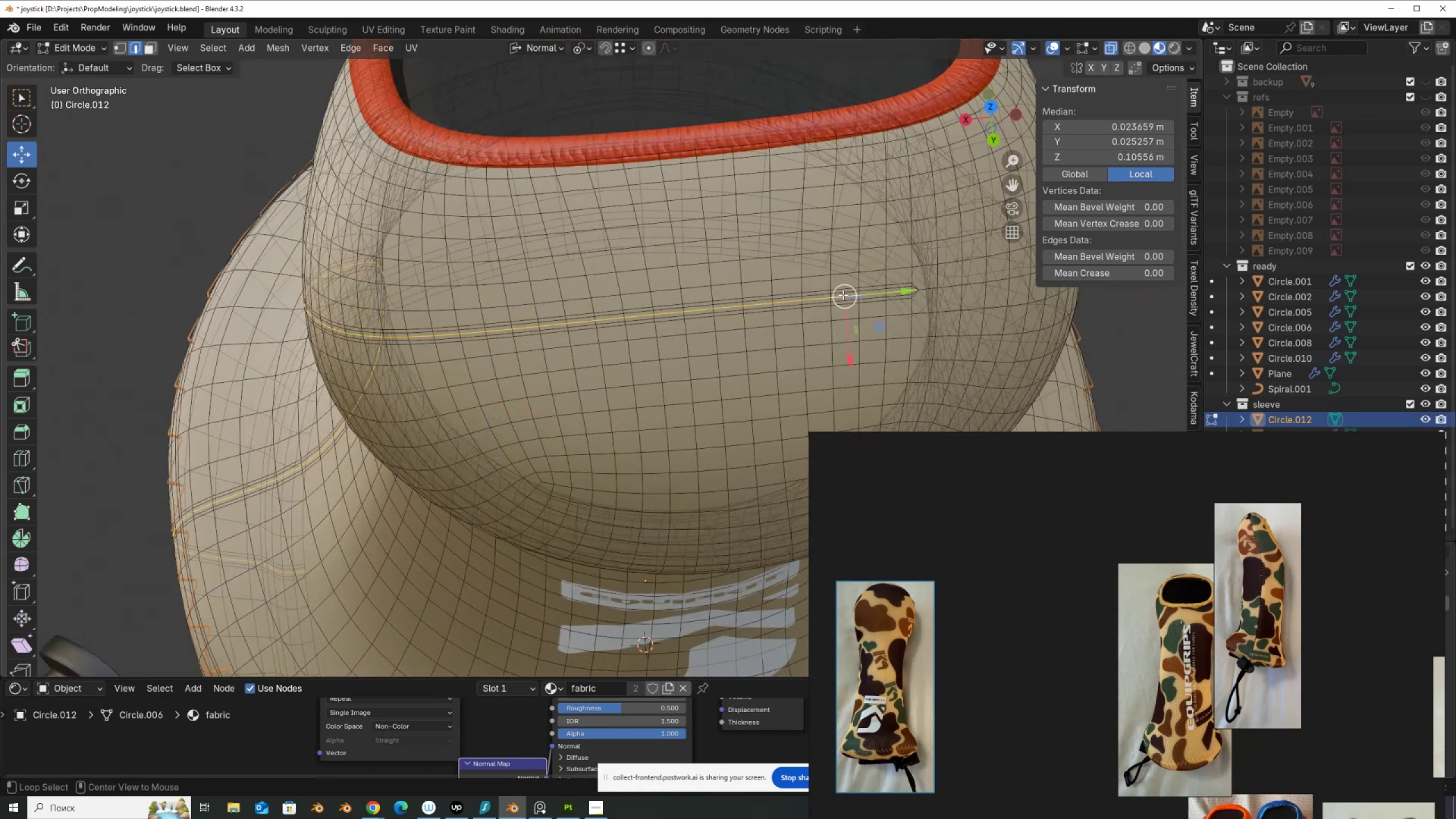 
key(Alt+AltLeft)
 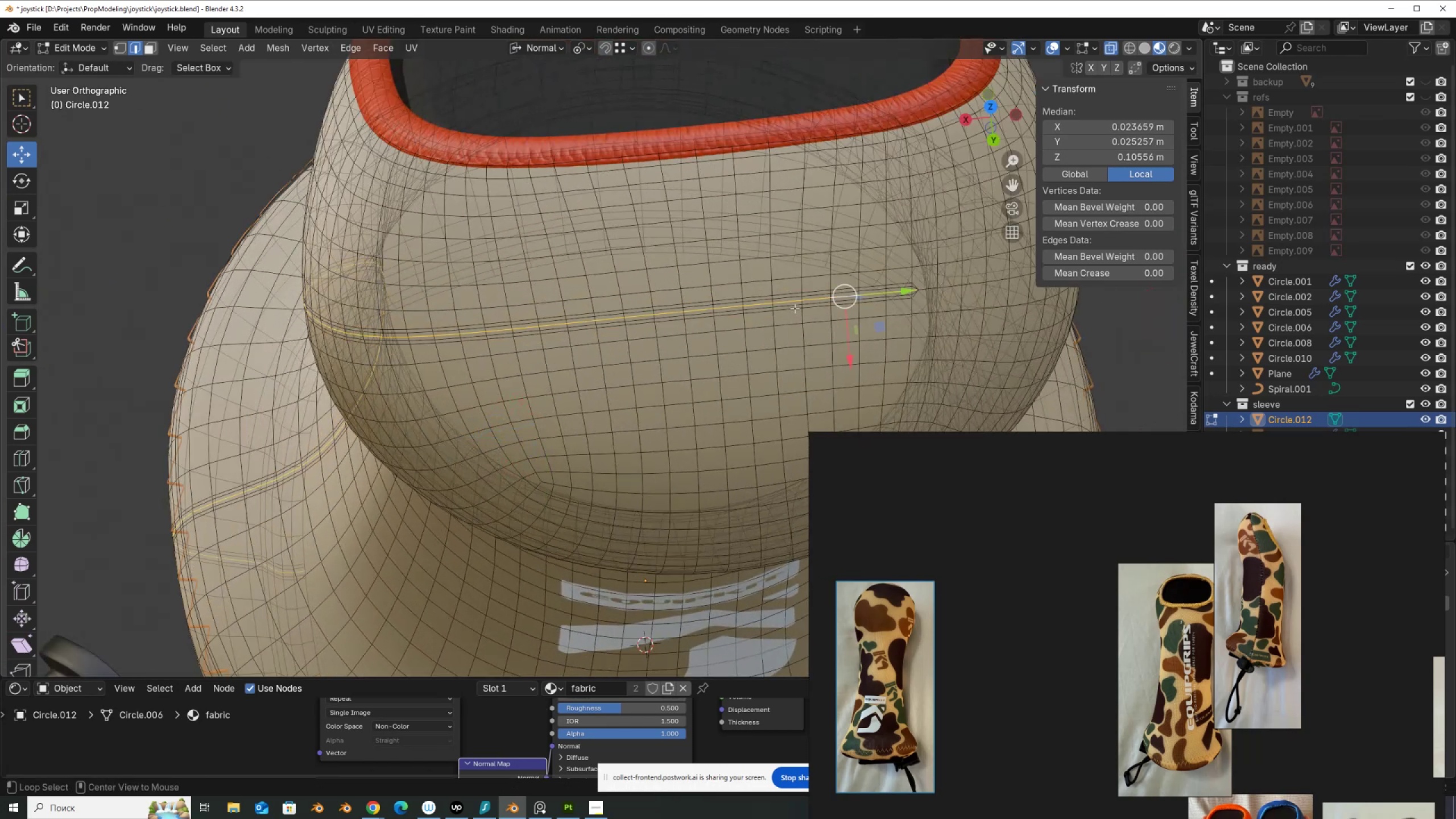 
key(Alt+AltLeft)
 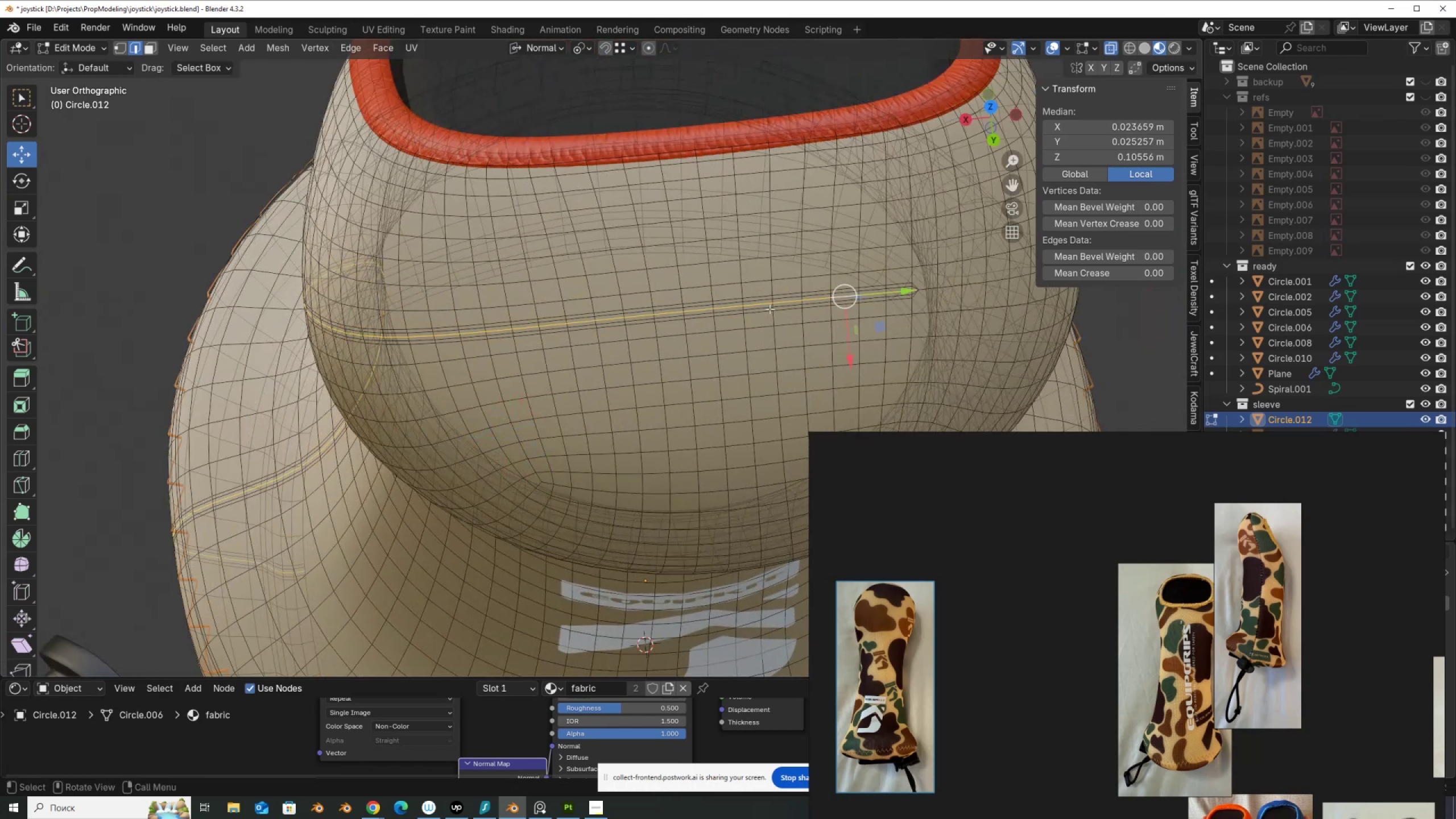 
key(Alt+AltLeft)
 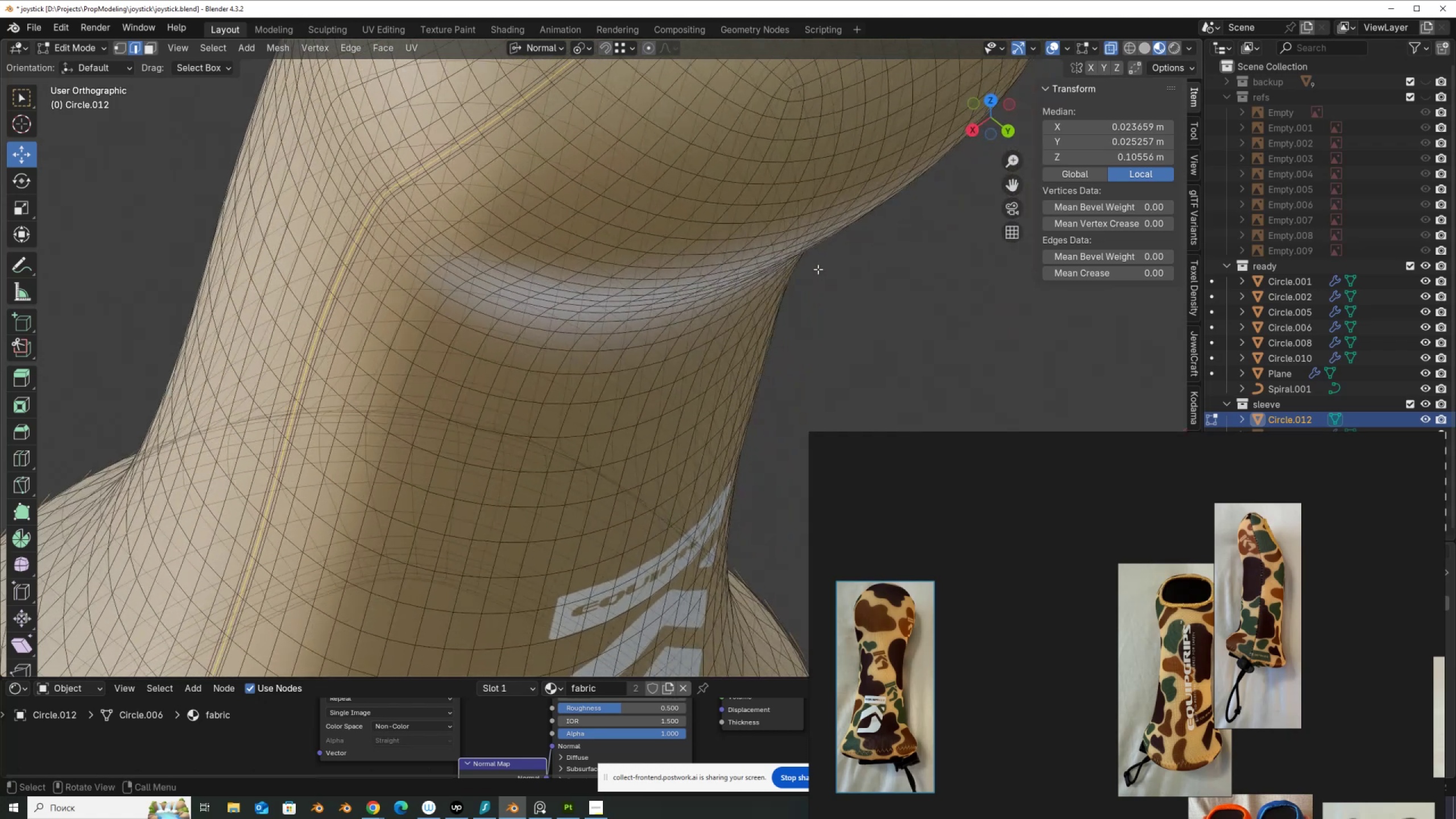 
key(Alt+AltLeft)
 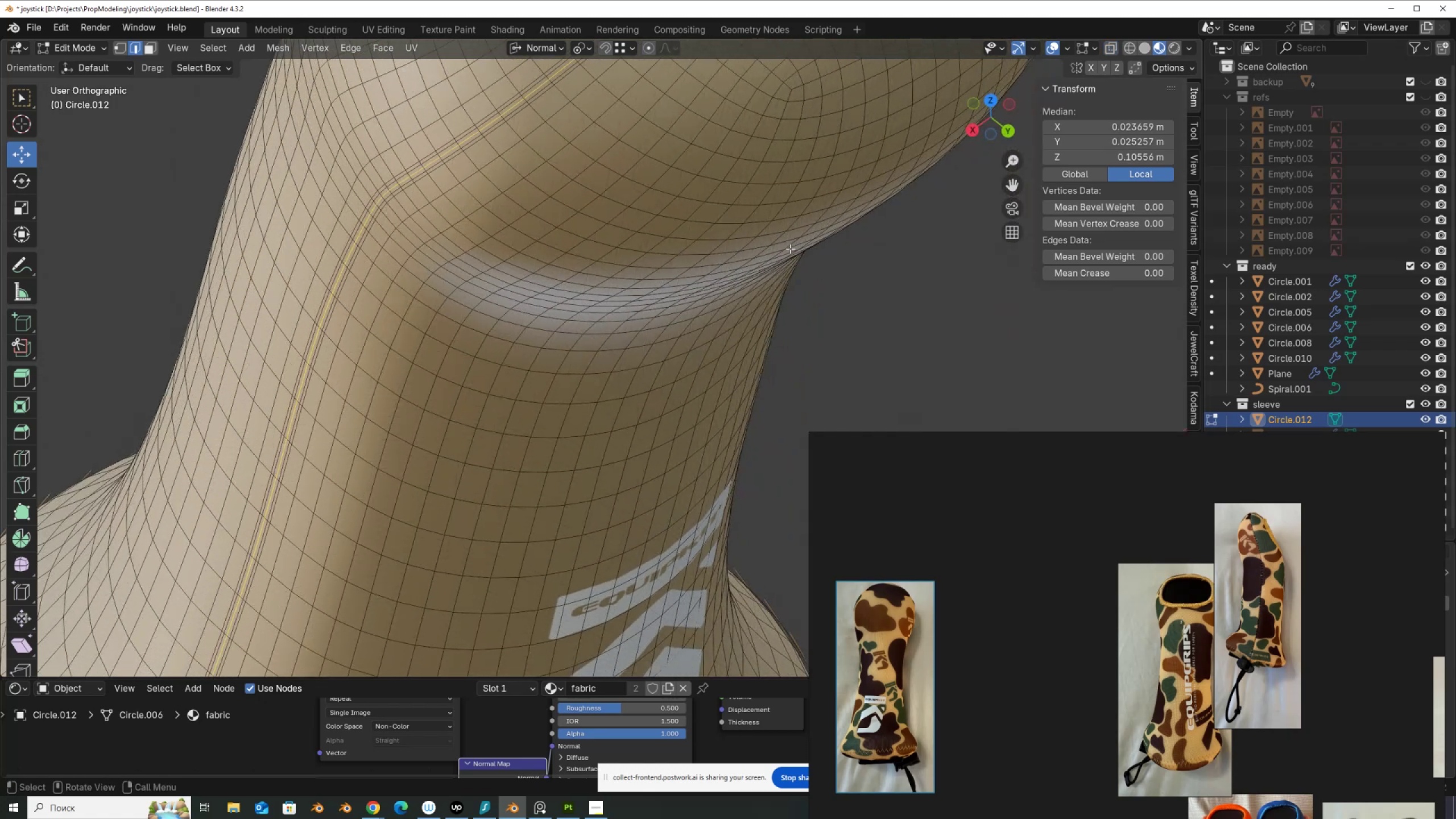 
key(Alt+Z)
 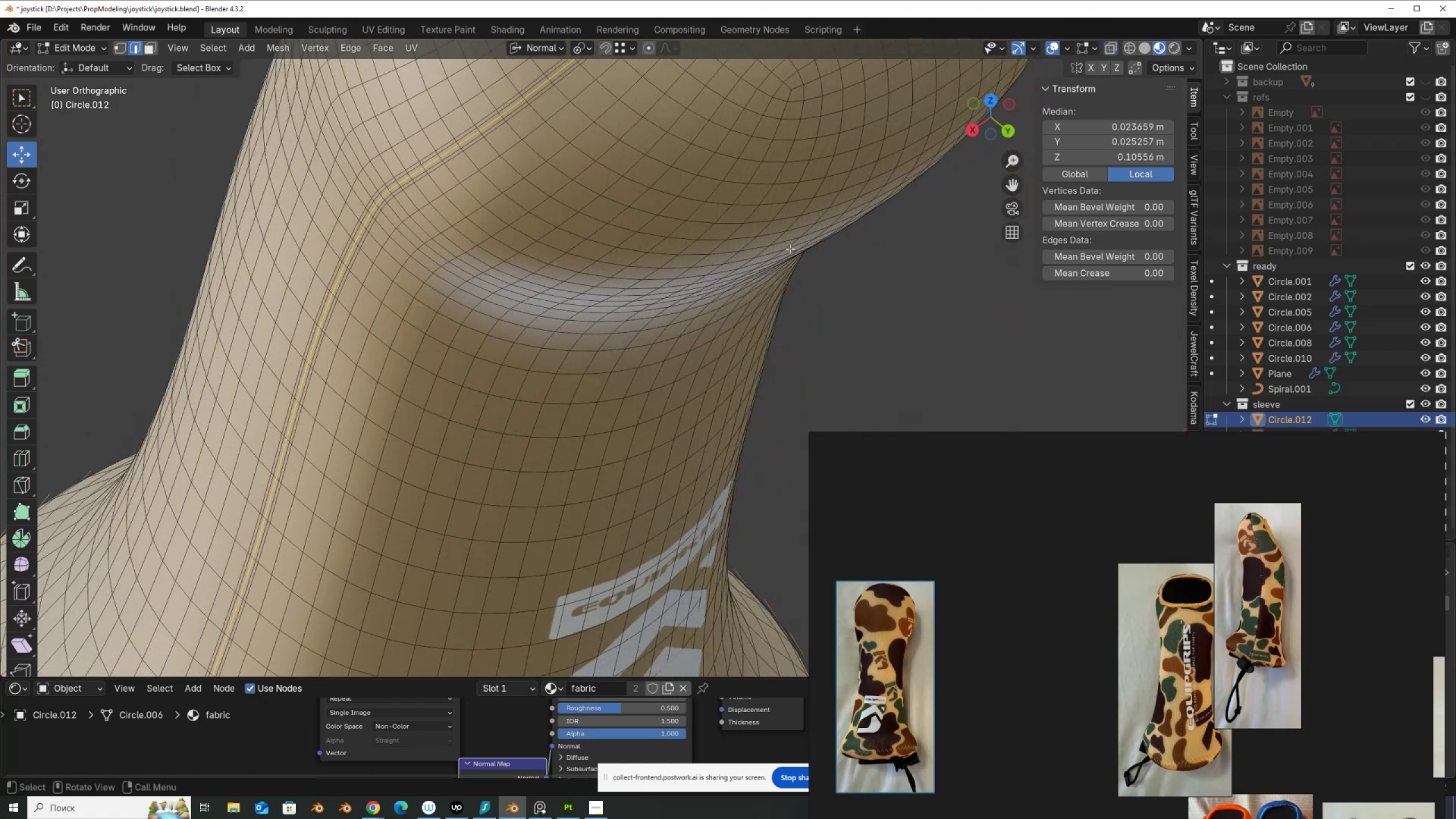 
scroll: coordinate [790, 254], scroll_direction: down, amount: 3.0
 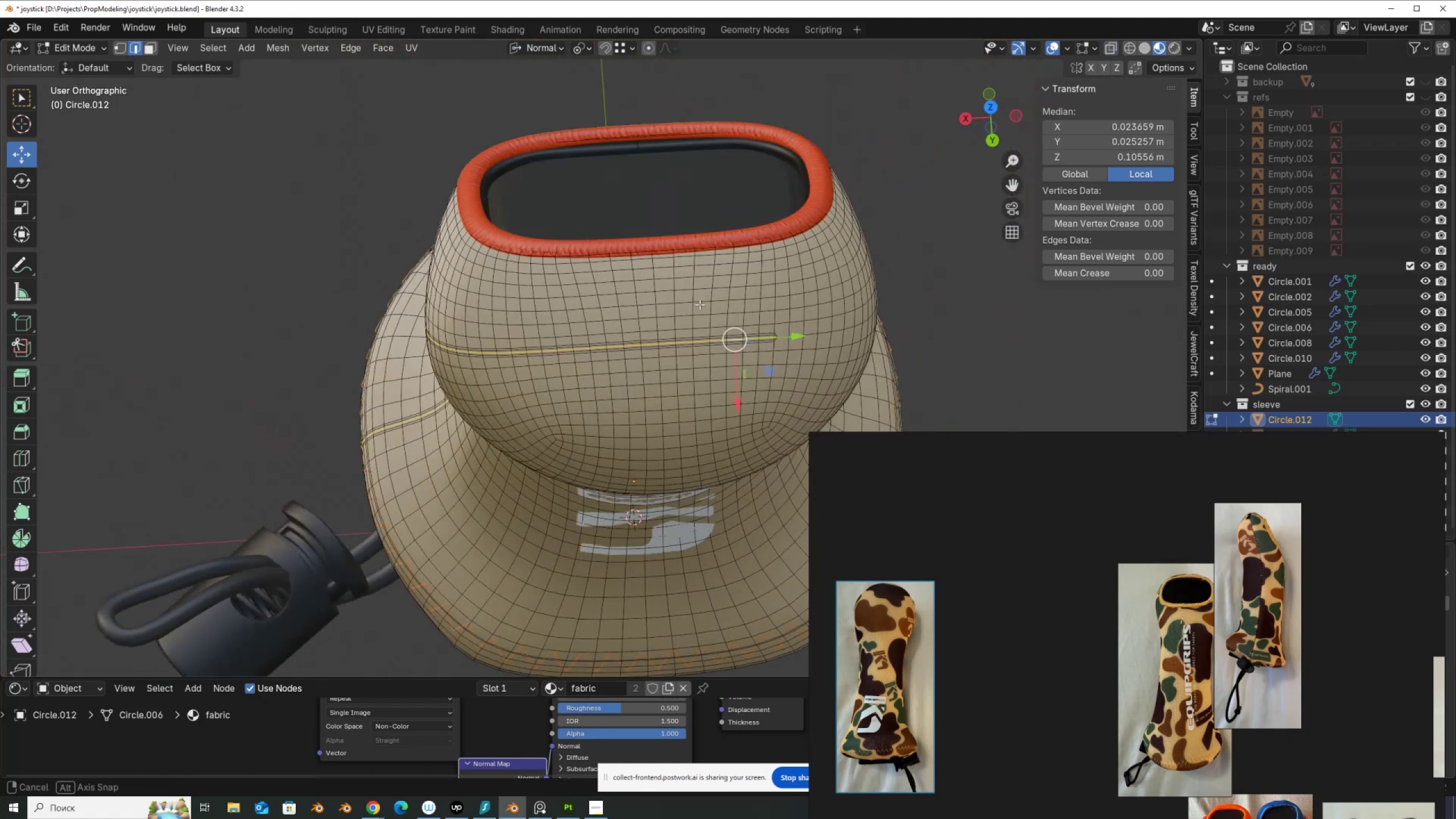 
scroll: coordinate [732, 260], scroll_direction: up, amount: 3.0
 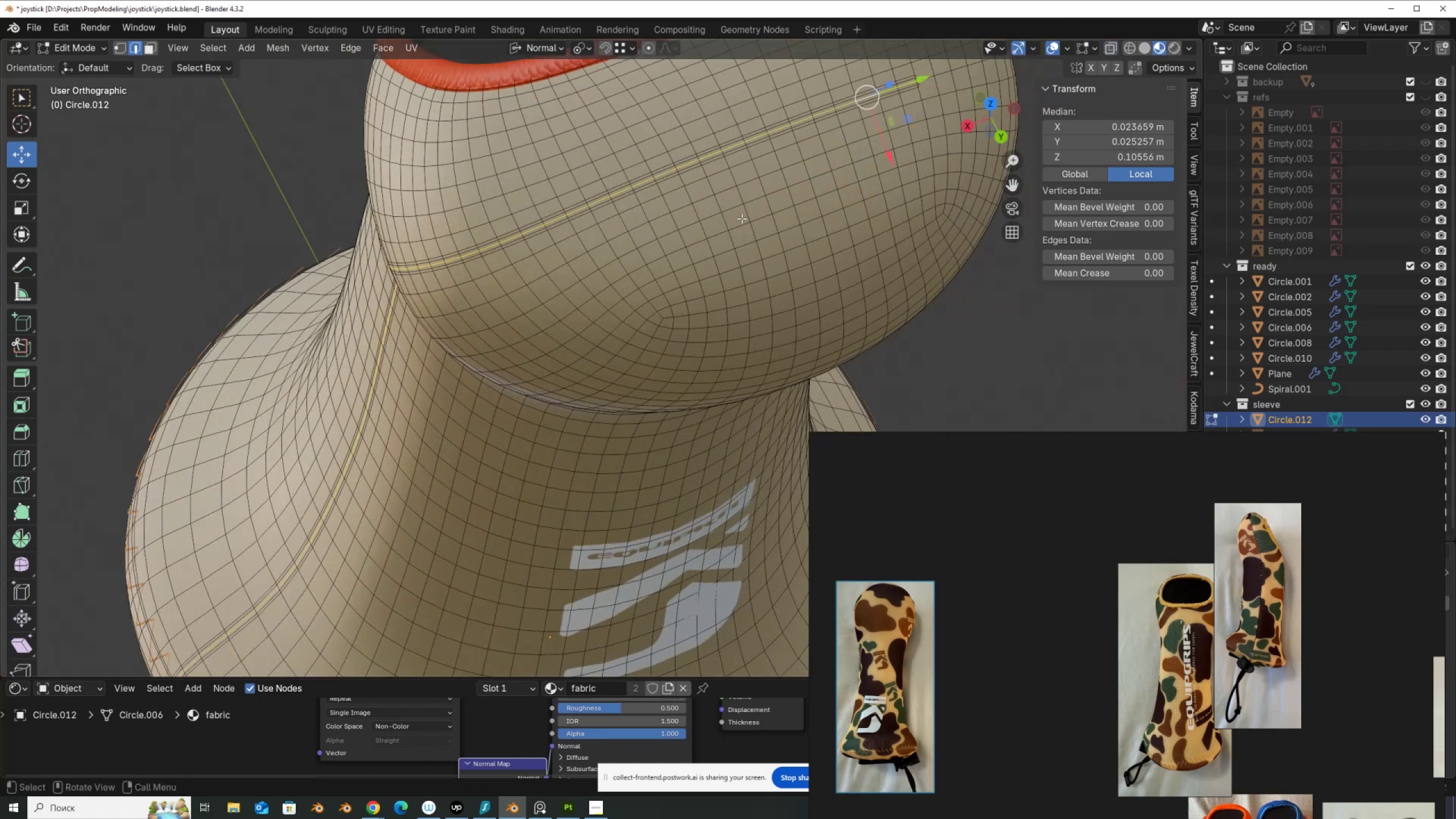 
hold_key(key=ShiftLeft, duration=0.34)
 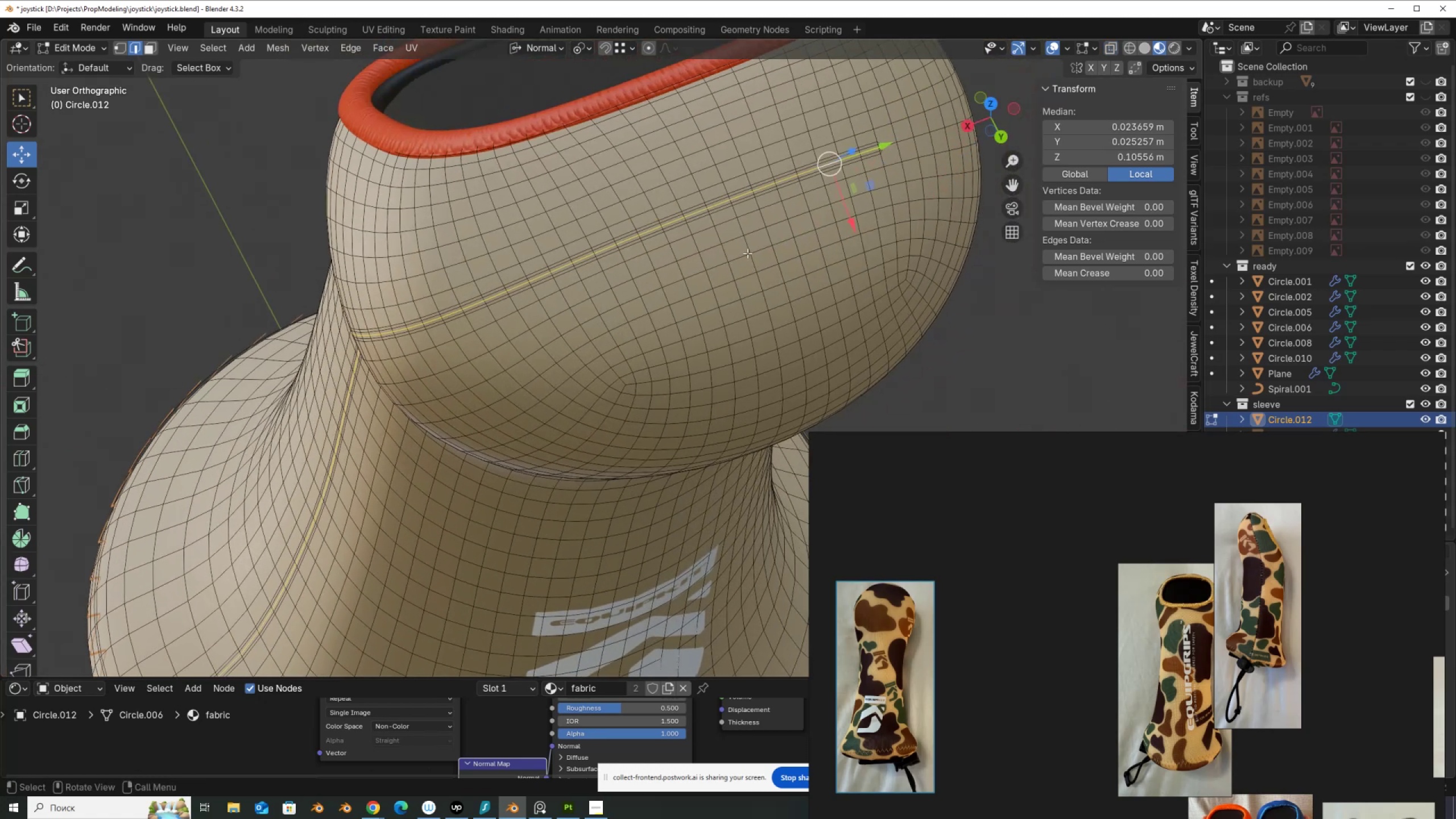 
key(Alt+S)
 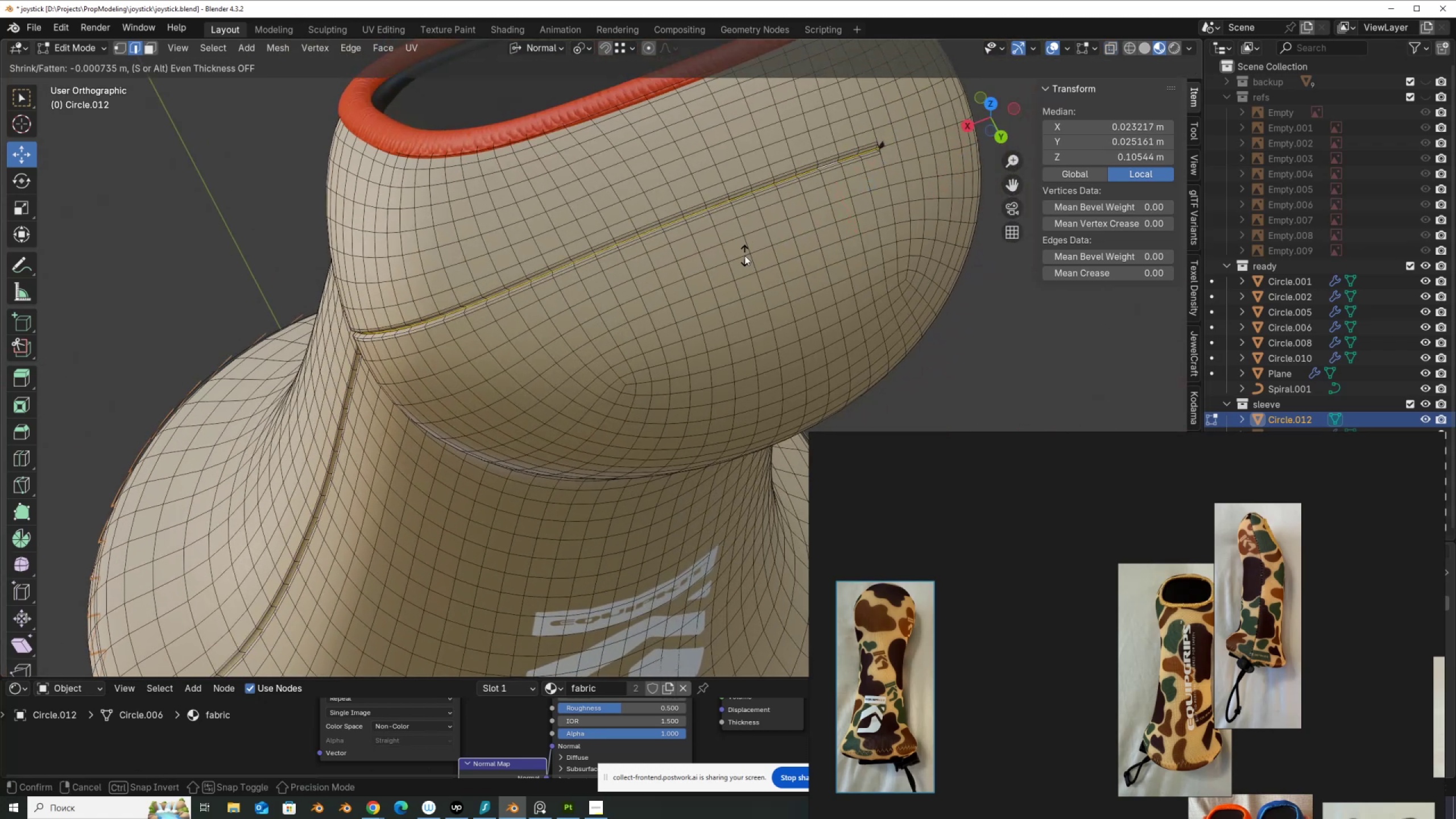 
right_click([744, 255])
 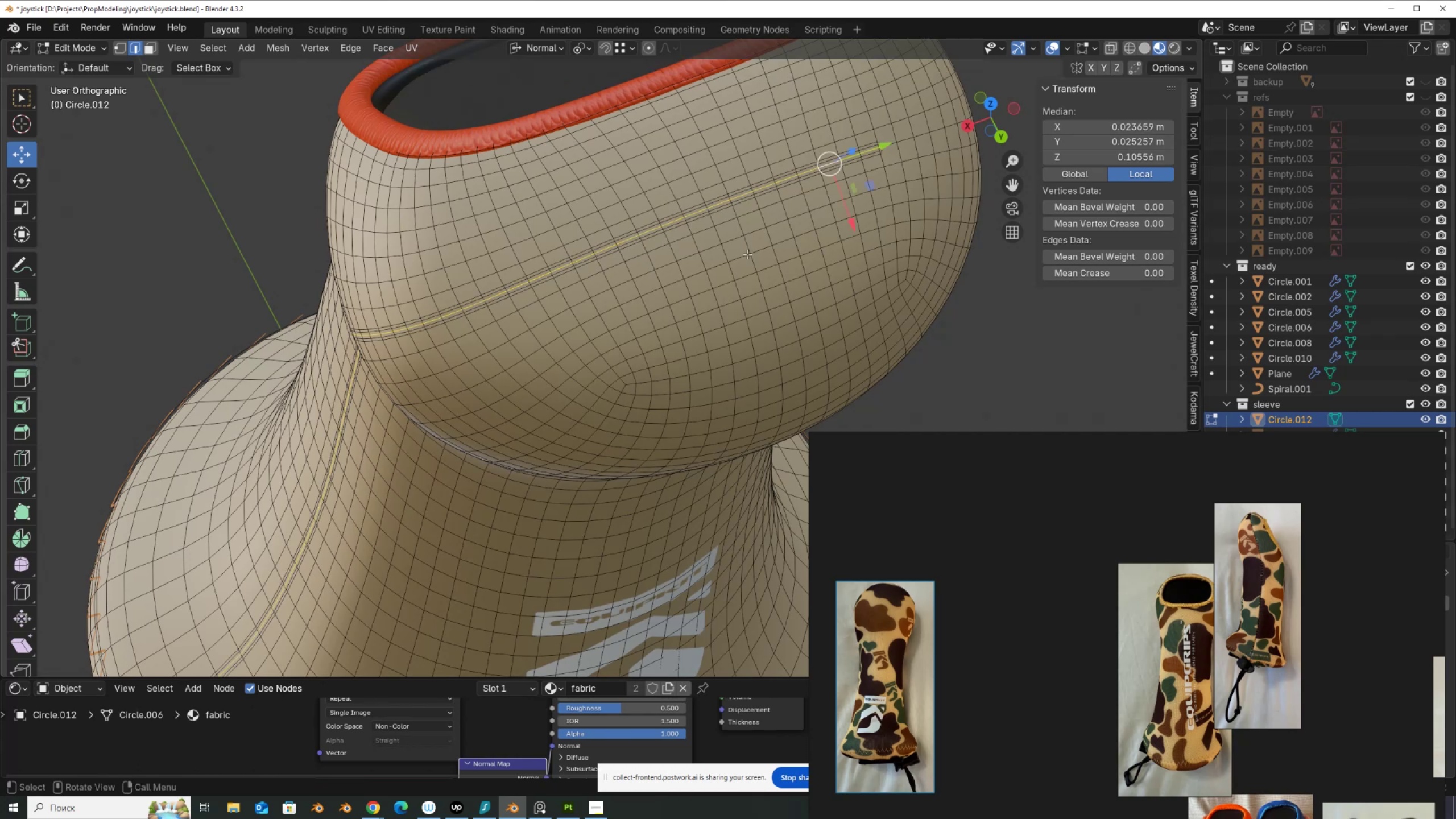 
scroll: coordinate [815, 212], scroll_direction: up, amount: 3.0
 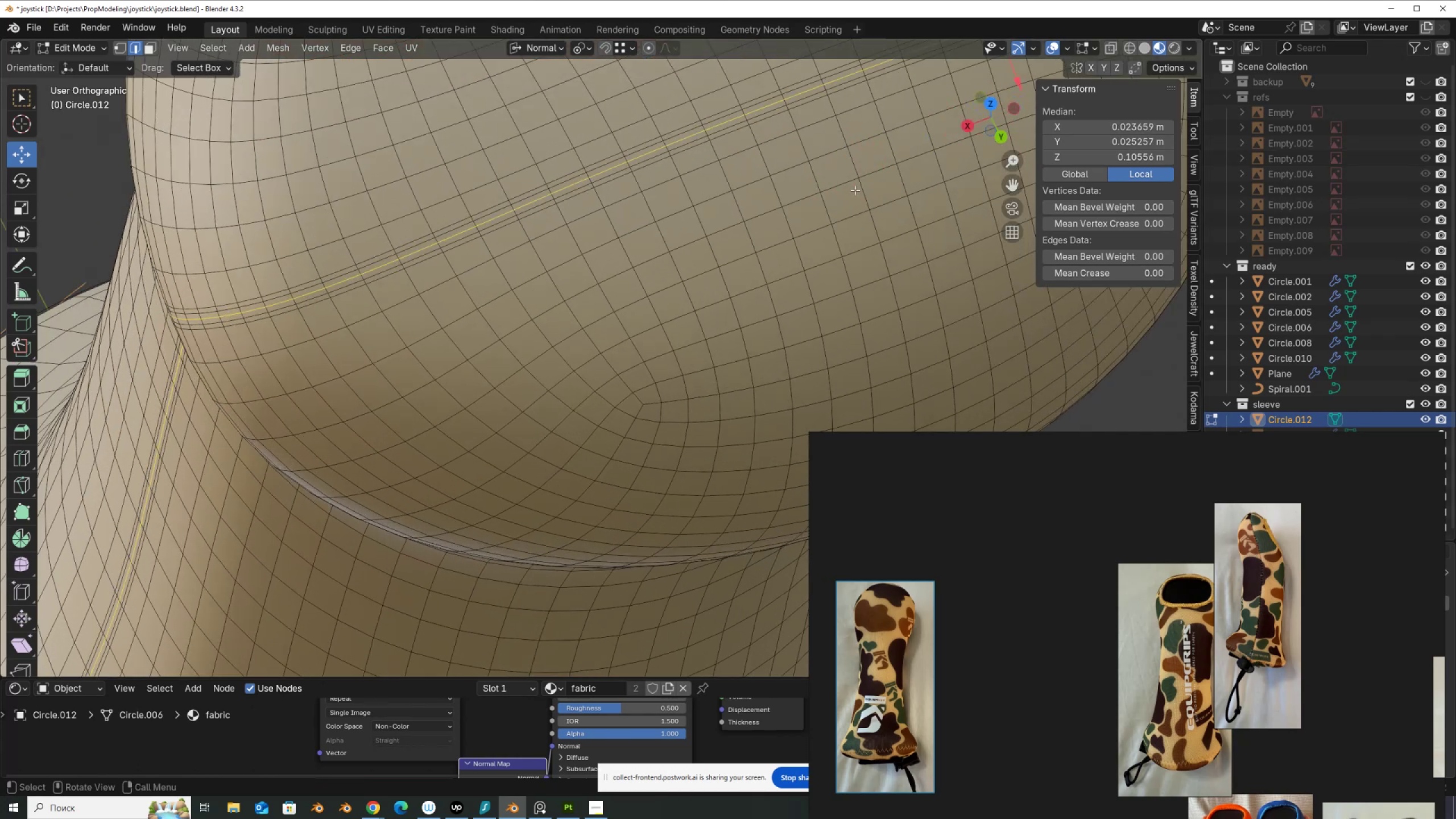 
hold_key(key=ShiftLeft, duration=0.55)
 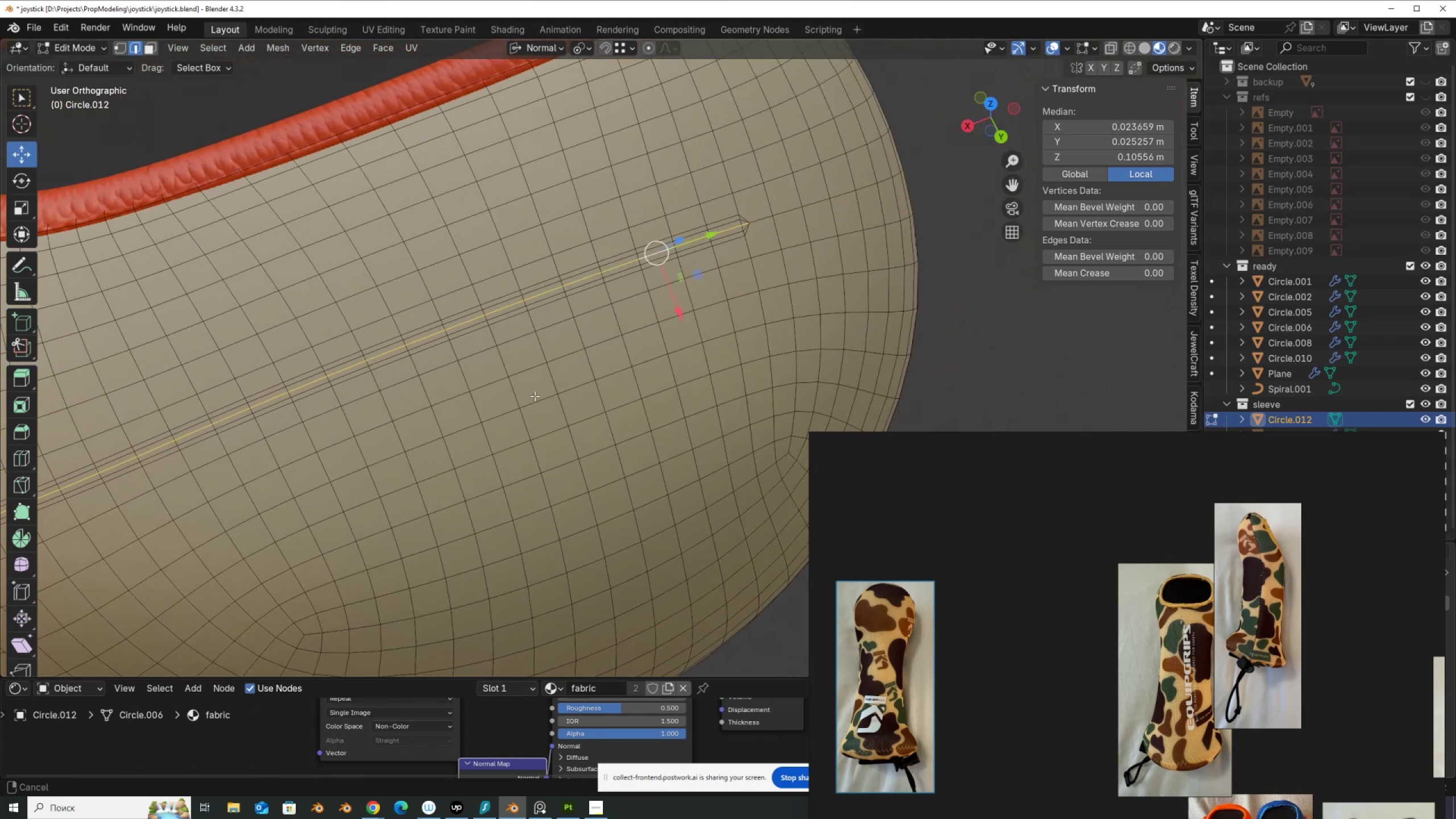 
scroll: coordinate [780, 264], scroll_direction: up, amount: 2.0
 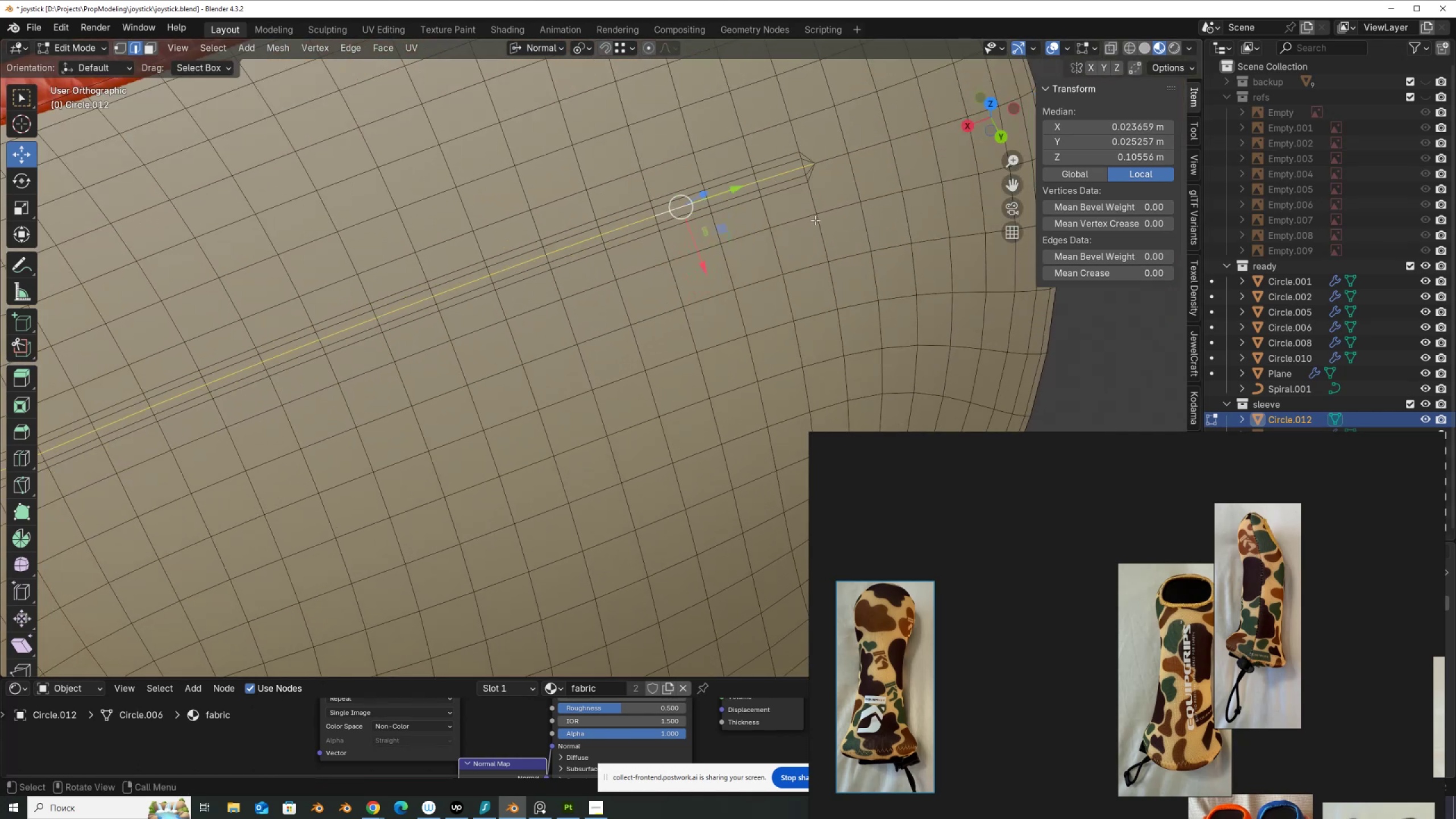 
hold_key(key=ControlLeft, duration=1.12)
left_click_drag(start_coordinate=[829, 188], to_coordinate=[810, 157])
 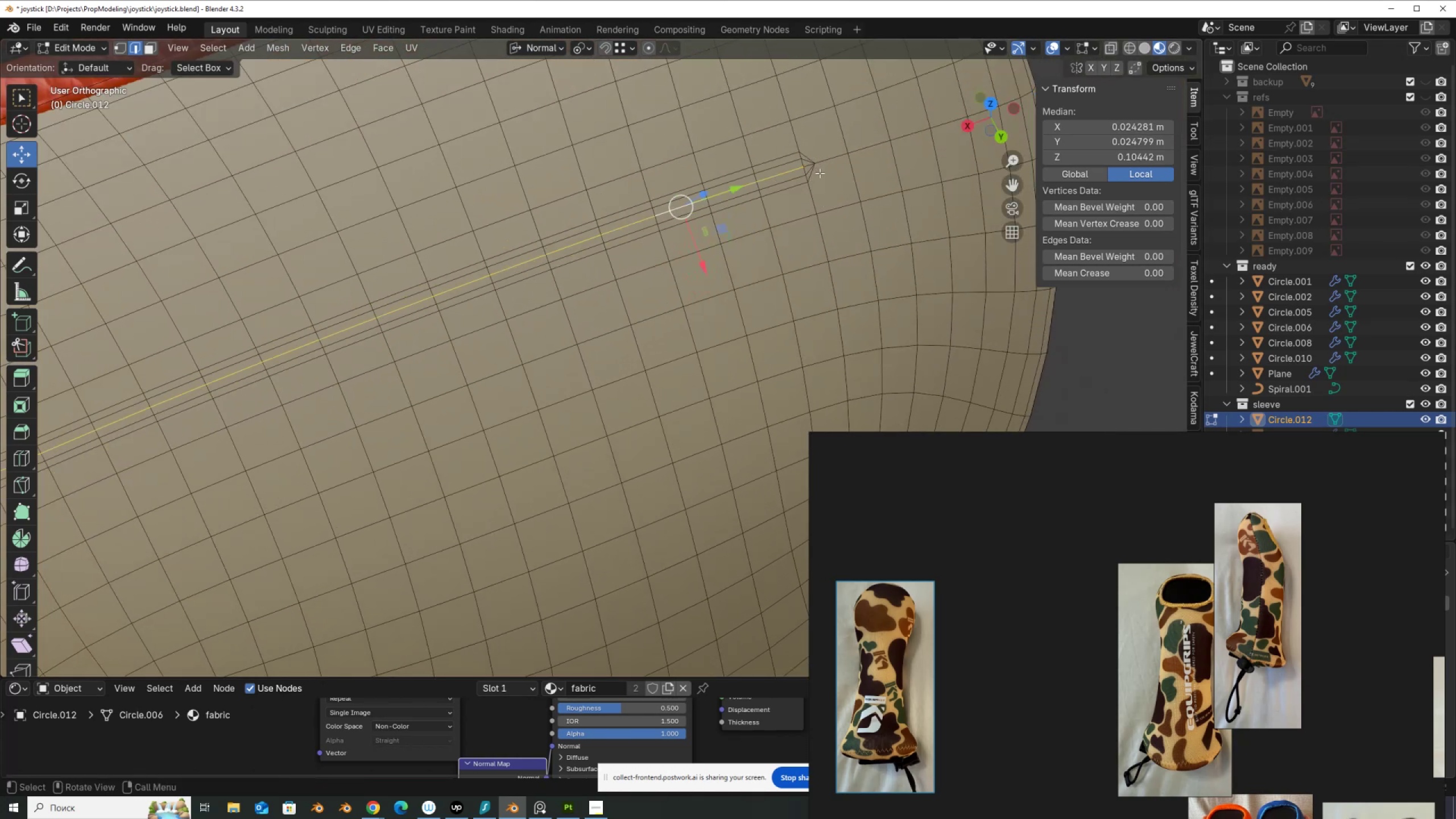 
key(Alt+AltLeft)
 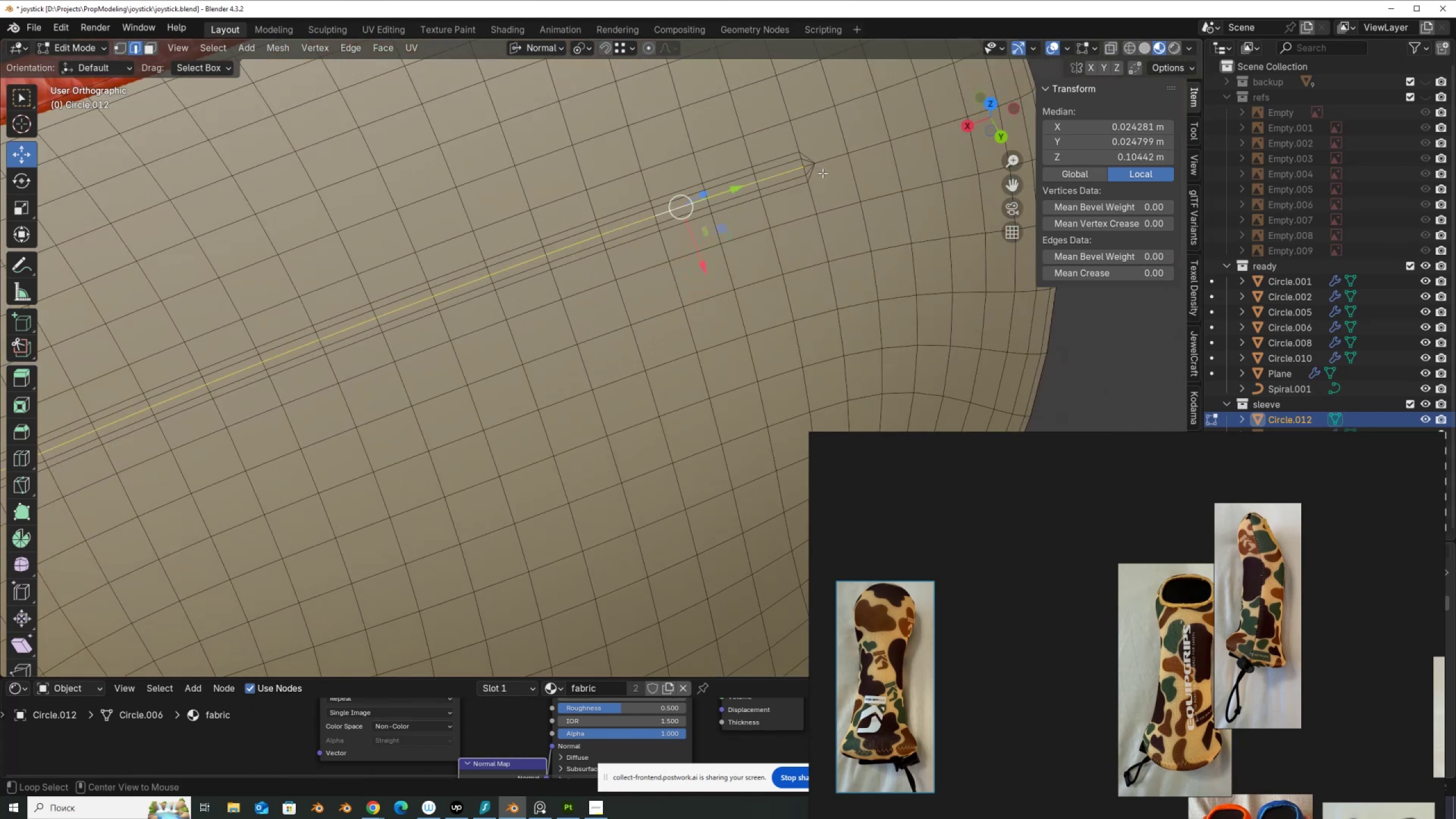 
key(Alt+S)
 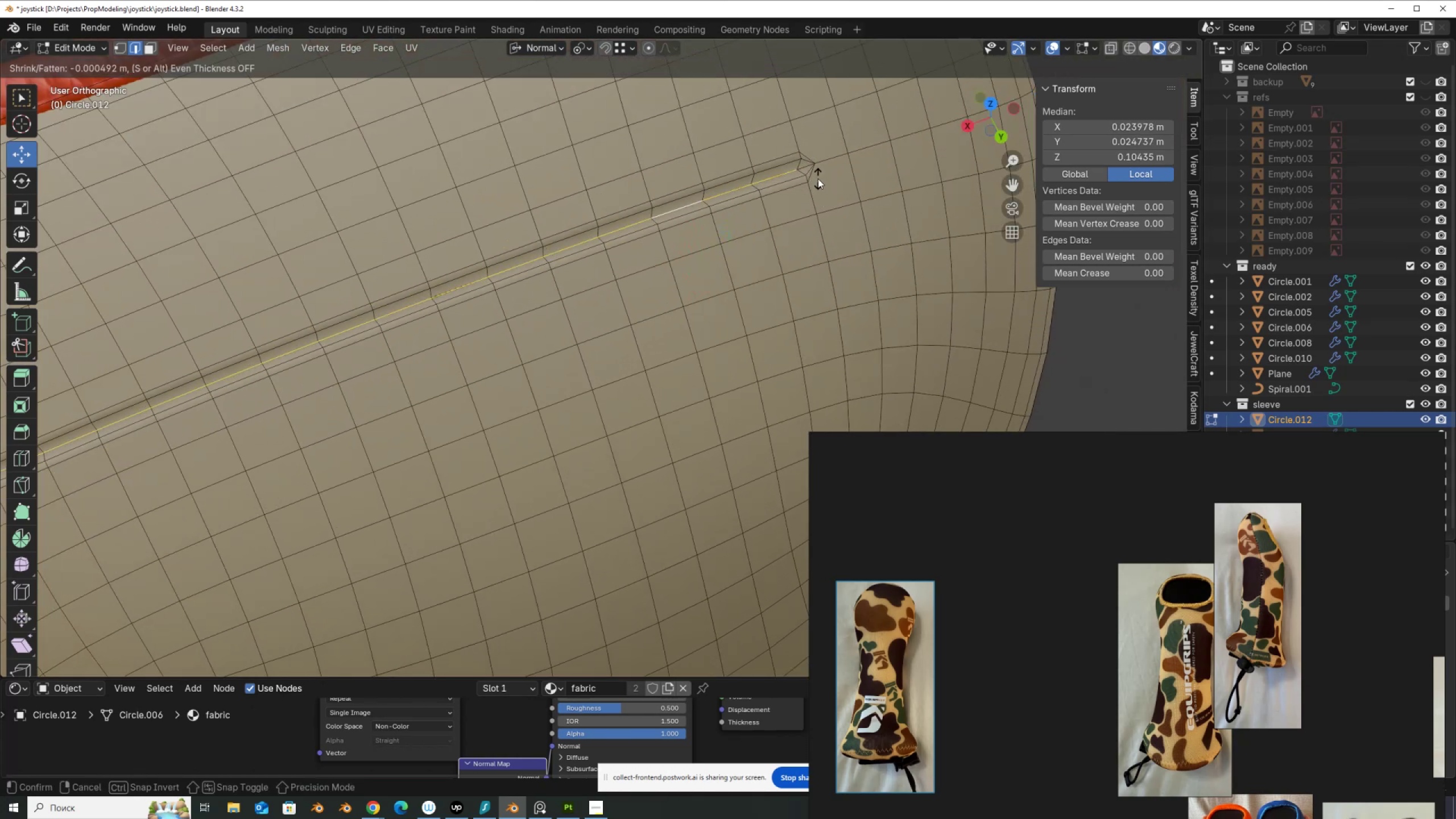 
left_click([818, 179])
 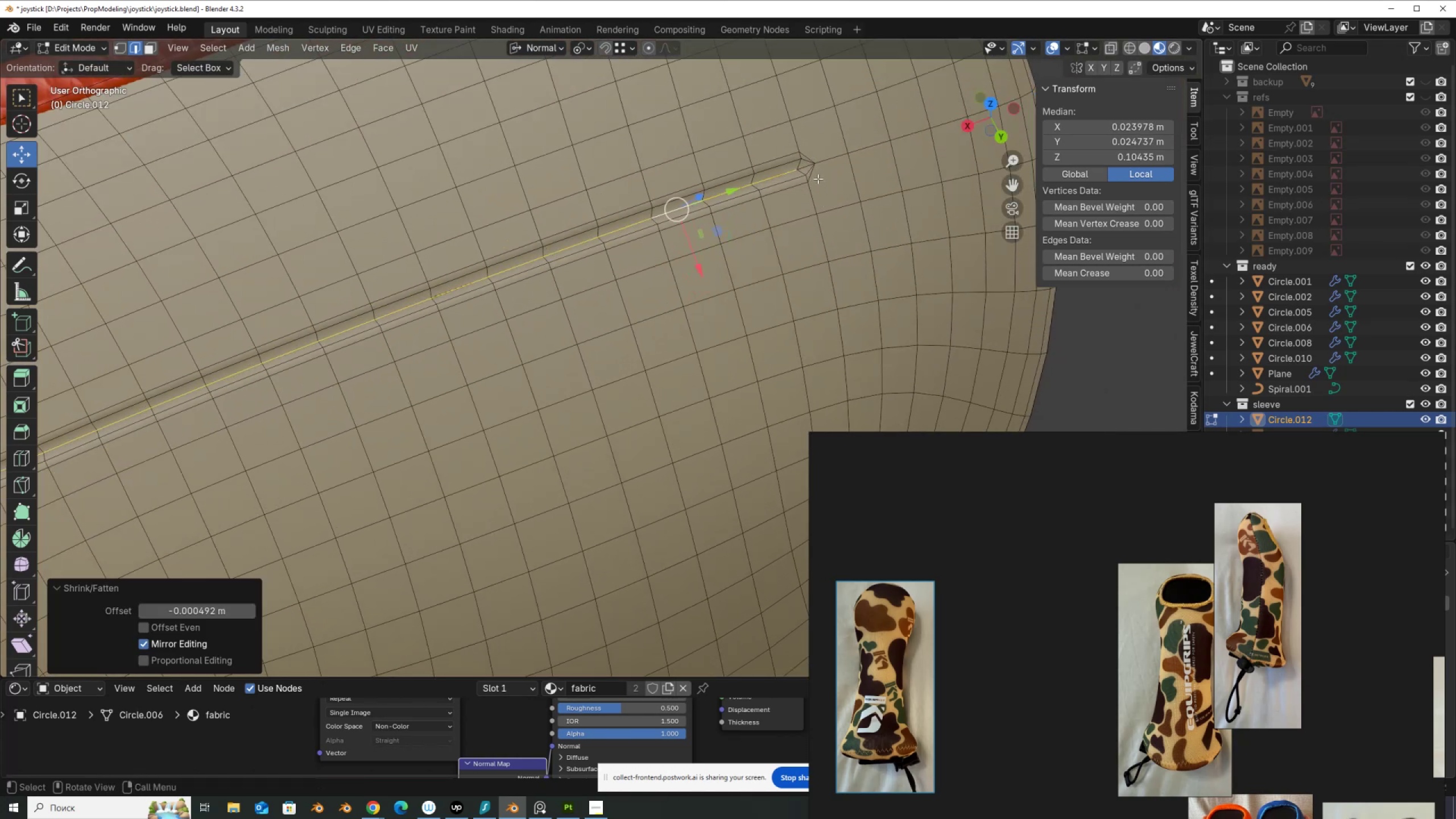 
scroll: coordinate [795, 222], scroll_direction: down, amount: 4.0
 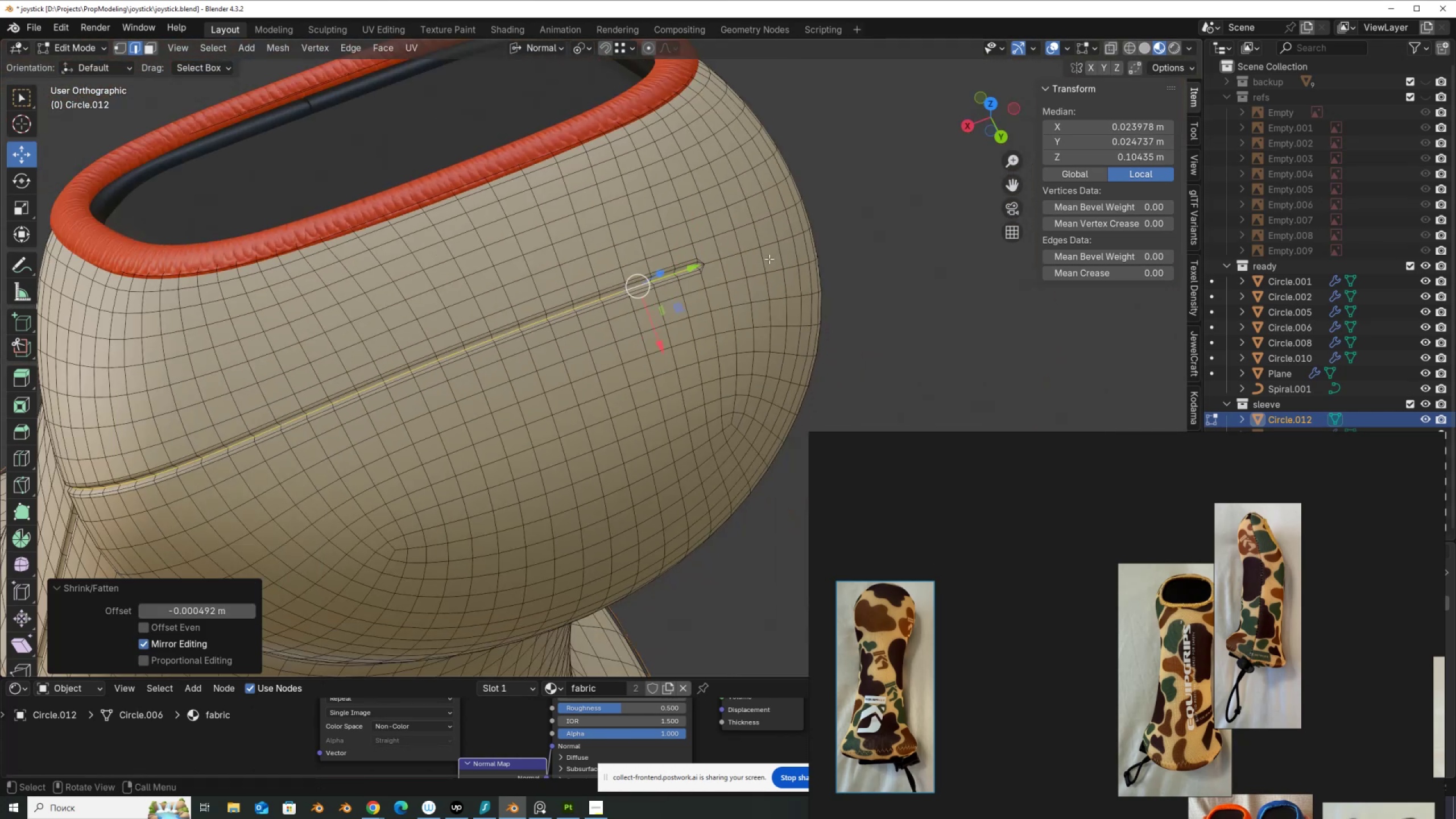 
key(CapsLock)
 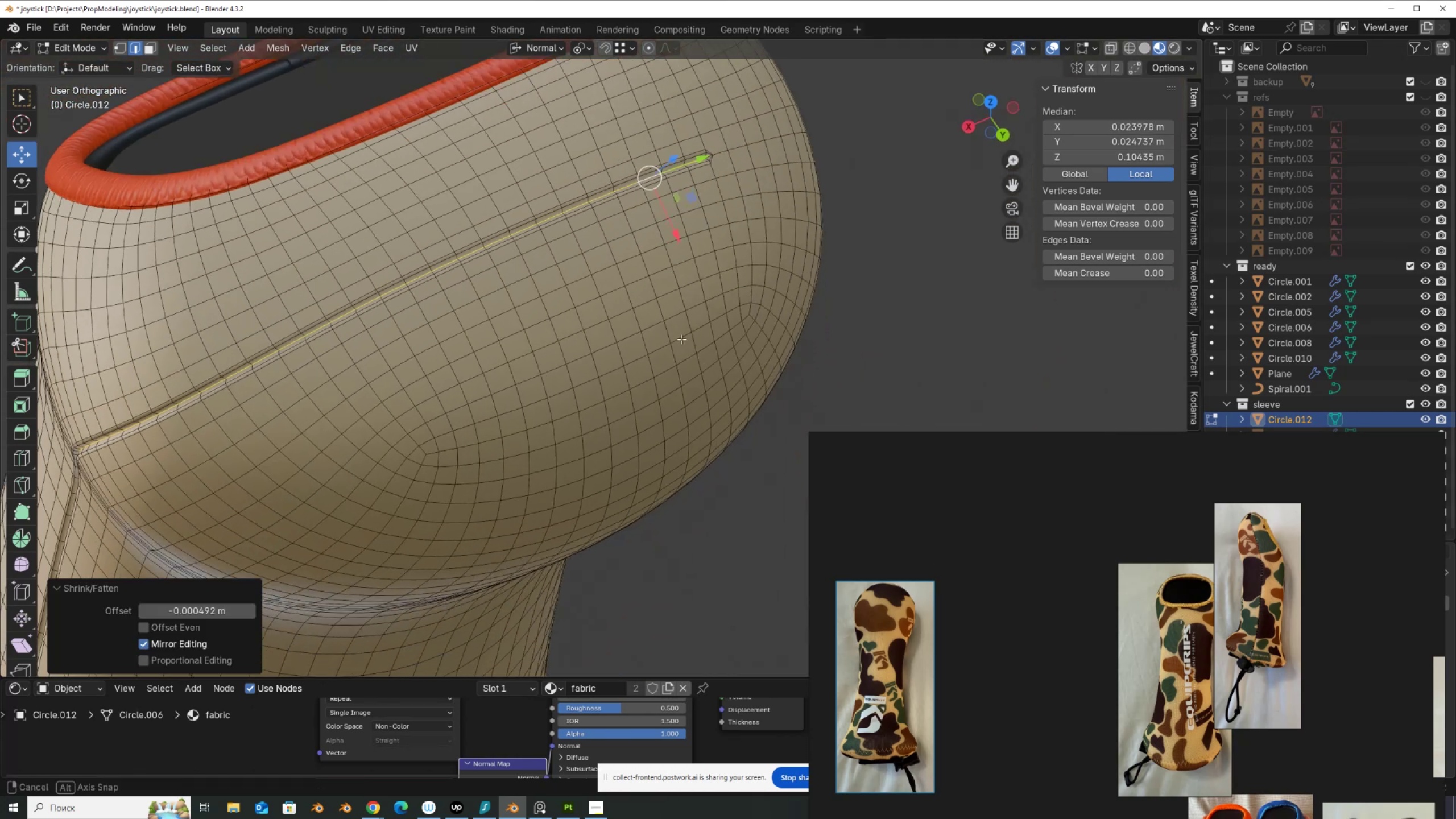 
scroll: coordinate [795, 279], scroll_direction: down, amount: 5.0
 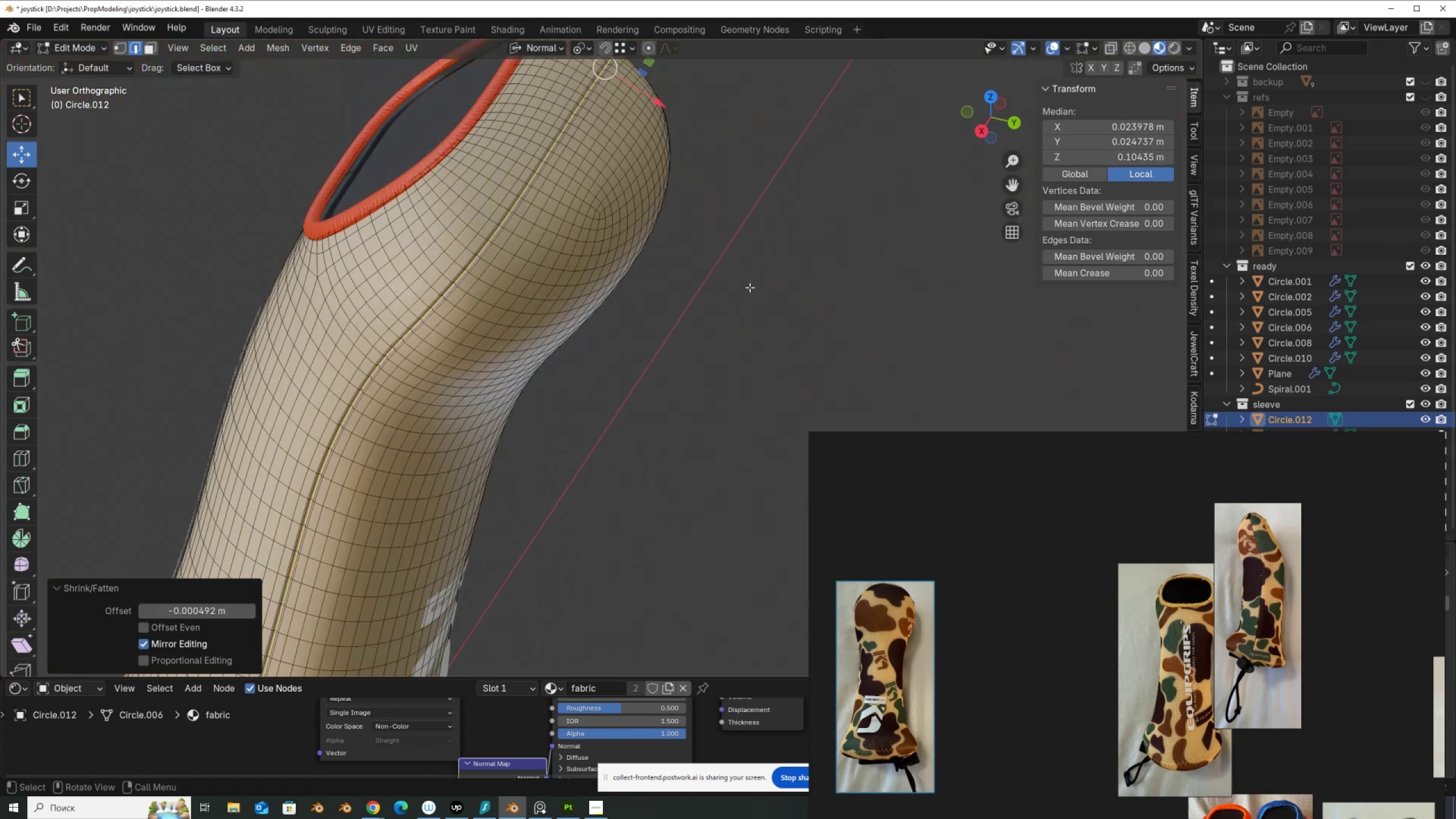 
key(Tab)
 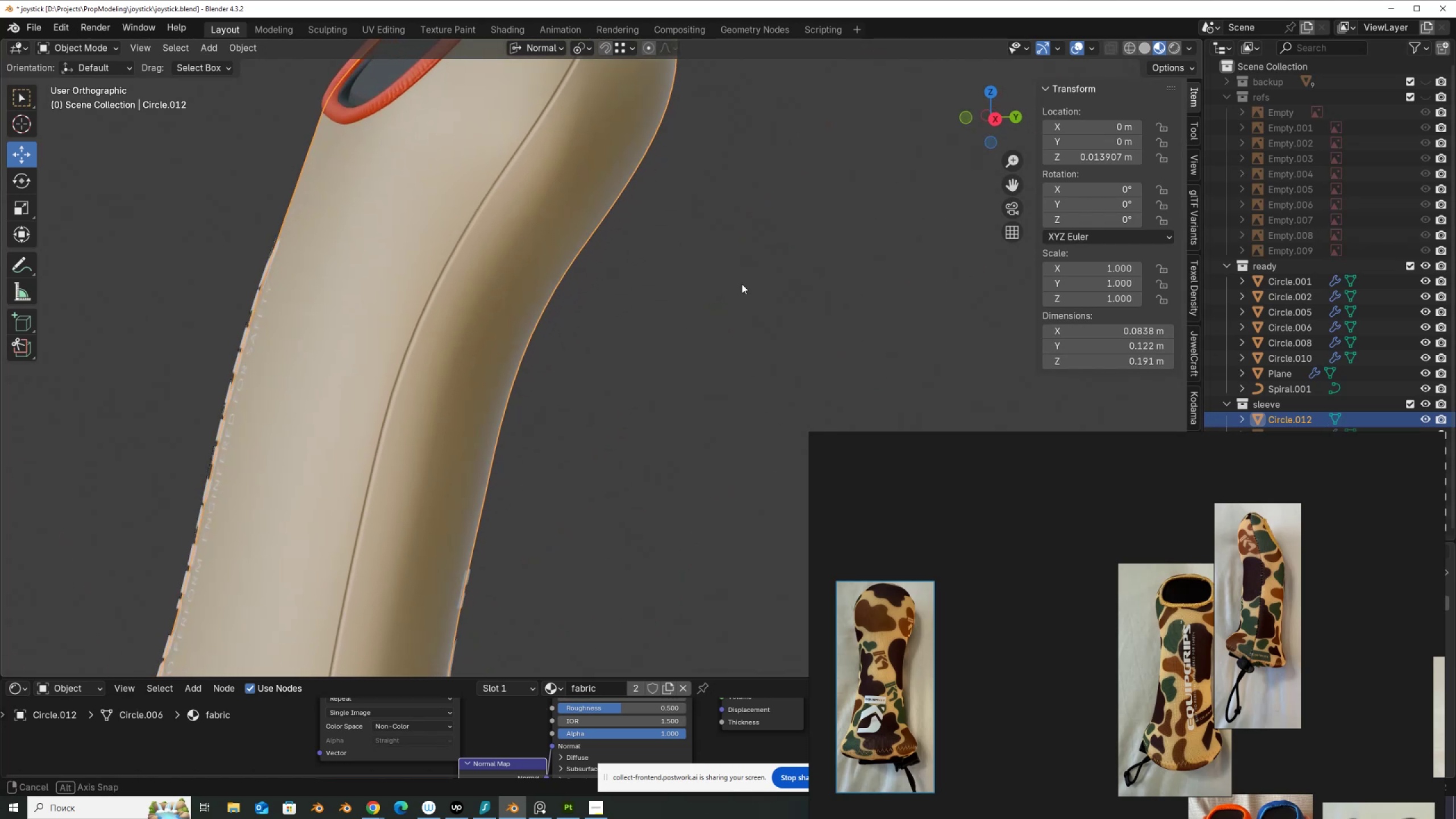 
scroll: coordinate [766, 366], scroll_direction: down, amount: 4.0
 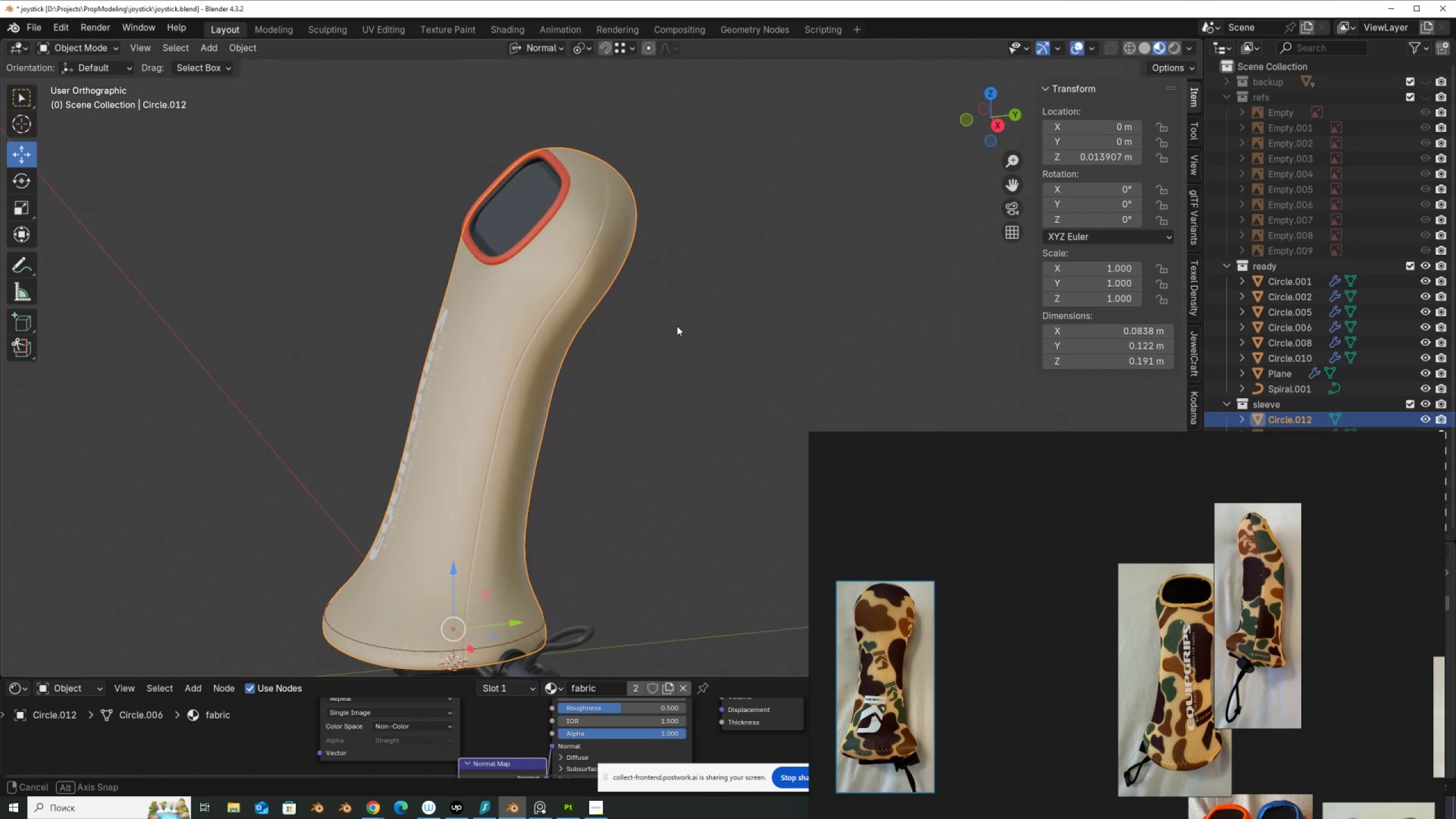 
scroll: coordinate [578, 356], scroll_direction: up, amount: 6.0
 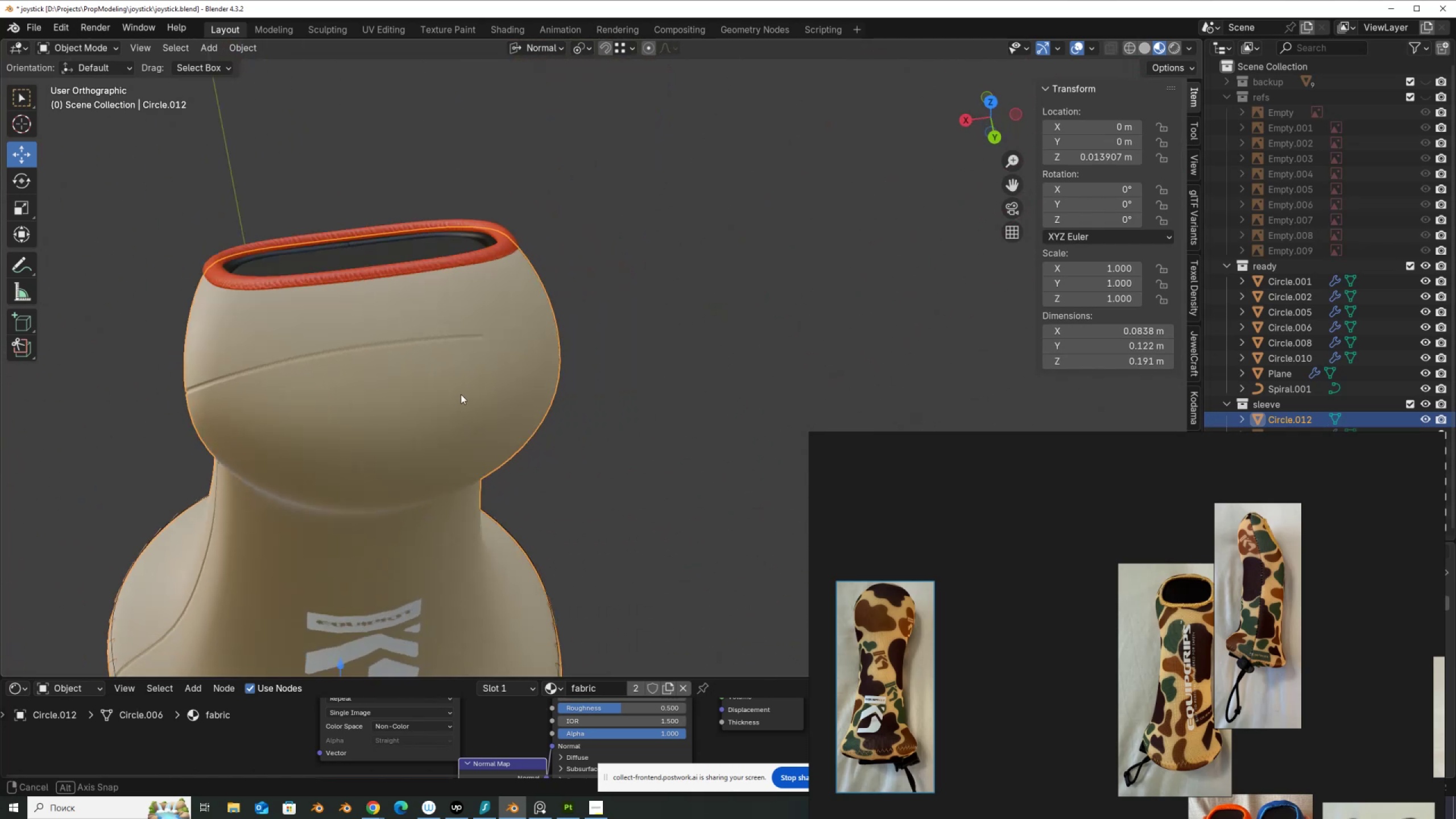 
scroll: coordinate [709, 329], scroll_direction: down, amount: 5.0
 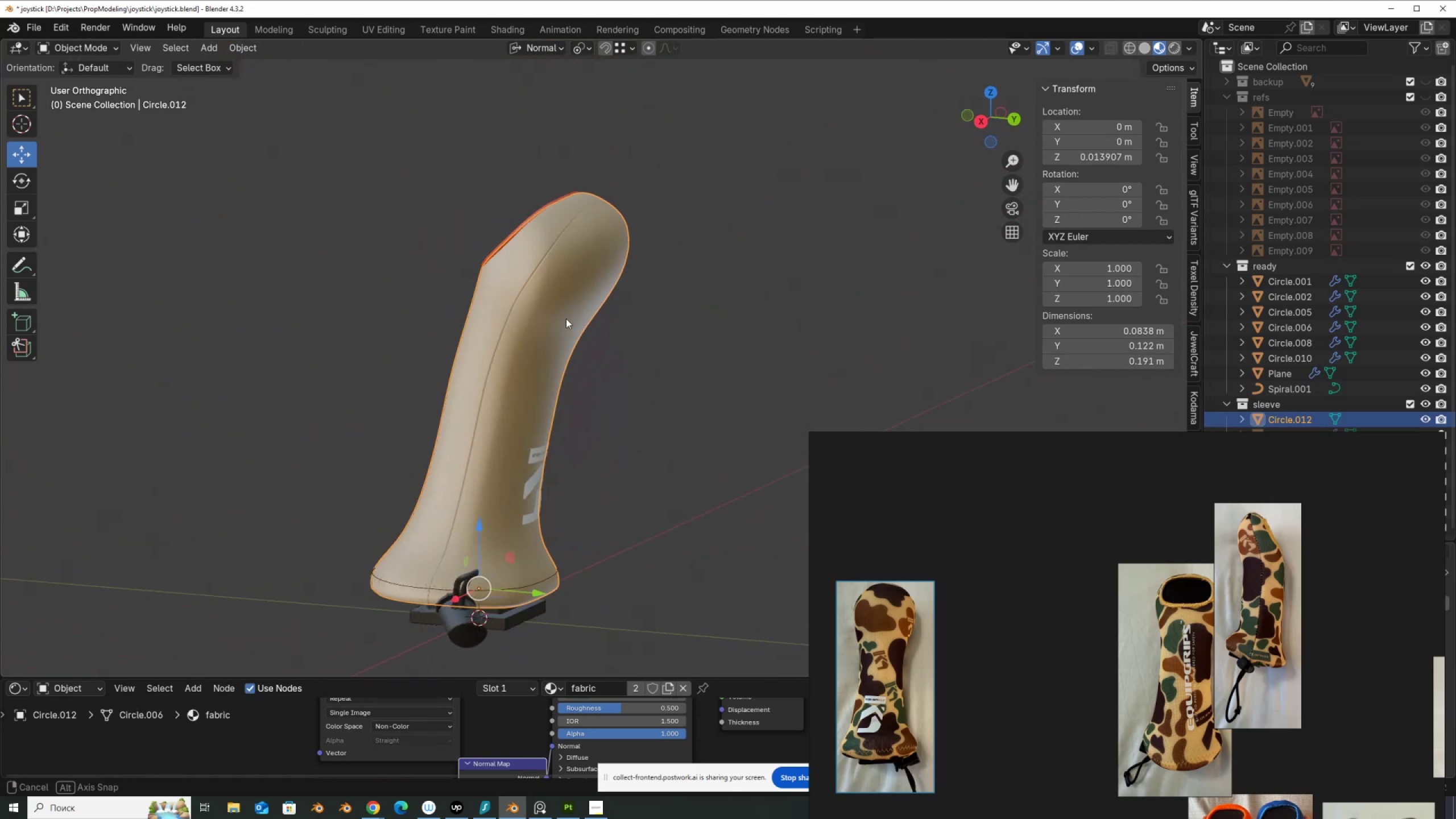 
scroll: coordinate [577, 367], scroll_direction: up, amount: 7.0
 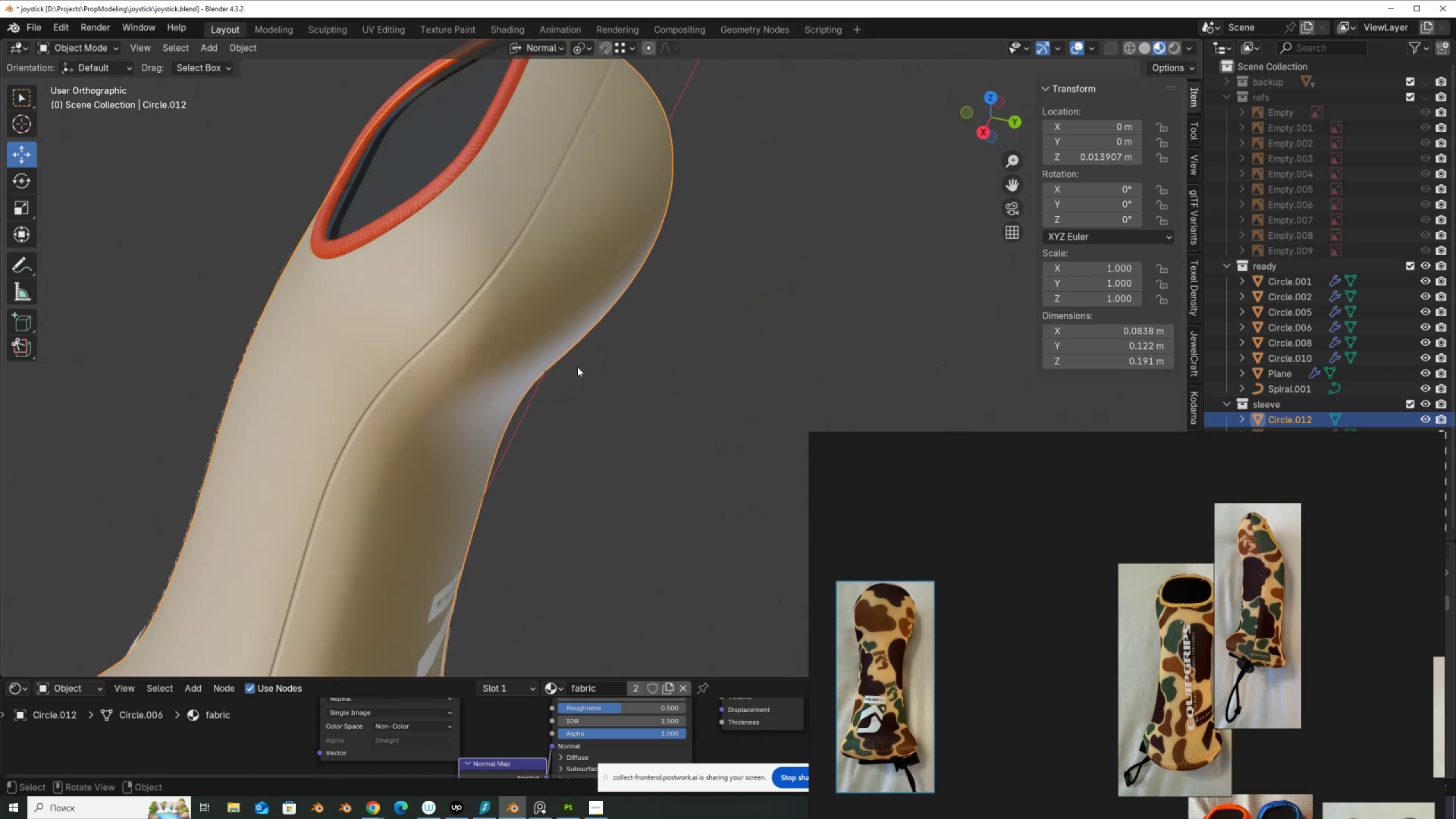 
key(Tab)
 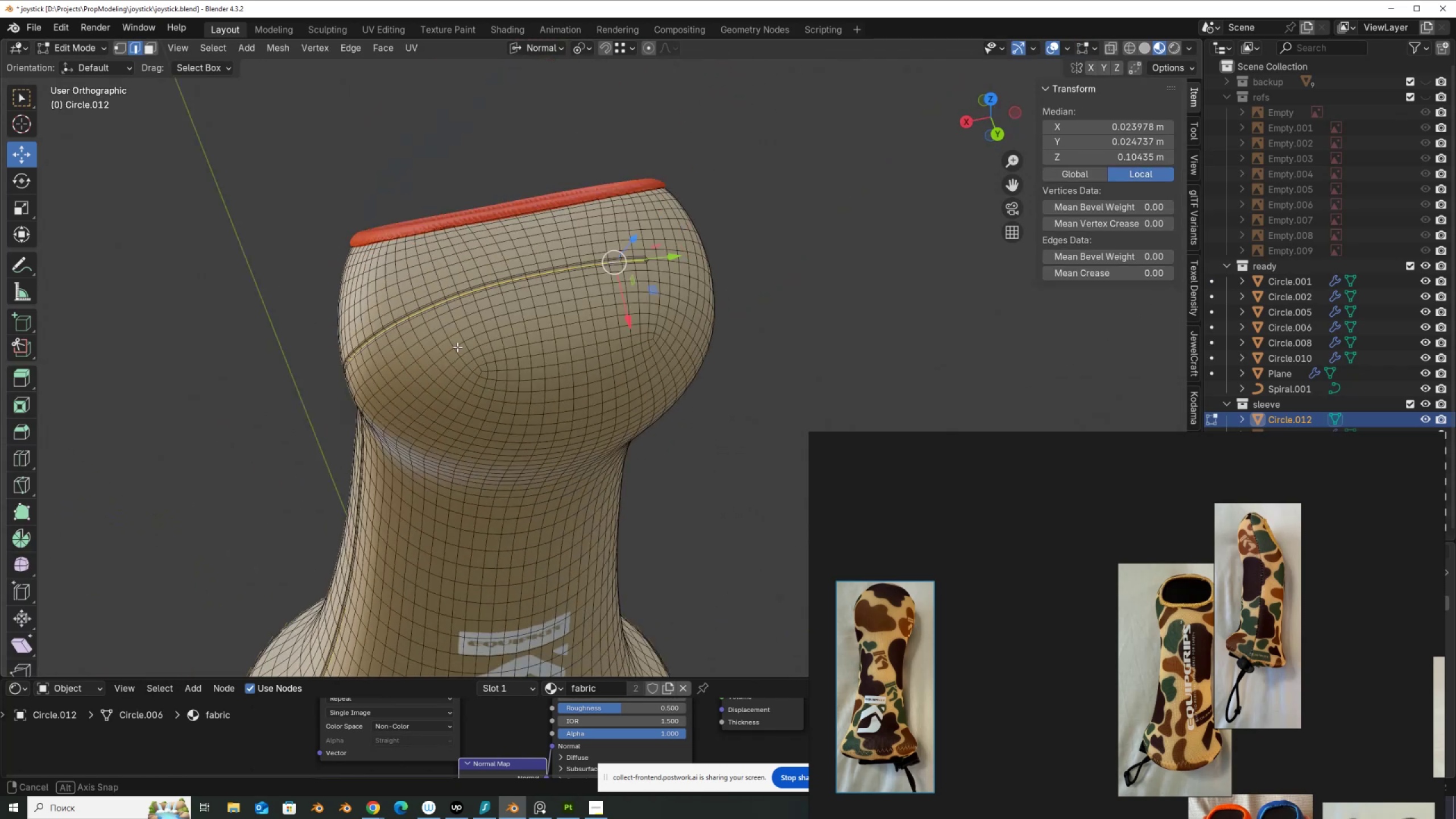 
scroll: coordinate [673, 329], scroll_direction: up, amount: 8.0
 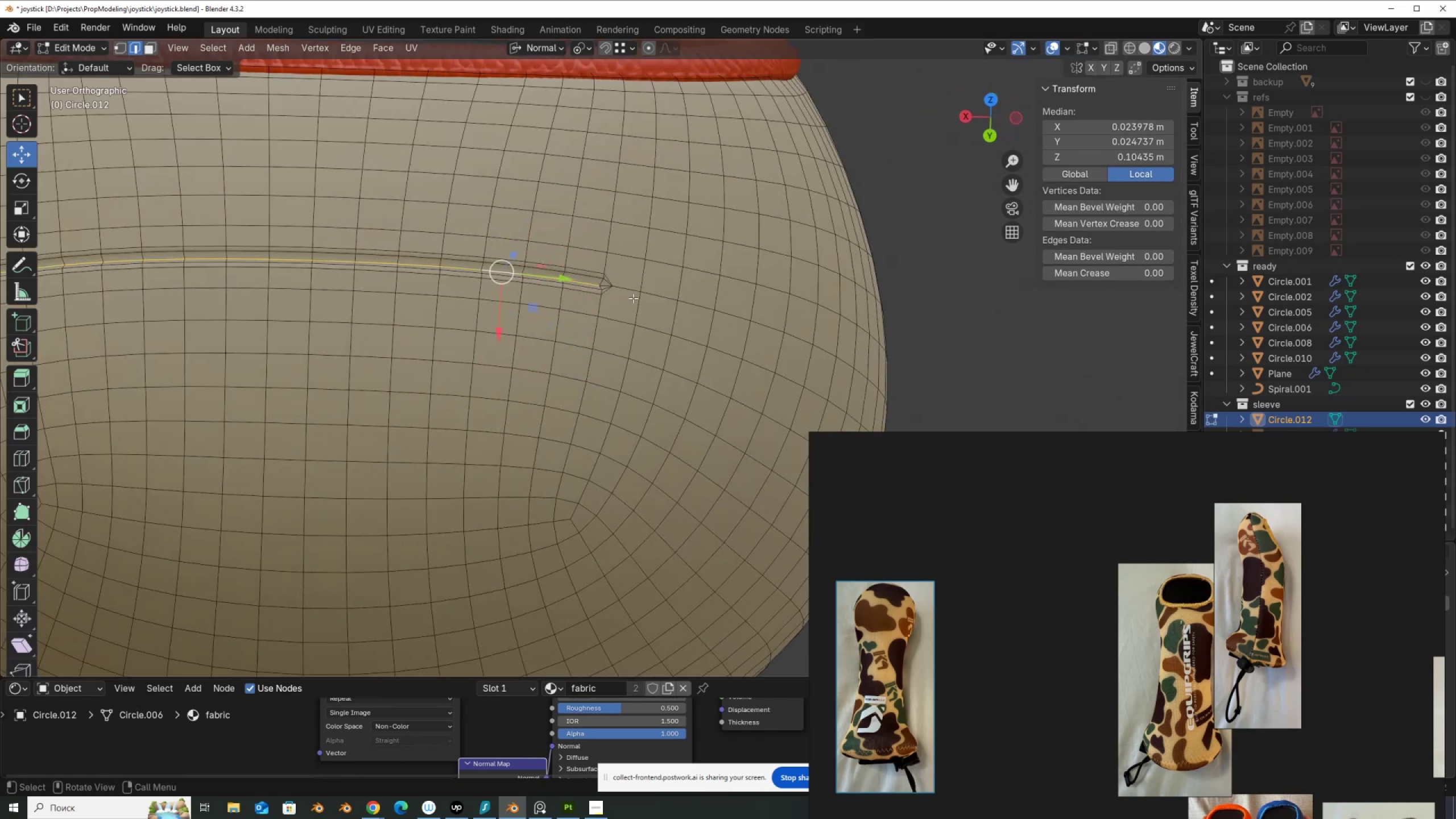 
hold_key(key=ShiftLeft, duration=0.31)
 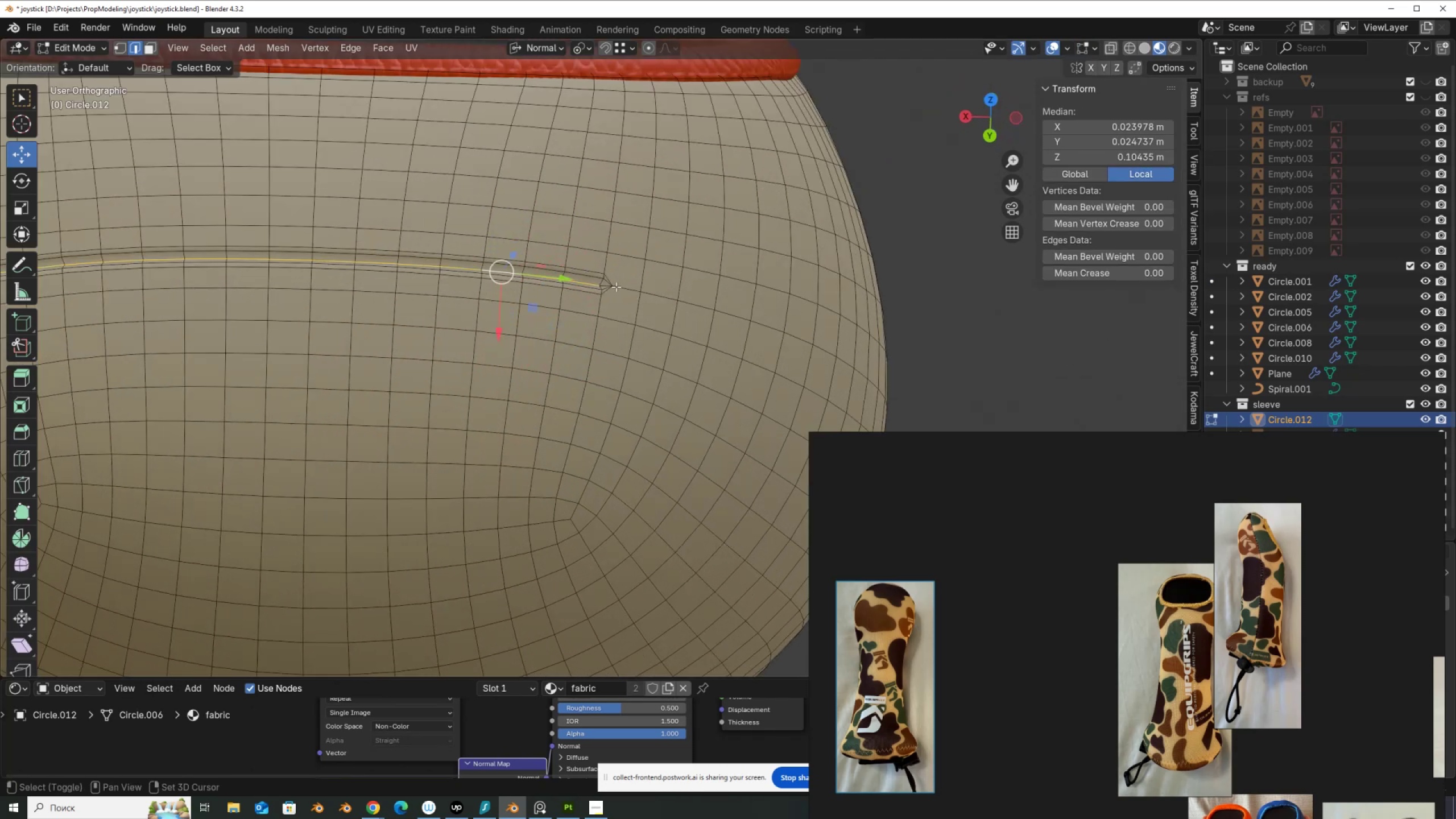 
scroll: coordinate [617, 287], scroll_direction: up, amount: 3.0
 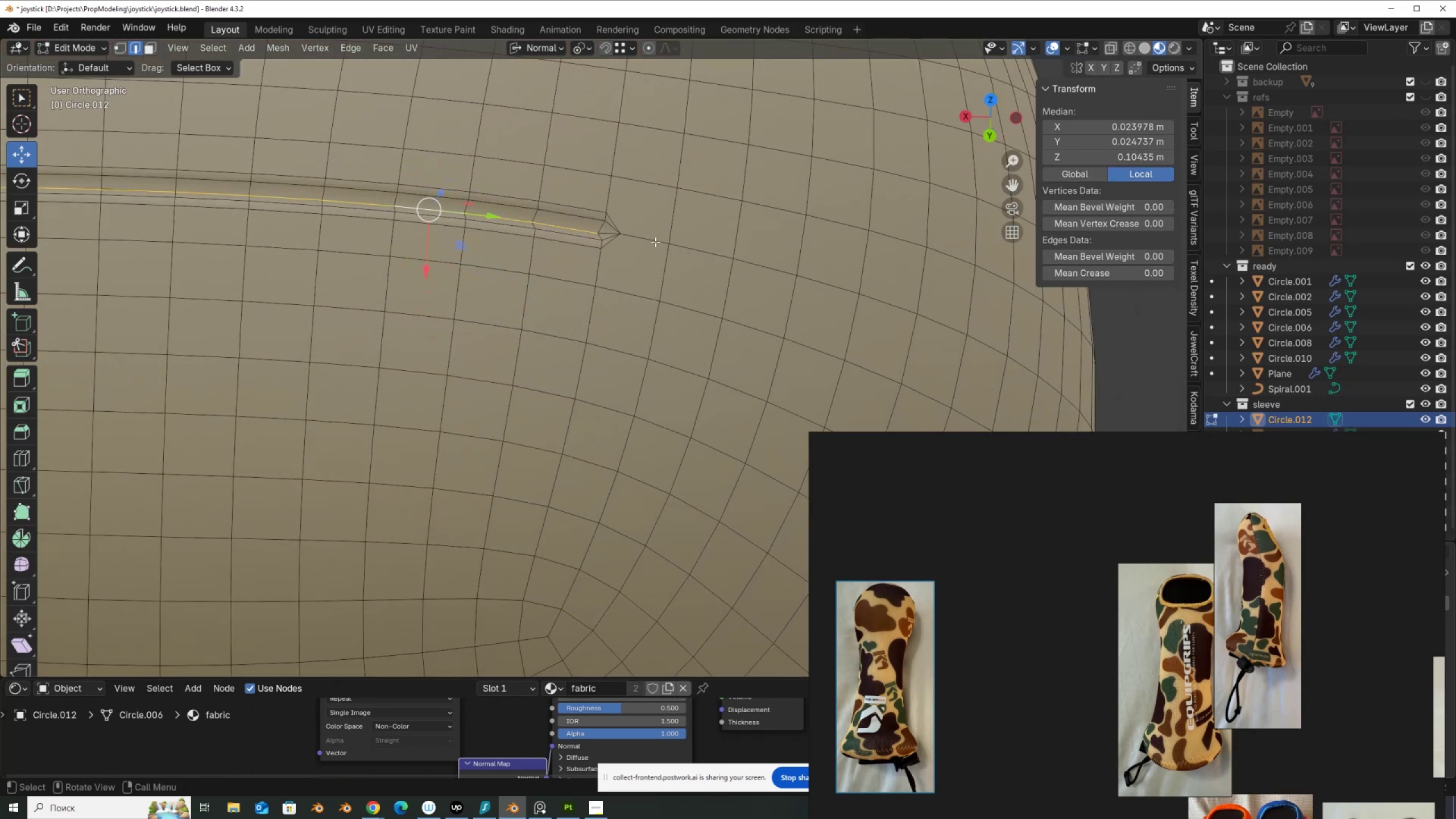 
hold_key(key=AltLeft, duration=0.44)
hold_key(key=ShiftLeft, duration=0.41)
left_click([649, 241])
 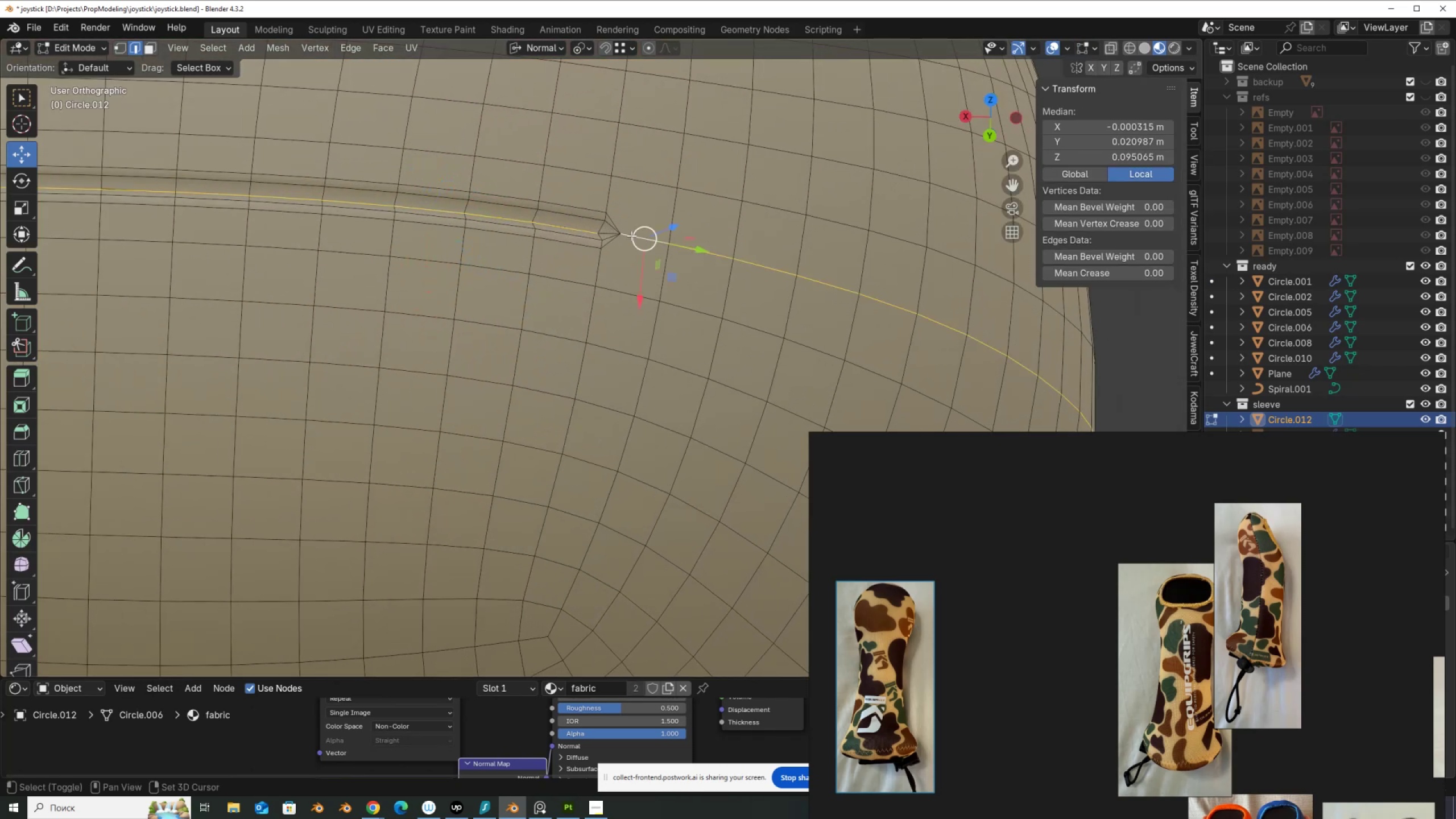 
scroll: coordinate [626, 234], scroll_direction: up, amount: 1.0
 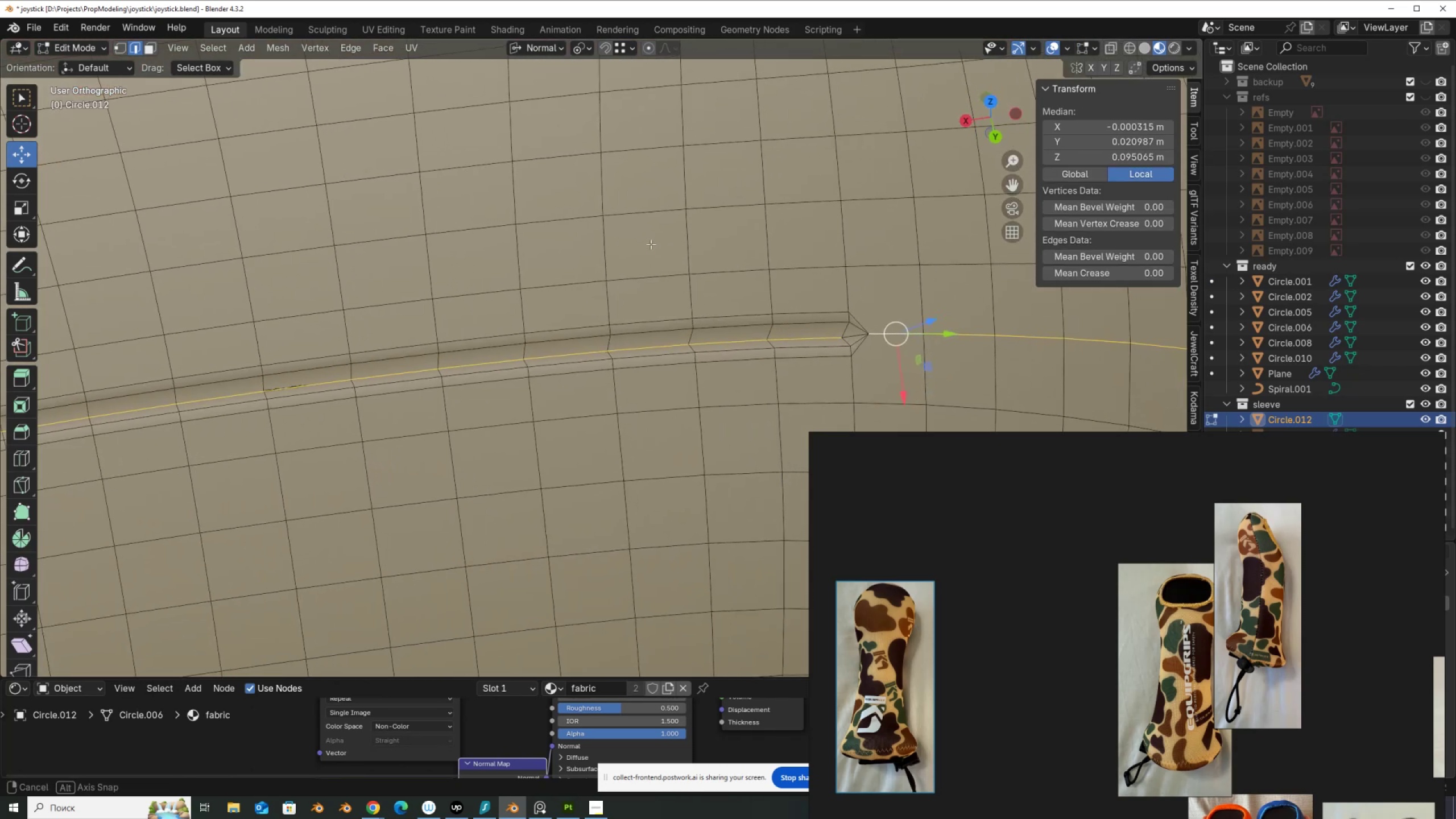 
scroll: coordinate [651, 246], scroll_direction: down, amount: 3.0
 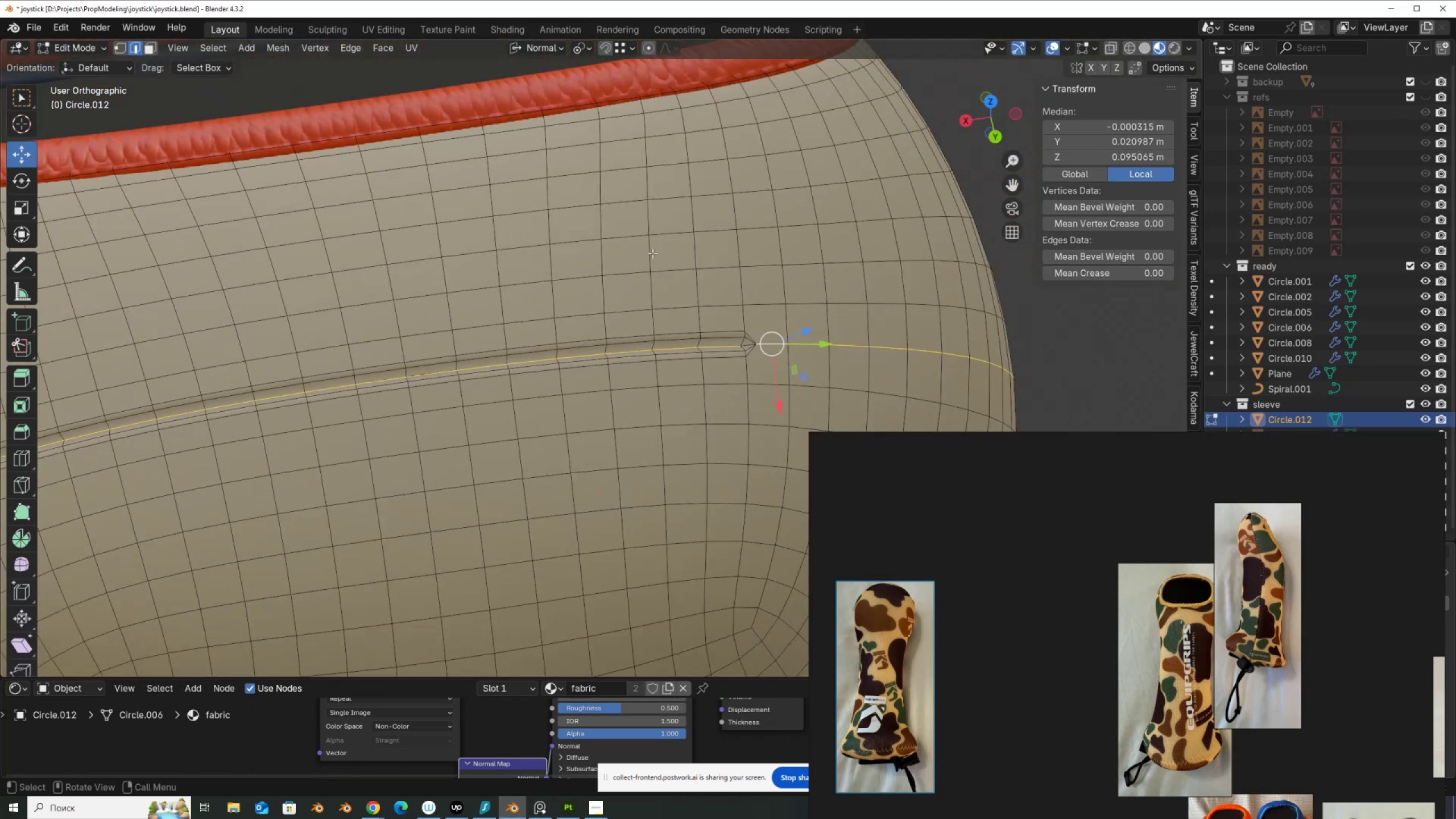 
key(Control+Z)
 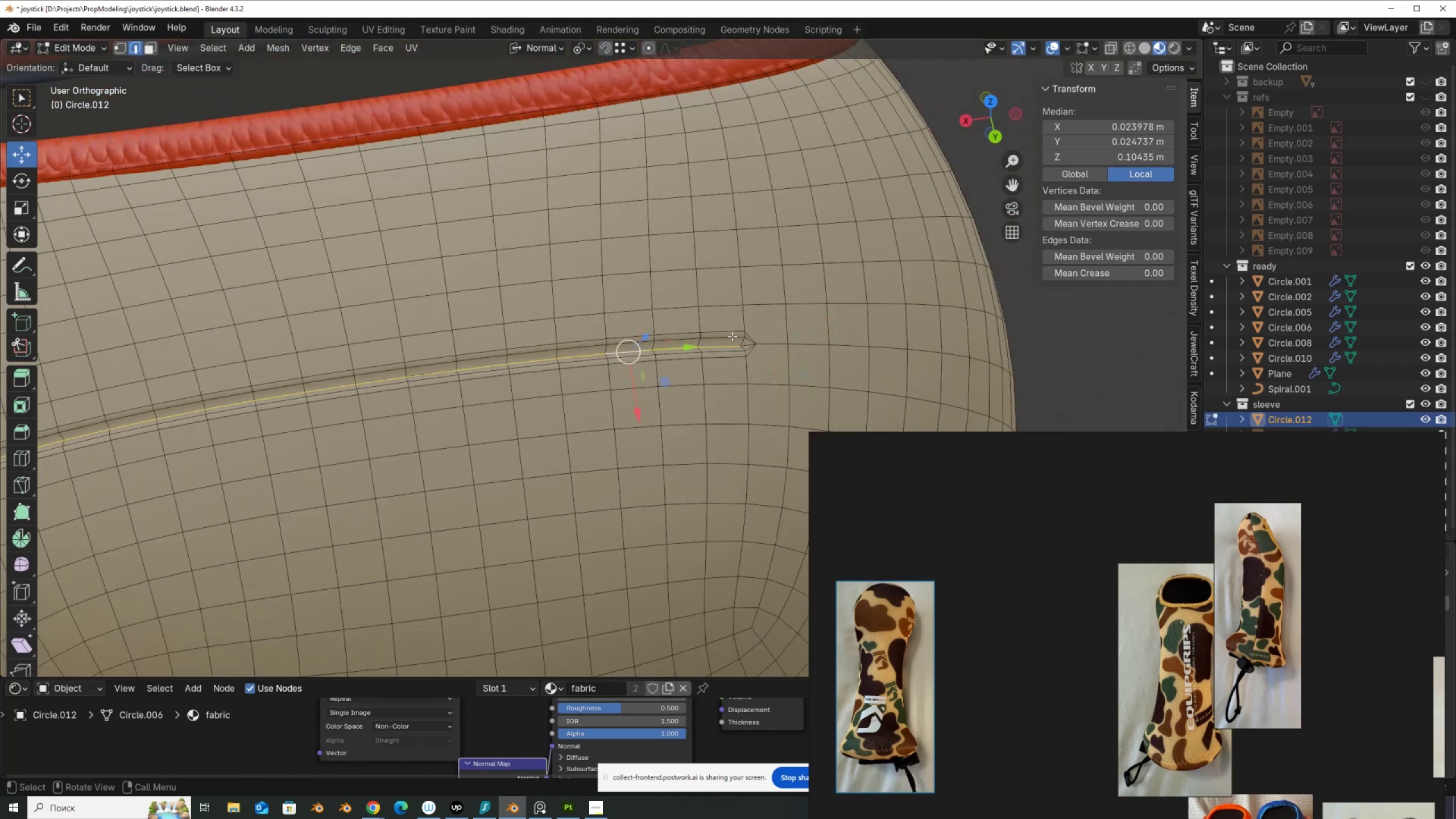 
hold_key(key=ShiftLeft, duration=0.8)
left_click([746, 345])
 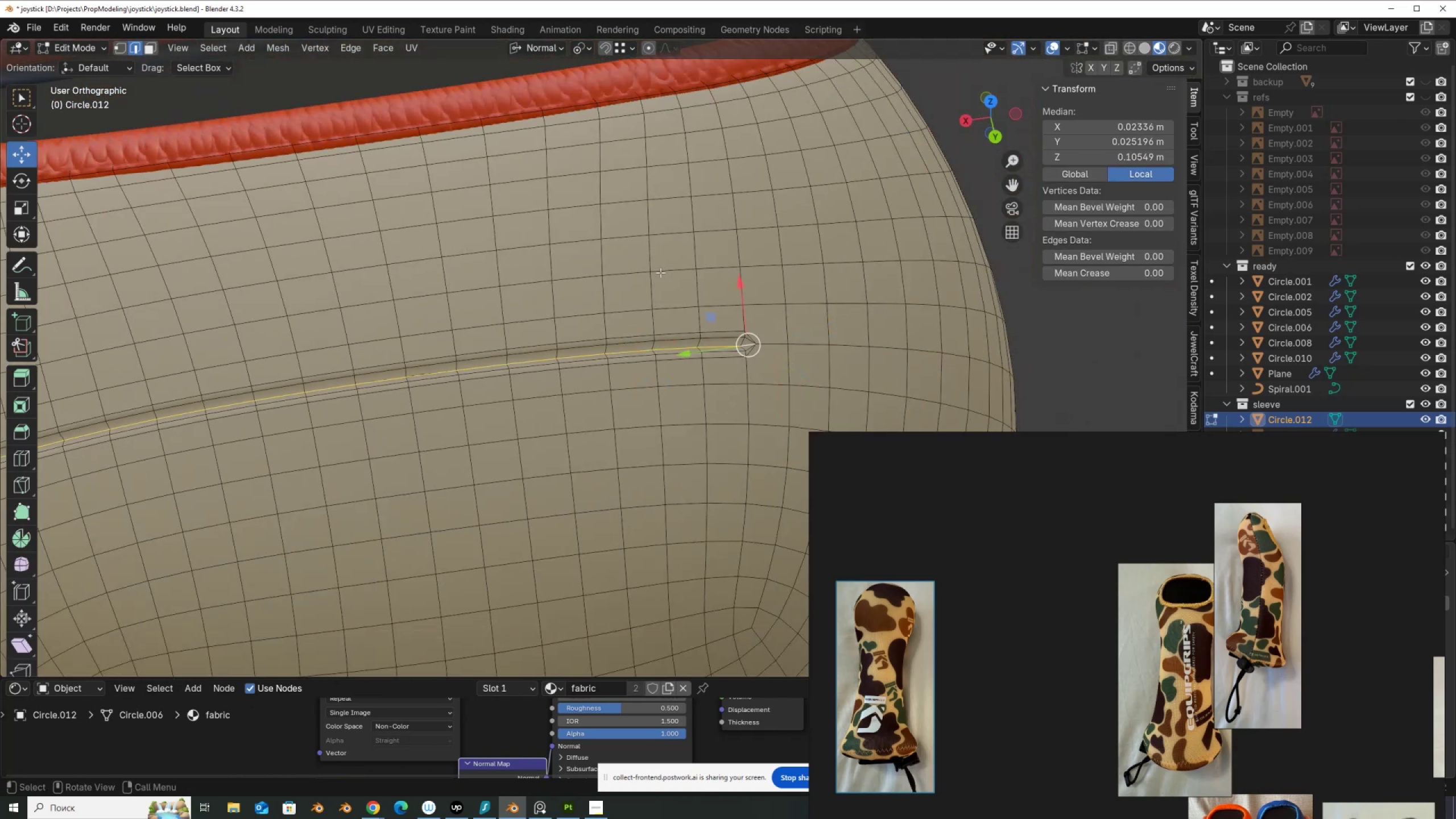 
scroll: coordinate [660, 272], scroll_direction: down, amount: 9.0
 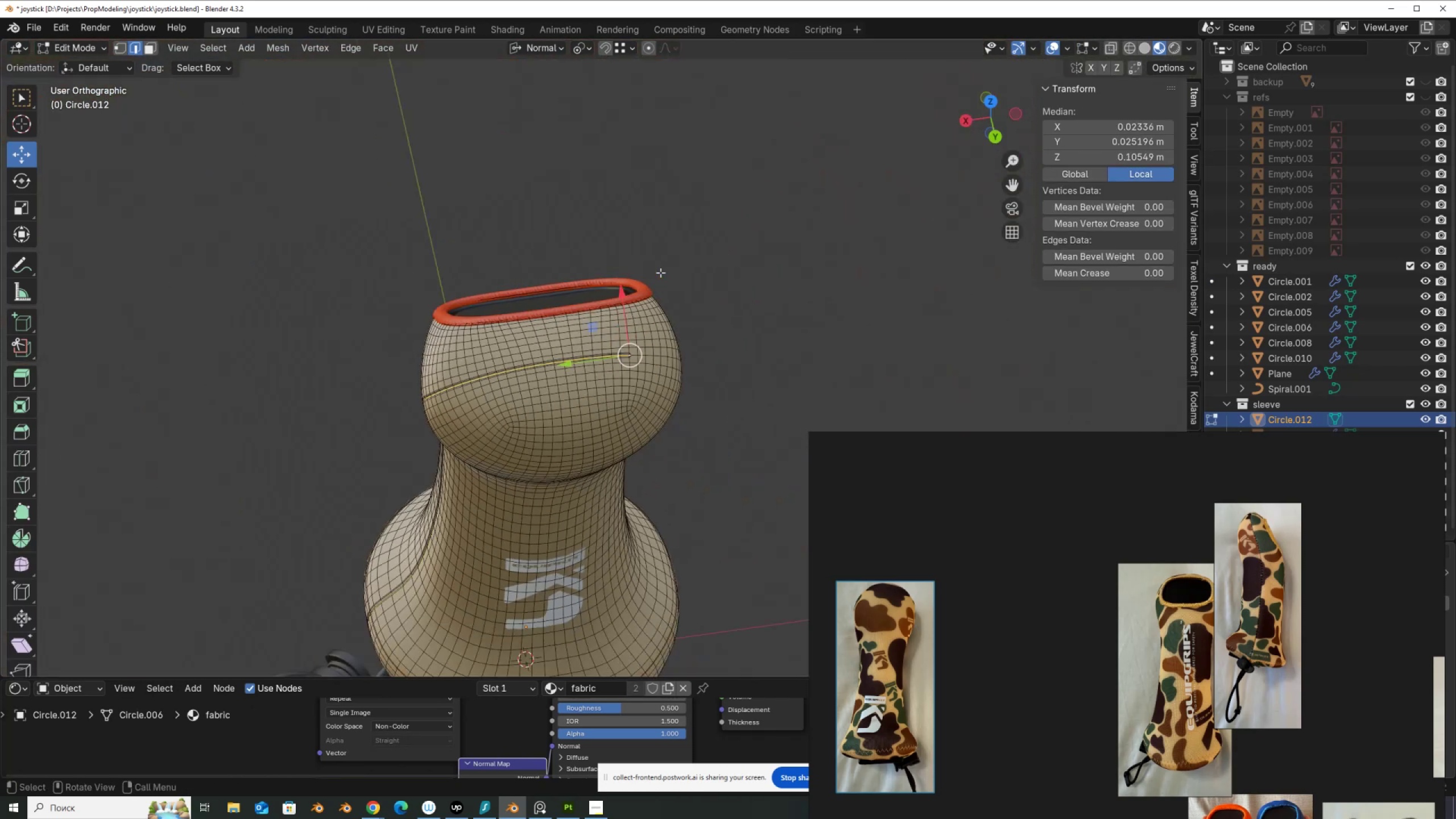 
right_click([660, 272])
 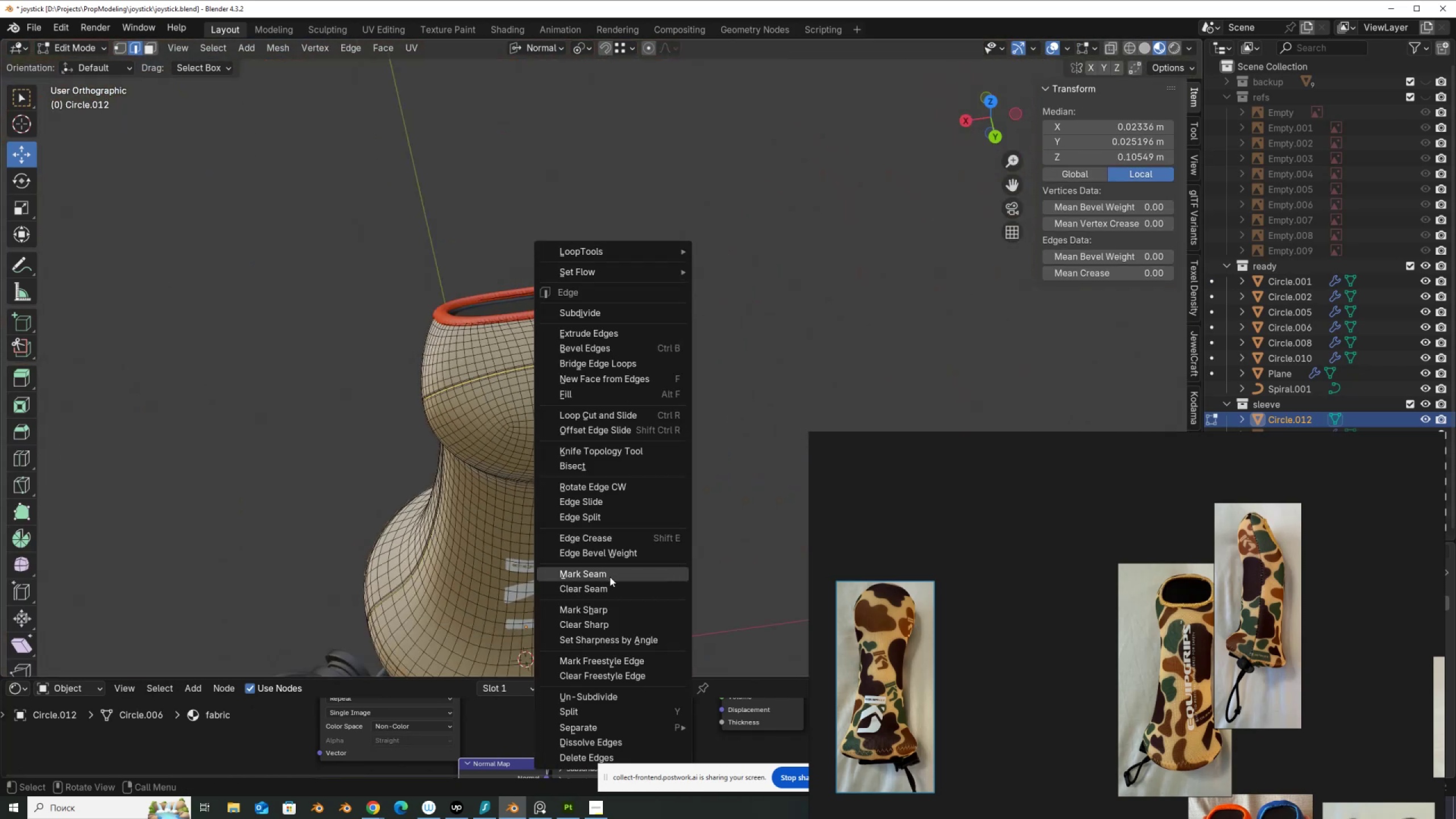 
left_click([610, 577])
 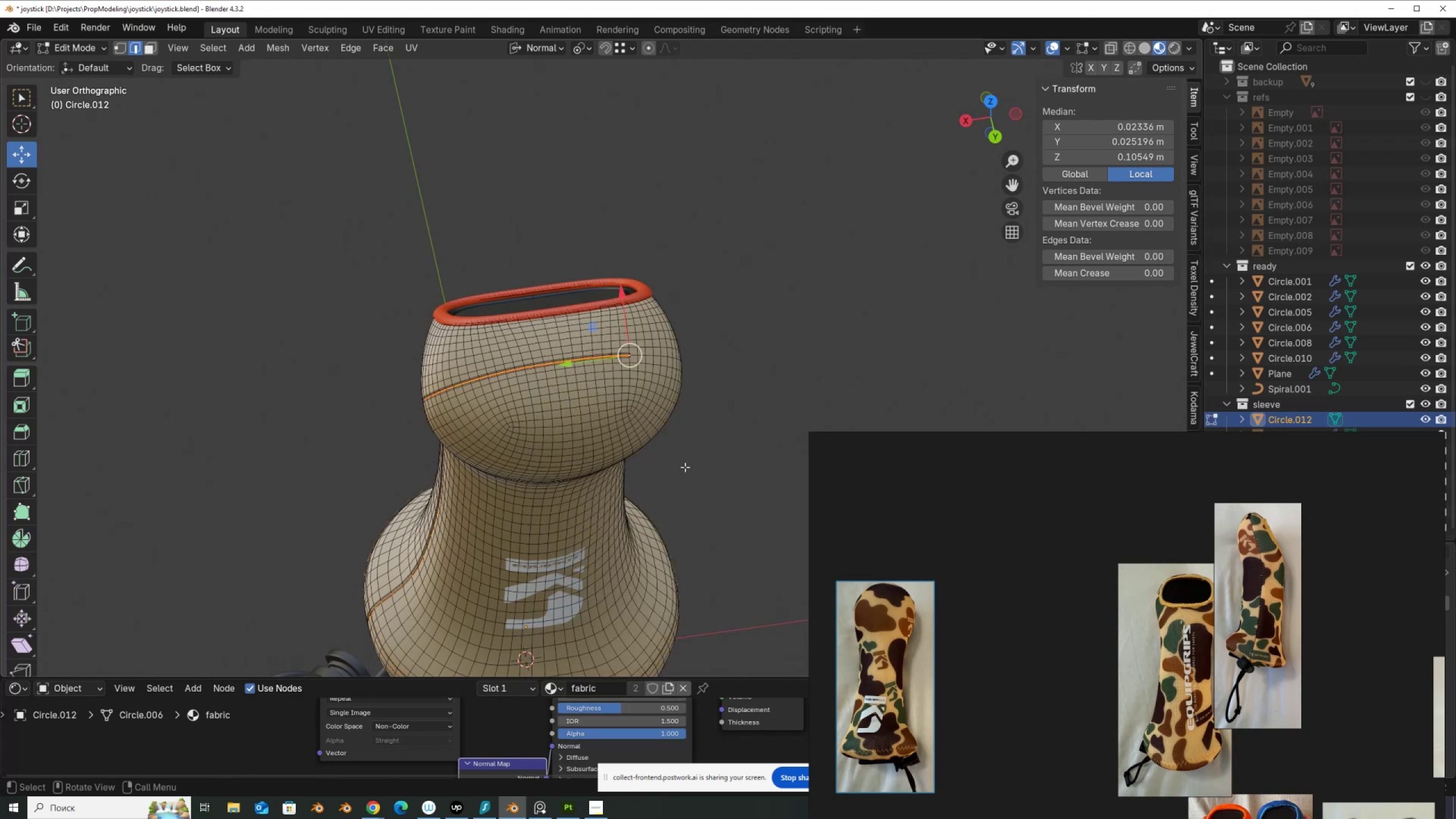 
type(AU)
 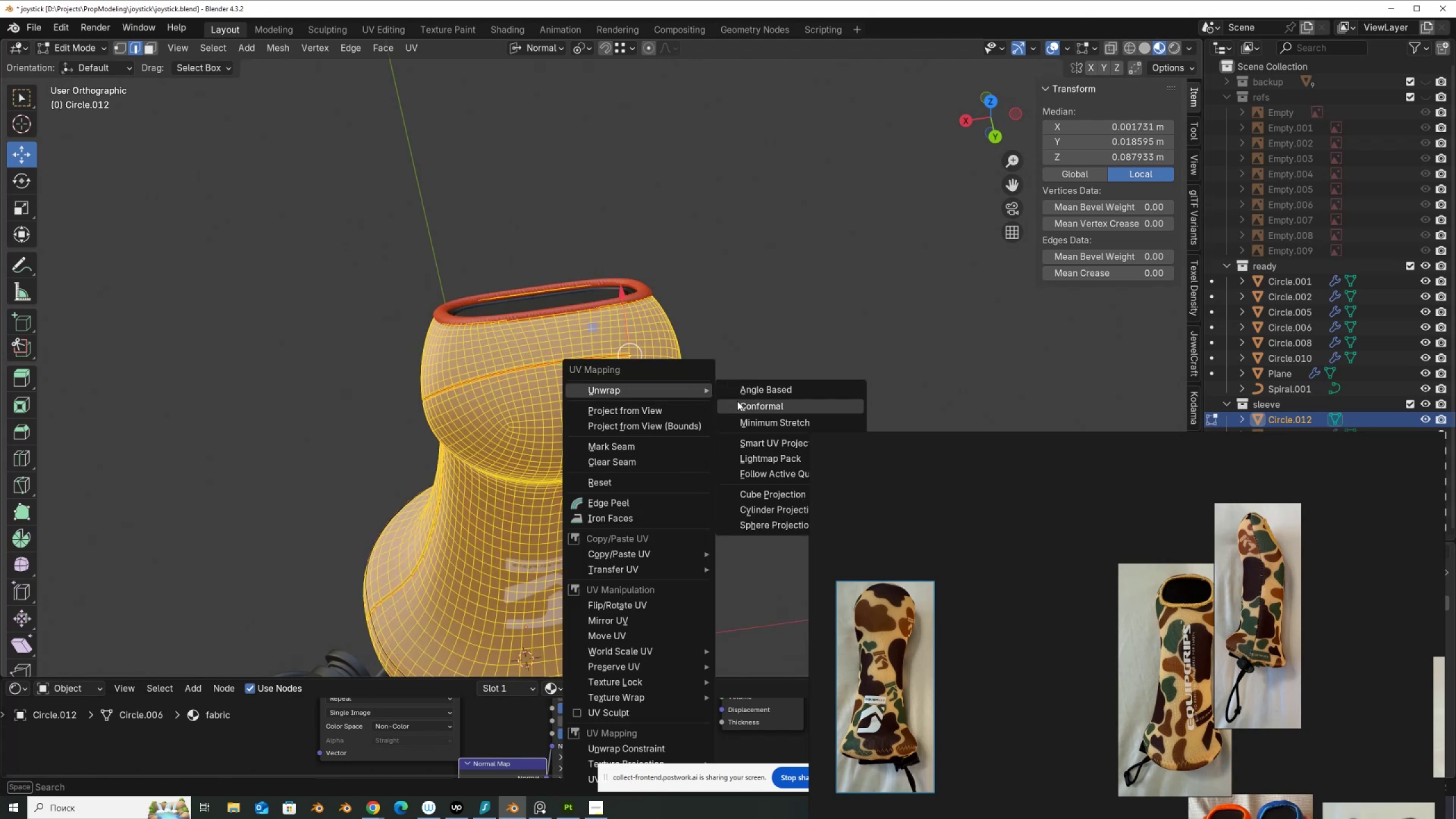 
left_click([748, 417])
 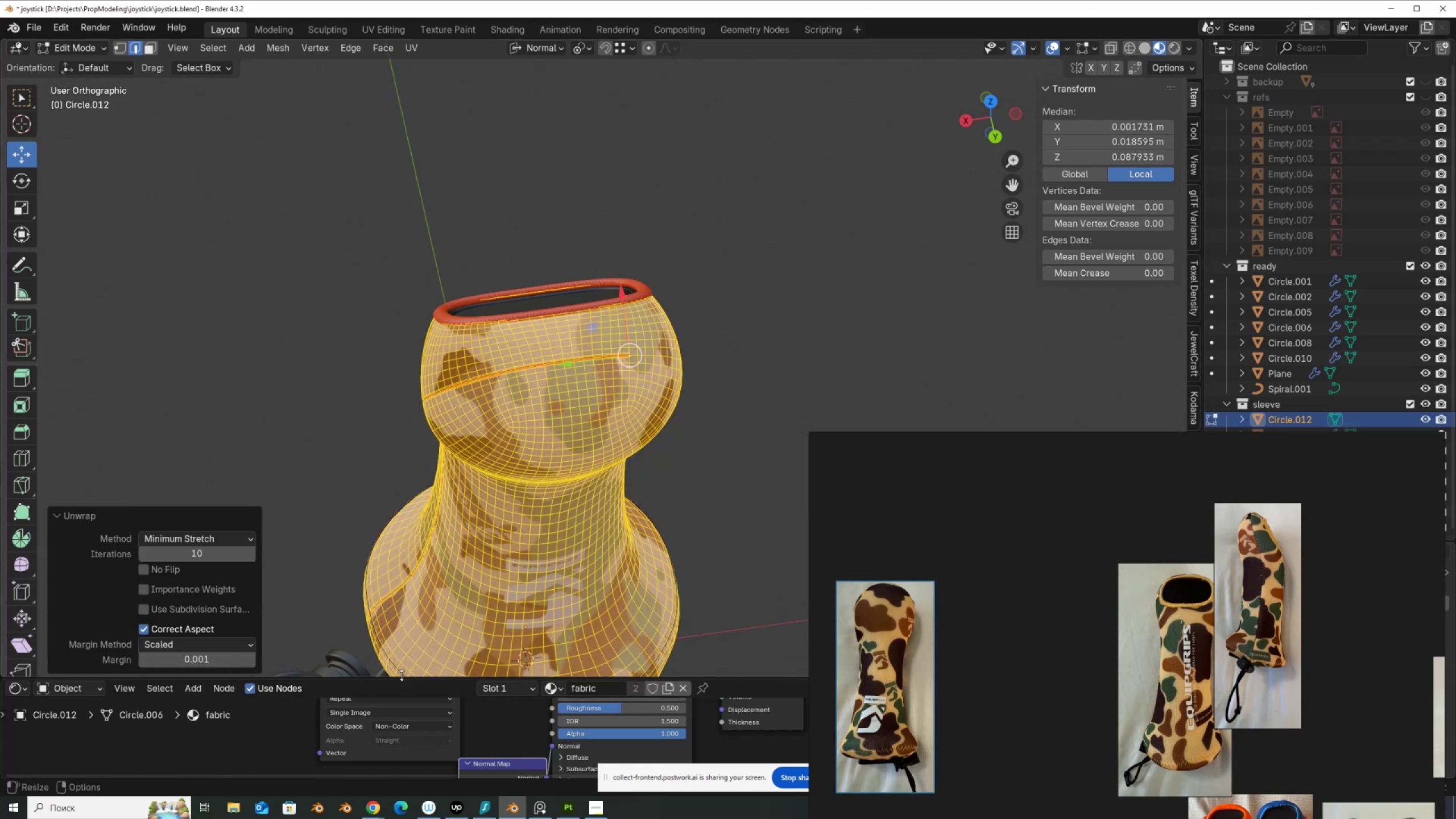 
left_click_drag(start_coordinate=[402, 679], to_coordinate=[465, 415])
 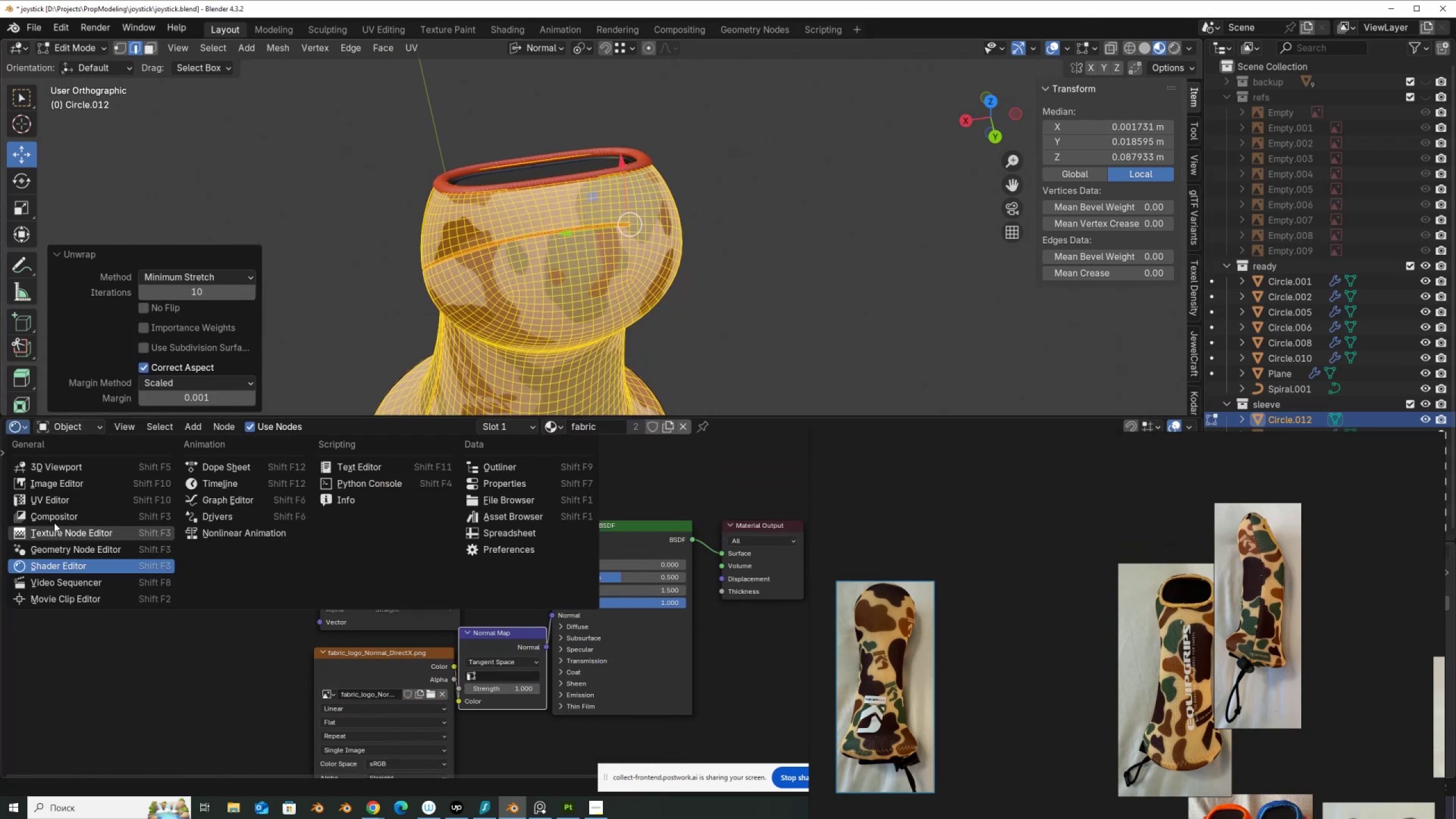 
left_click([61, 502])
 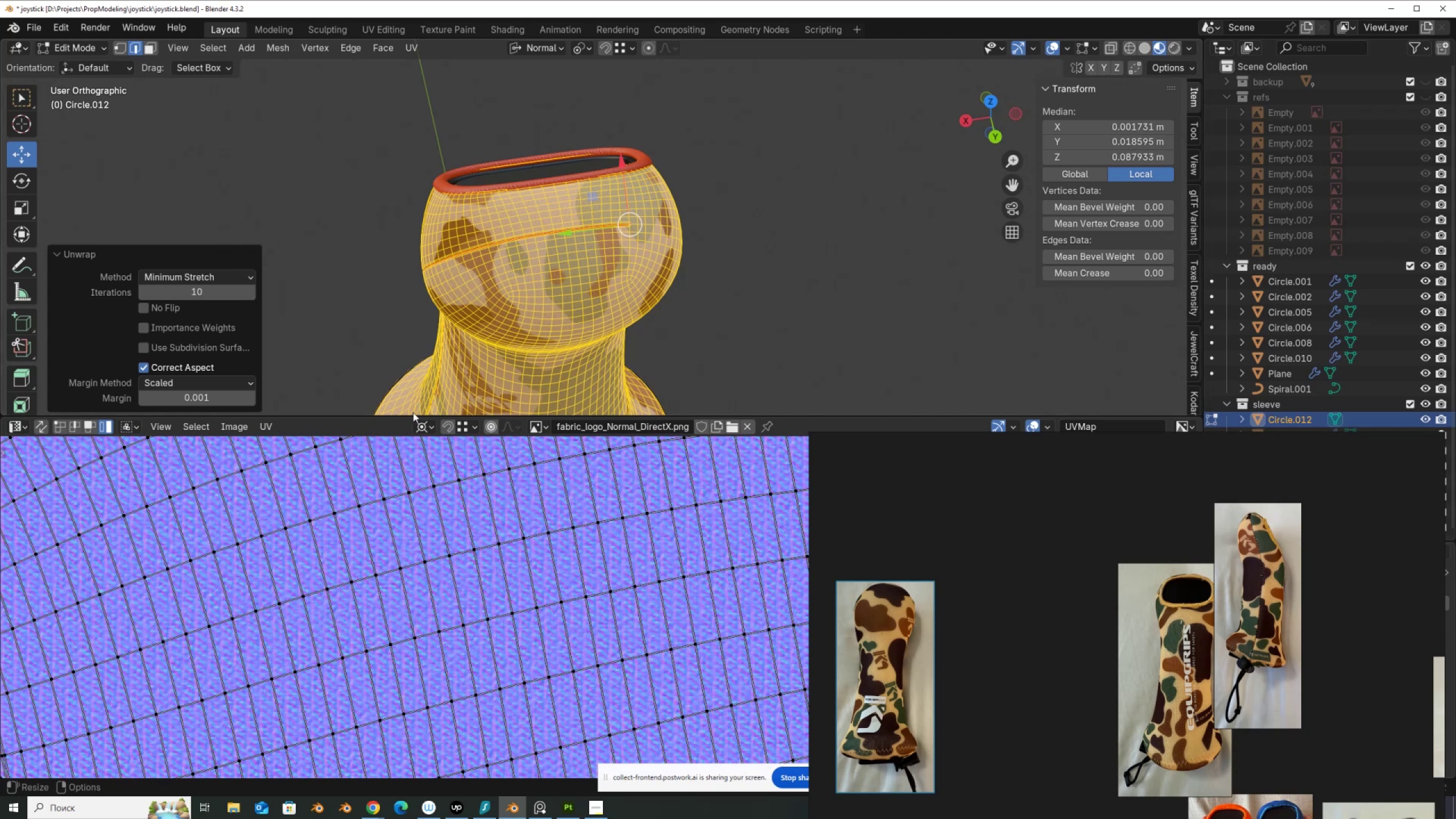 
scroll: coordinate [358, 566], scroll_direction: down, amount: 11.0
 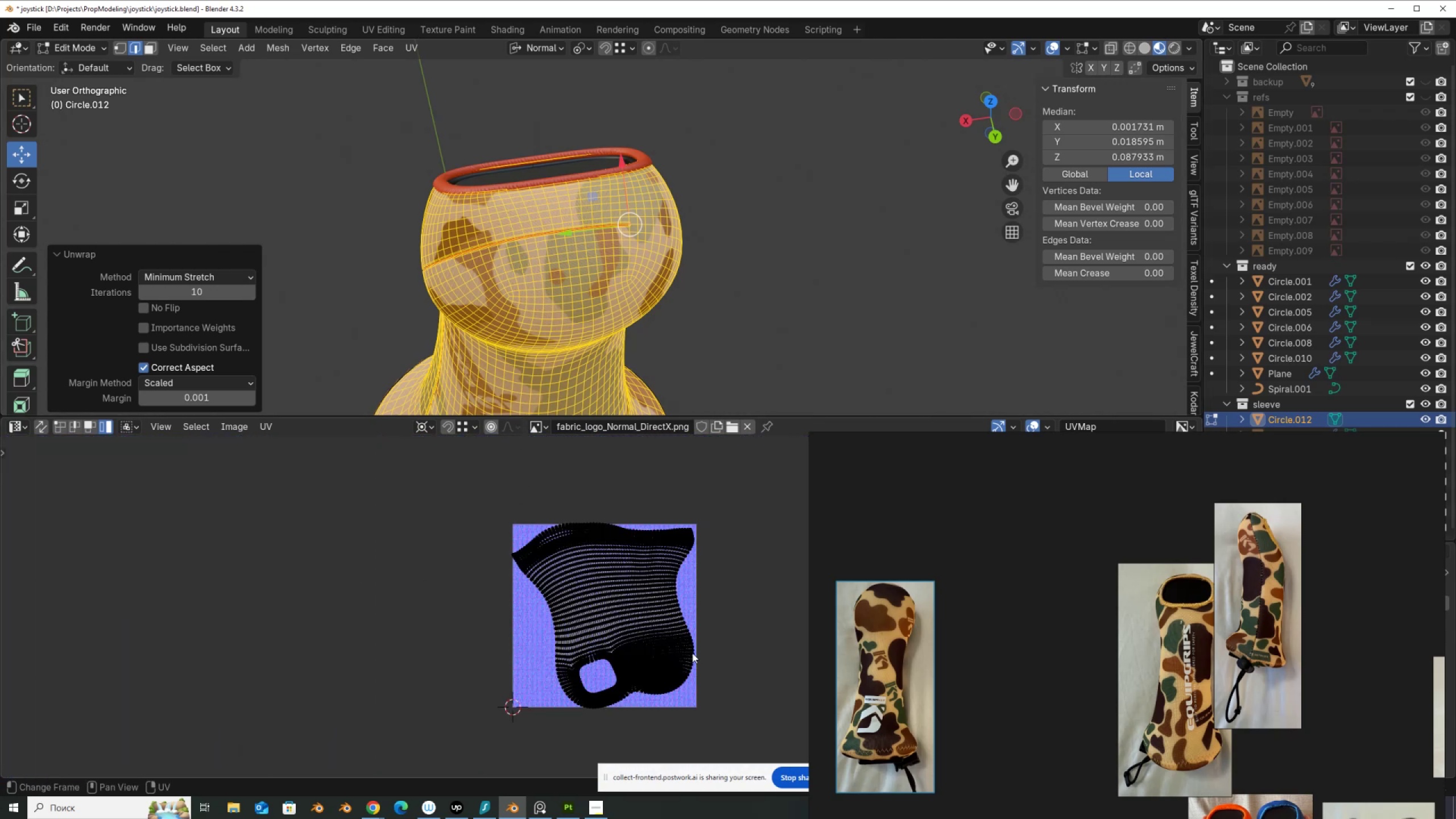 
type(AR)
 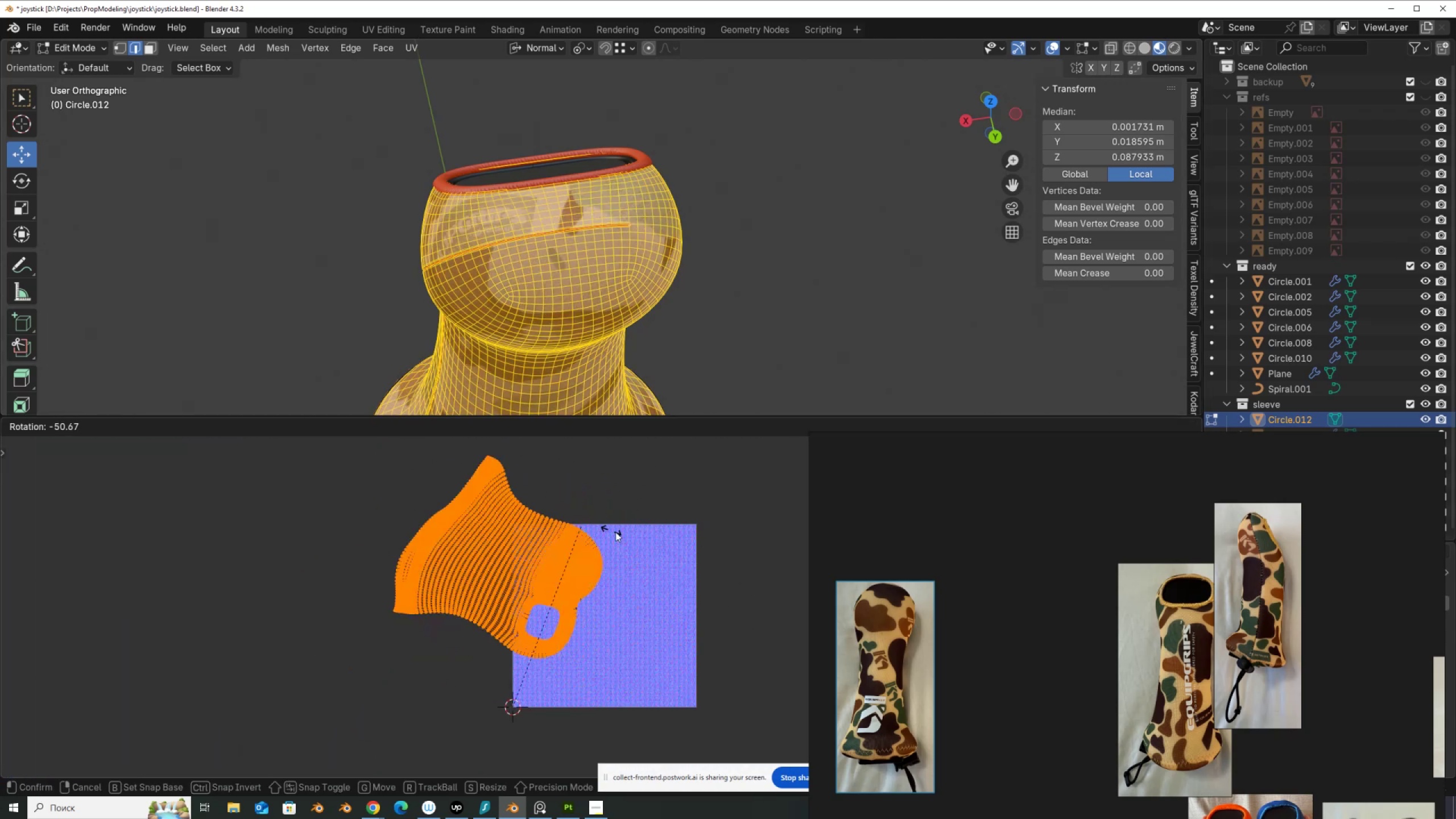 
right_click([615, 532])
 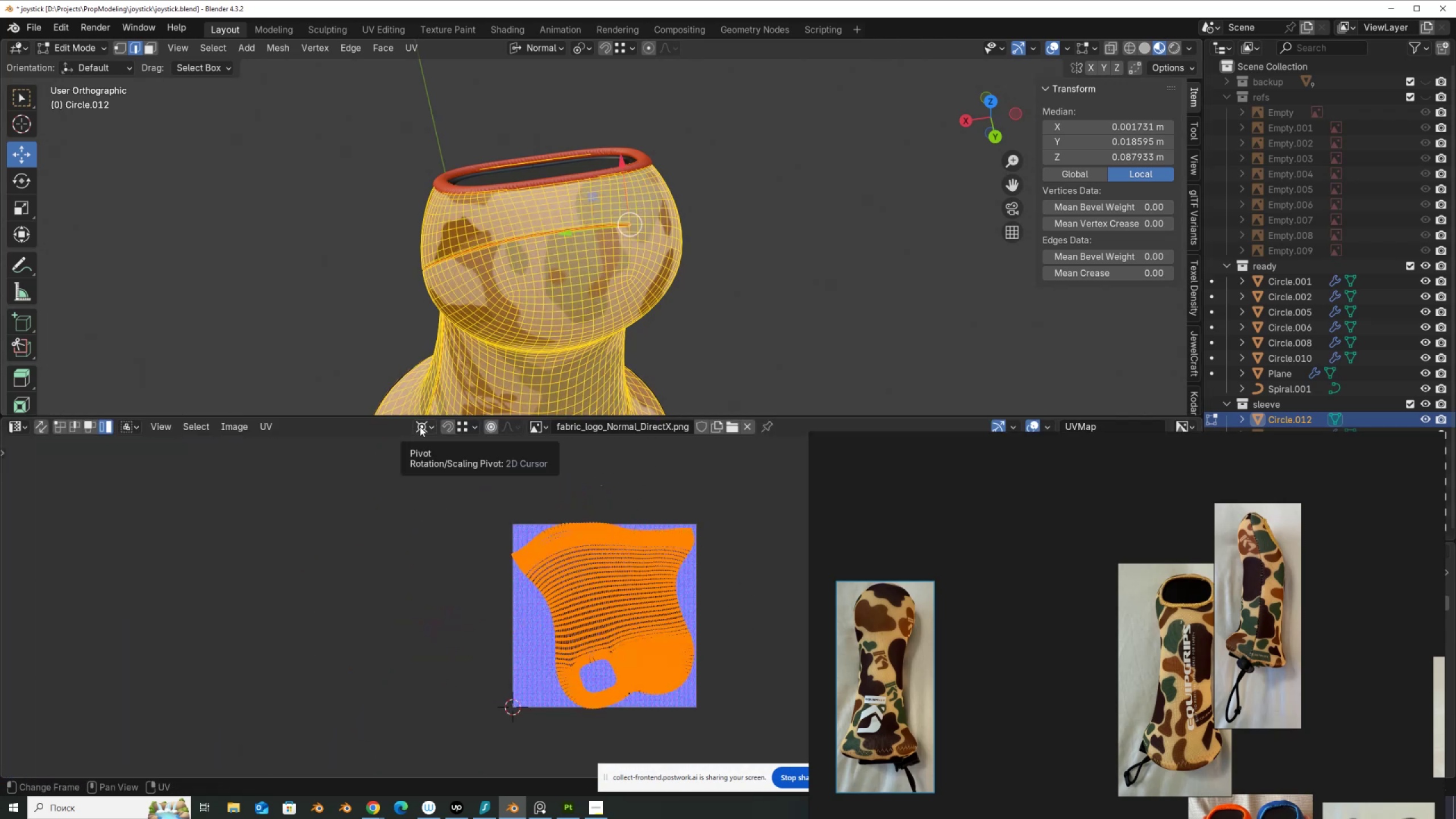 
left_click([420, 427])
 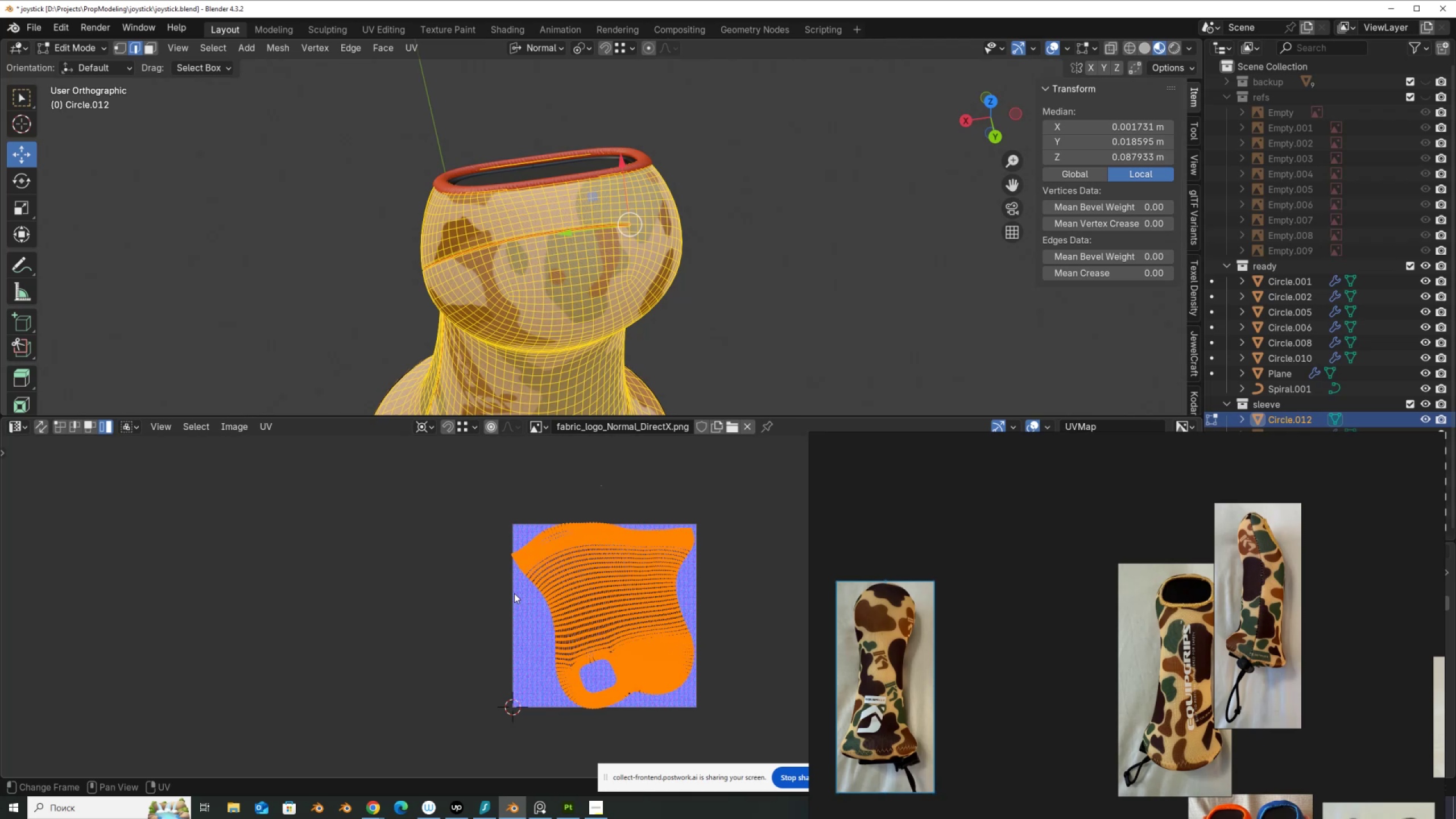 
right_click([441, 592])
 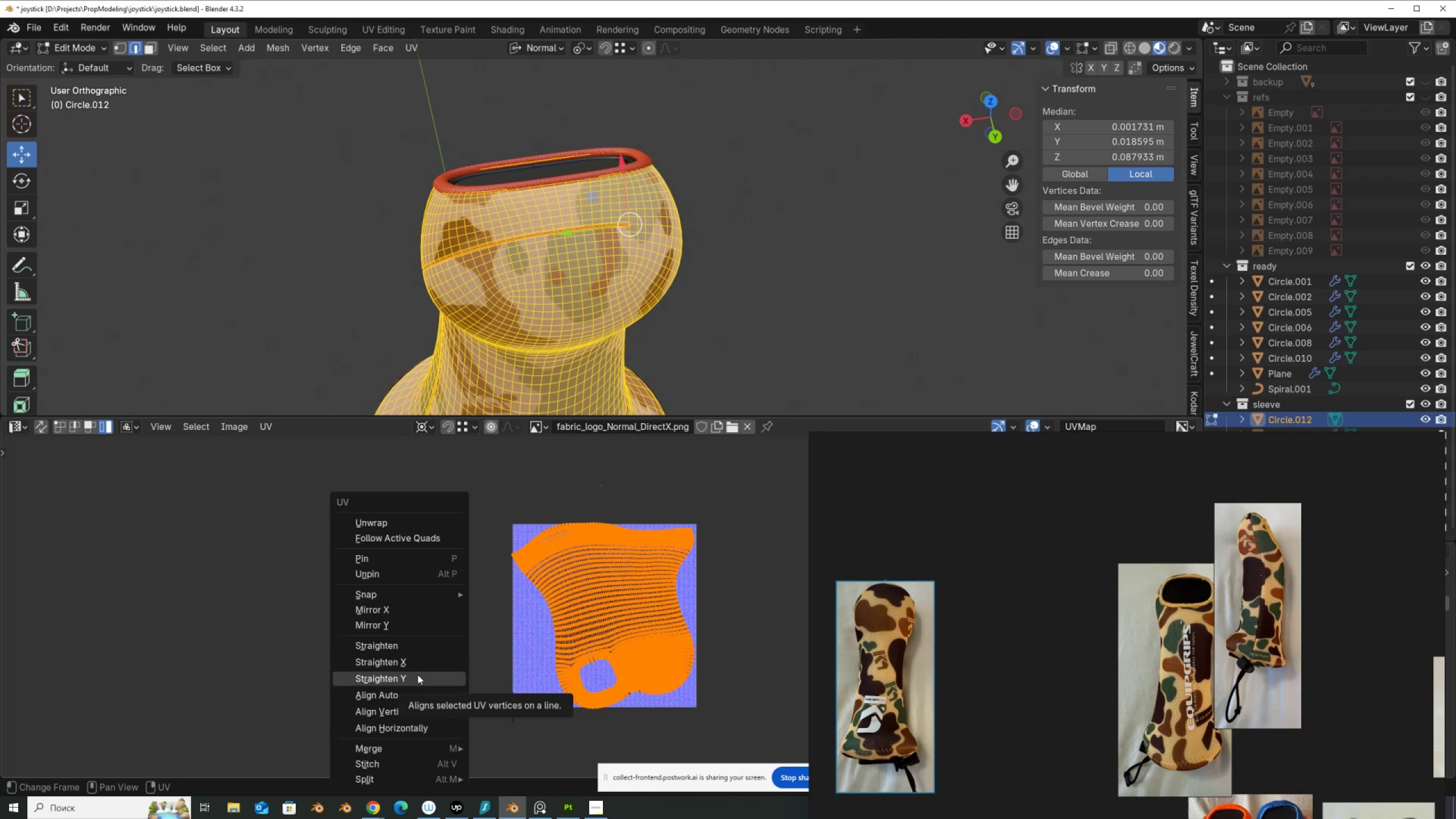 
left_click([419, 630])
 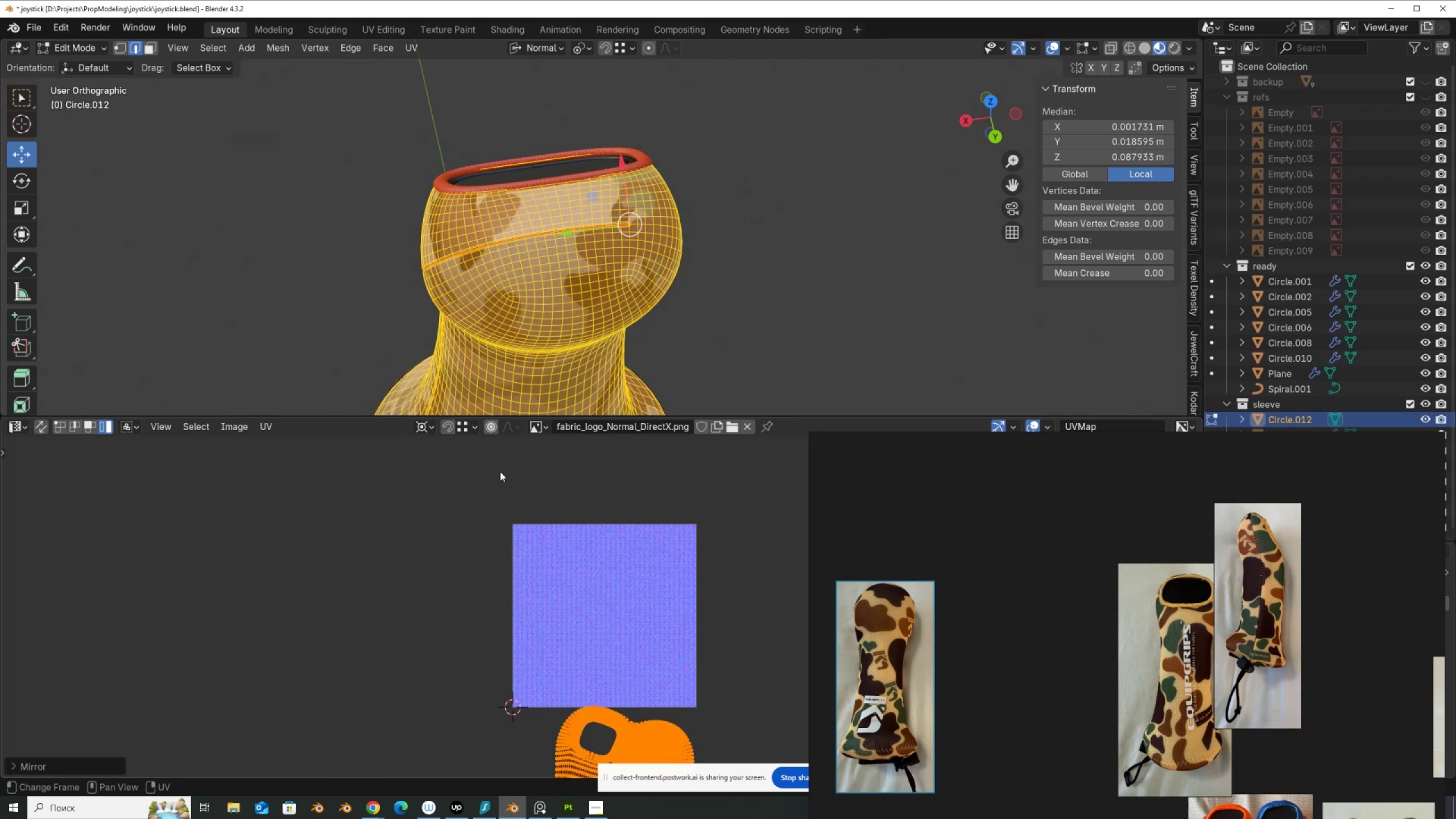 
key(Control+ControlLeft)
 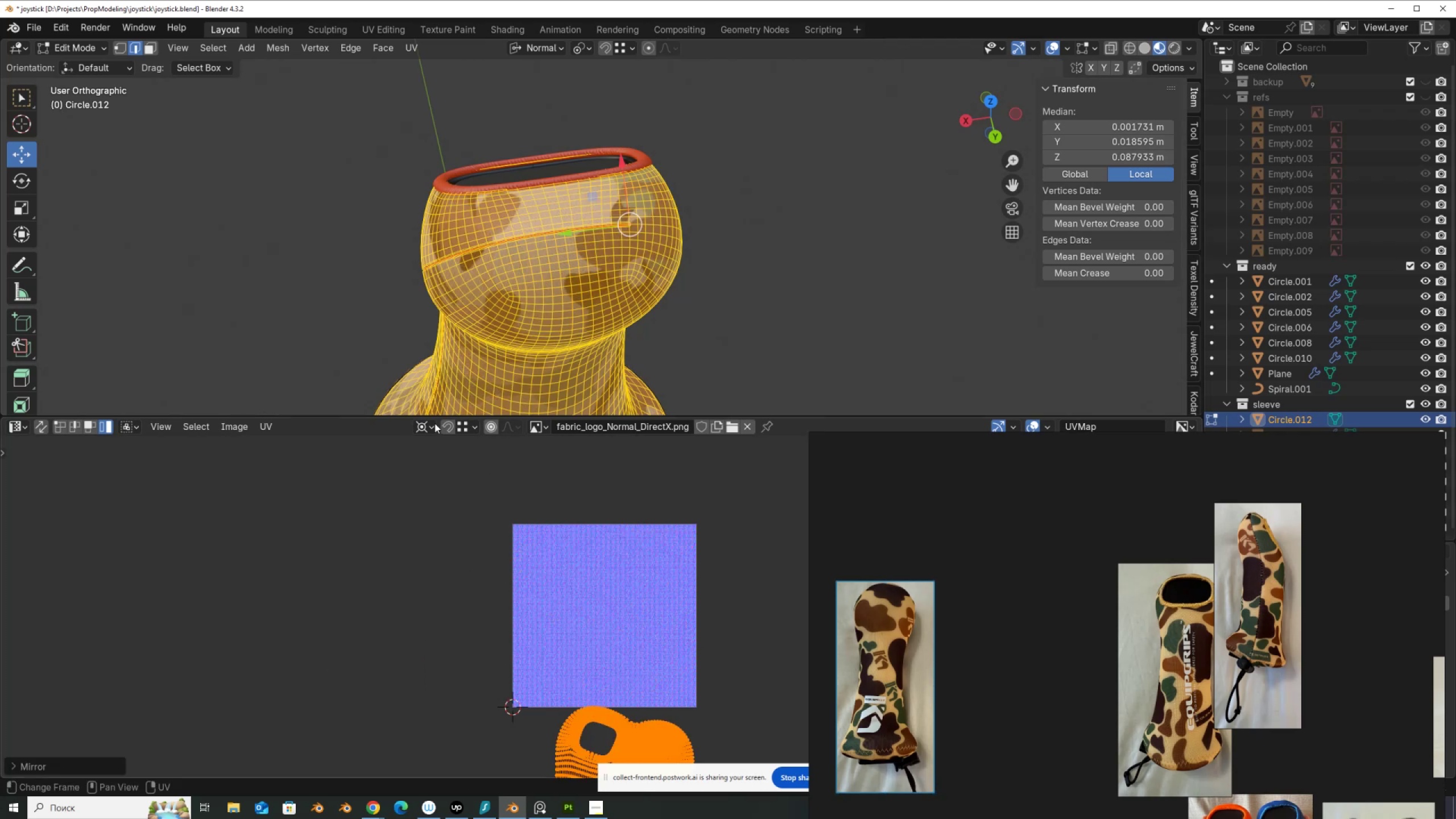 
key(Control+Z)
 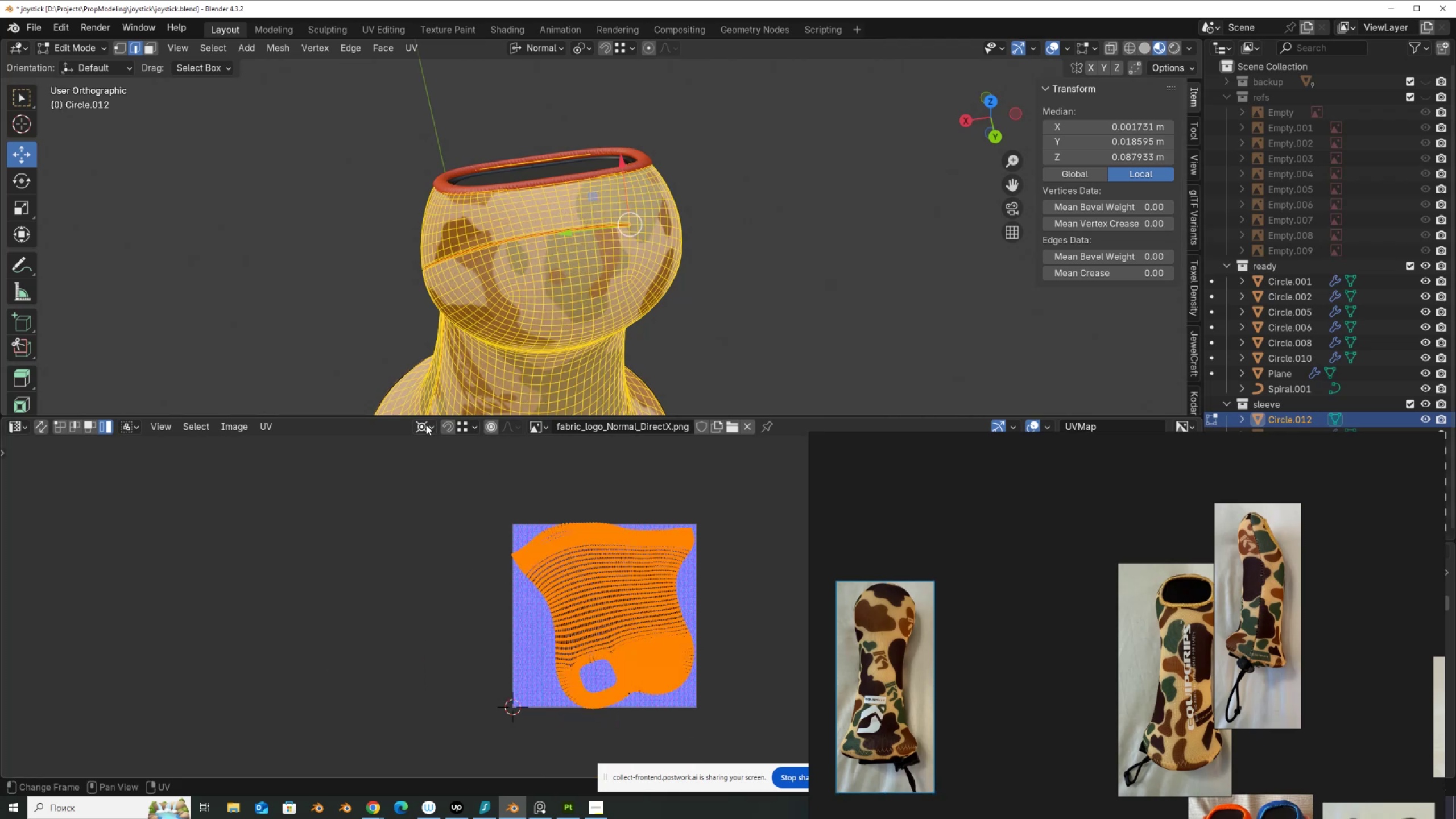 
left_click([426, 425])
 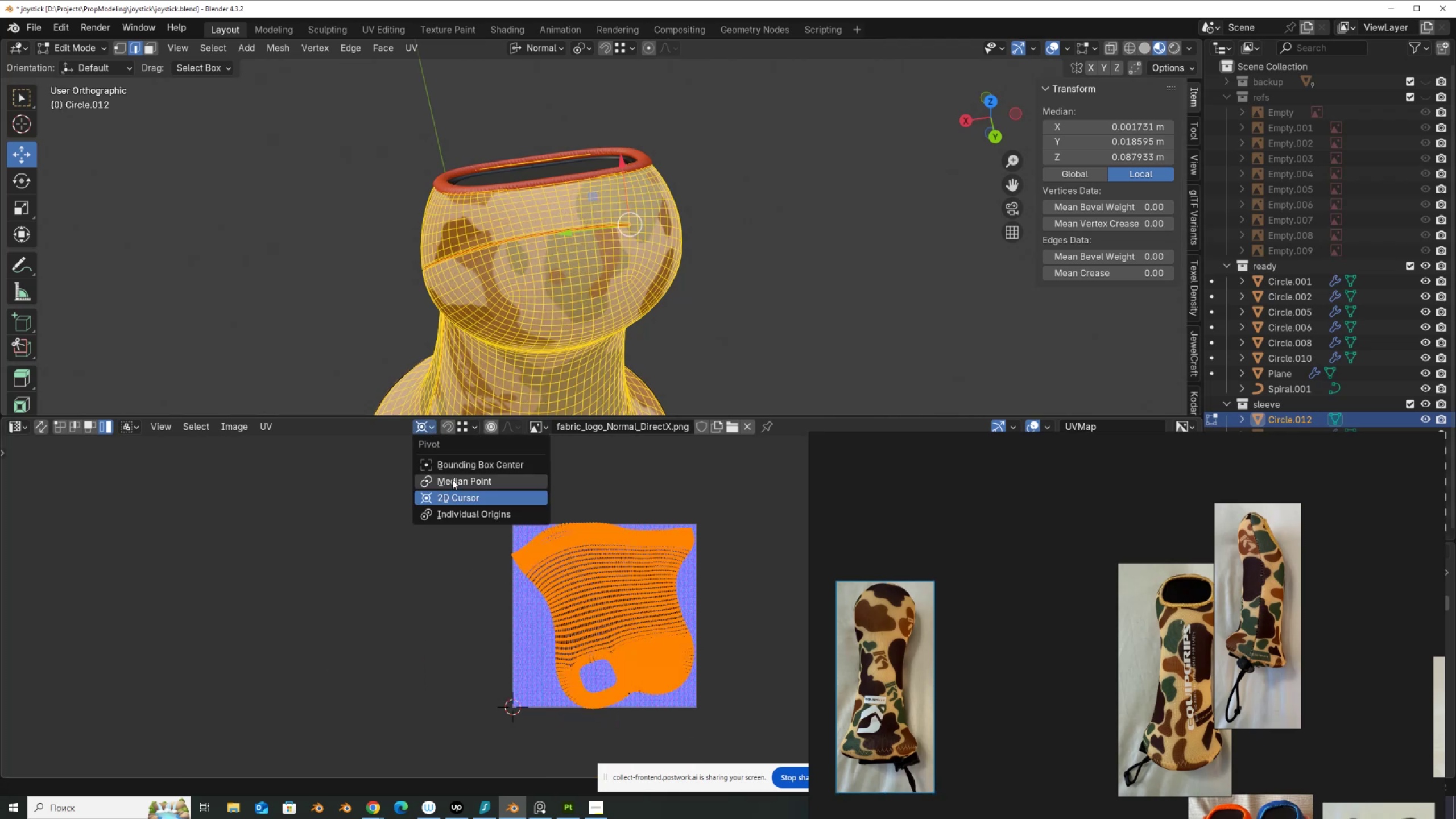 
left_click([453, 478])
 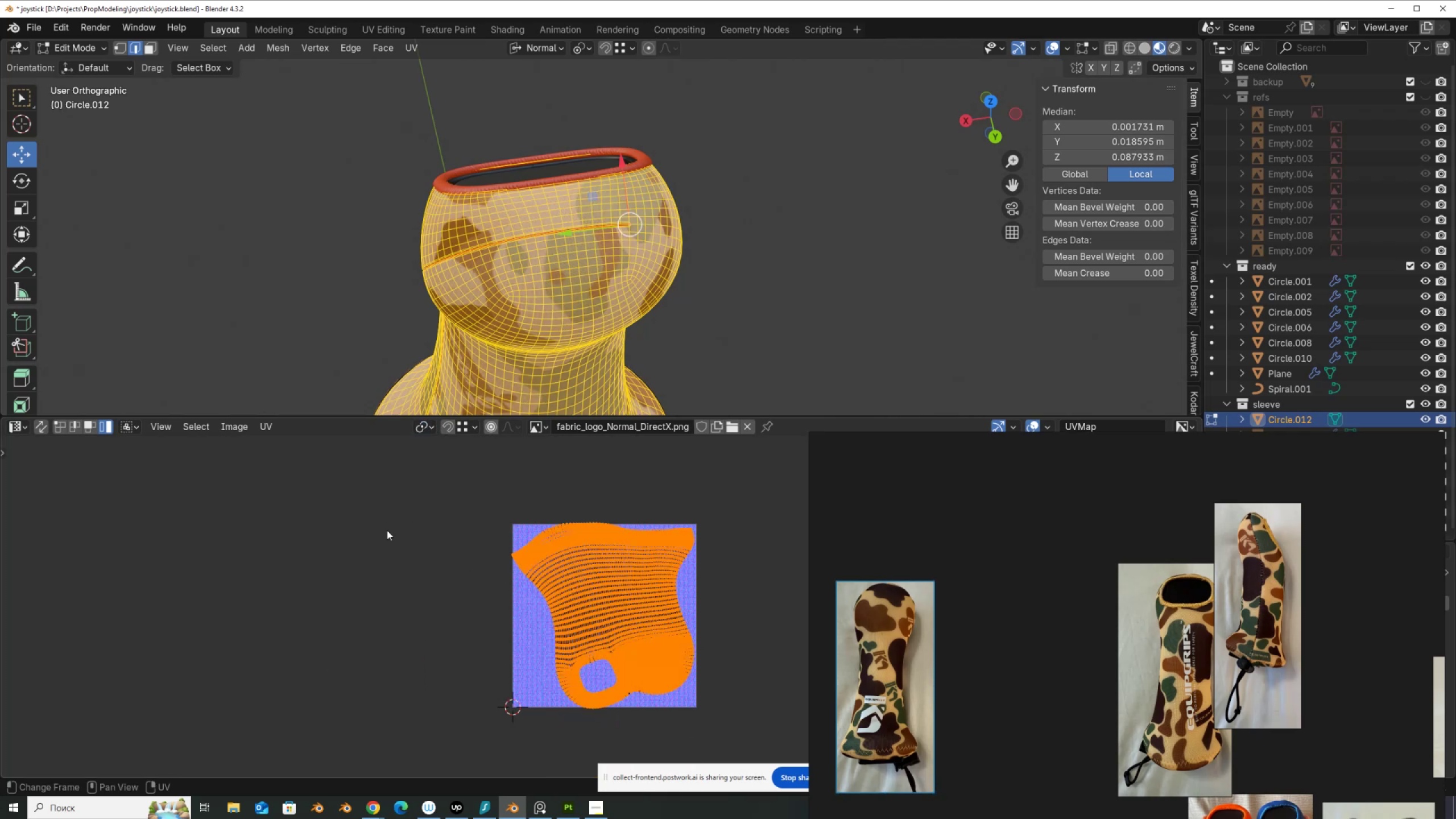 
right_click([387, 530])
 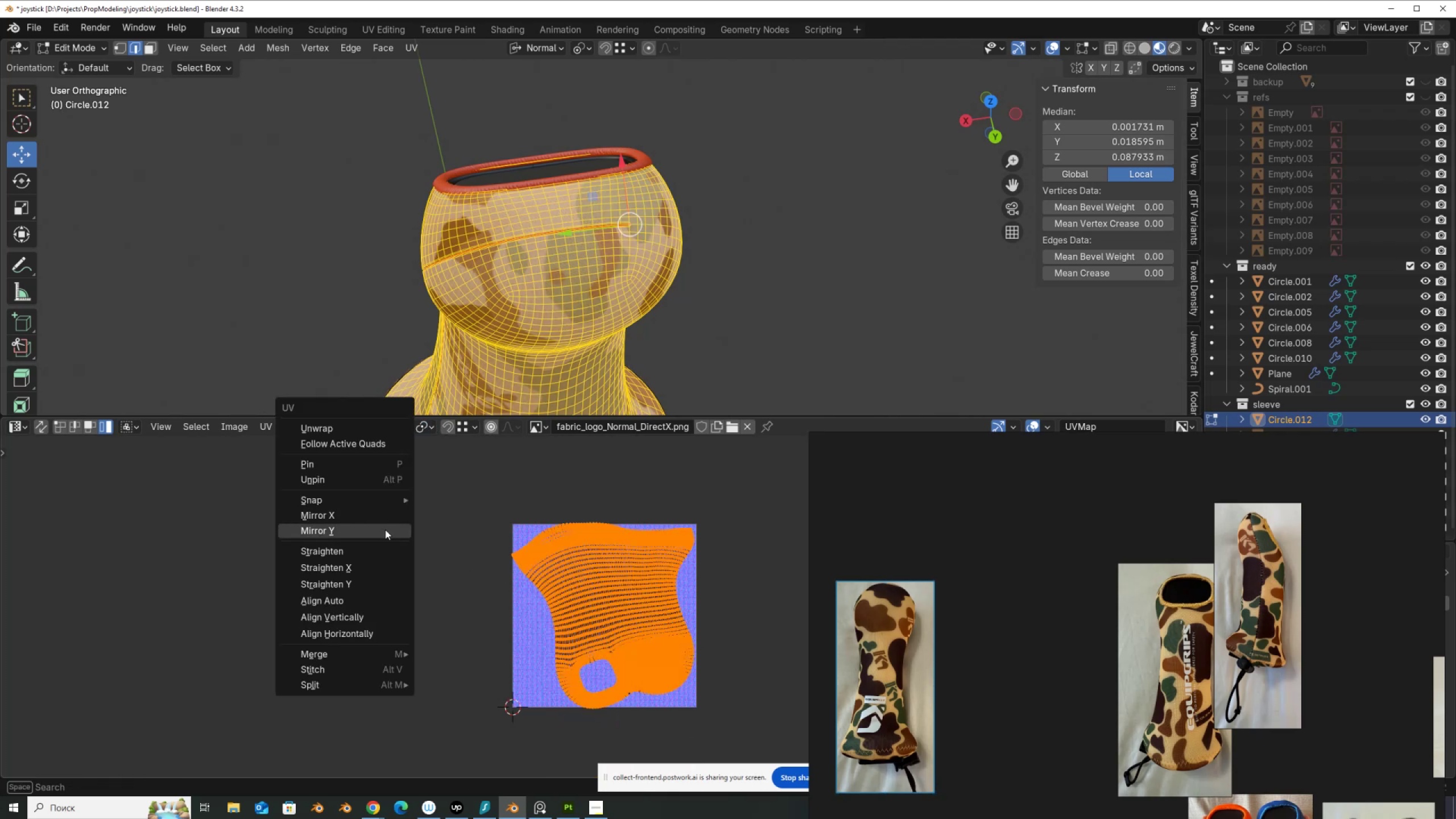 
left_click([385, 530])
 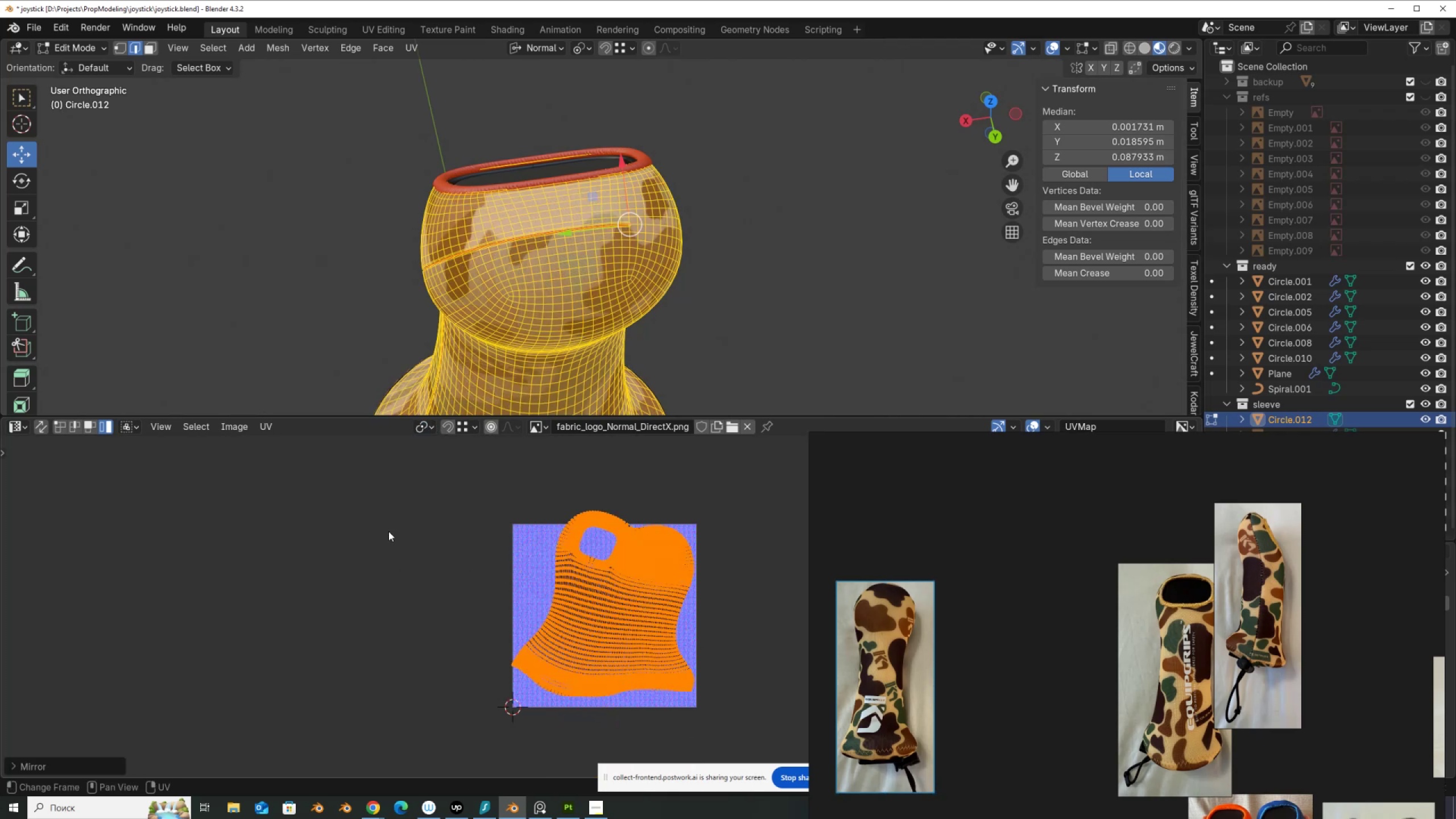 
key(Control+Z)
 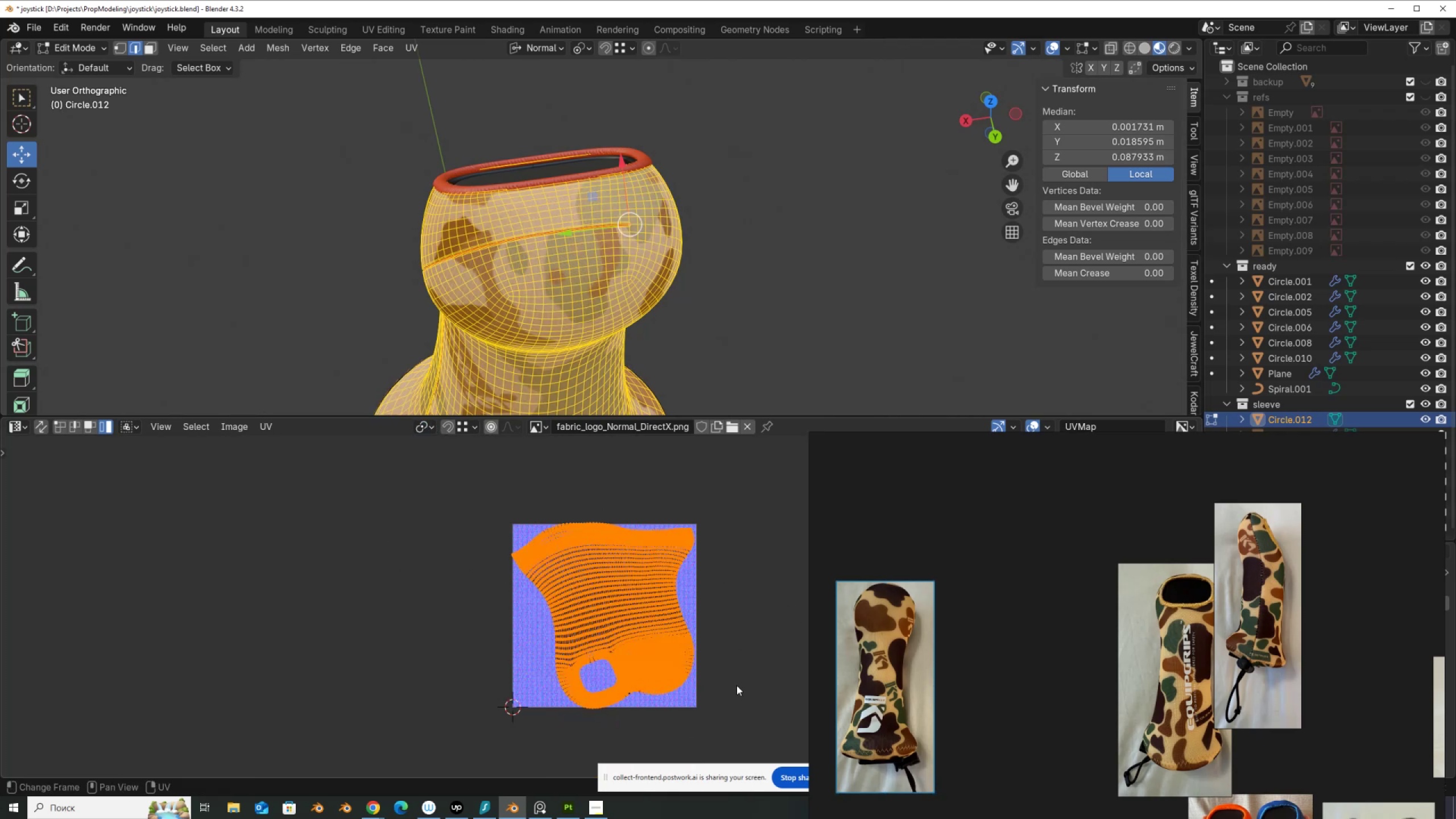 
key(R)
 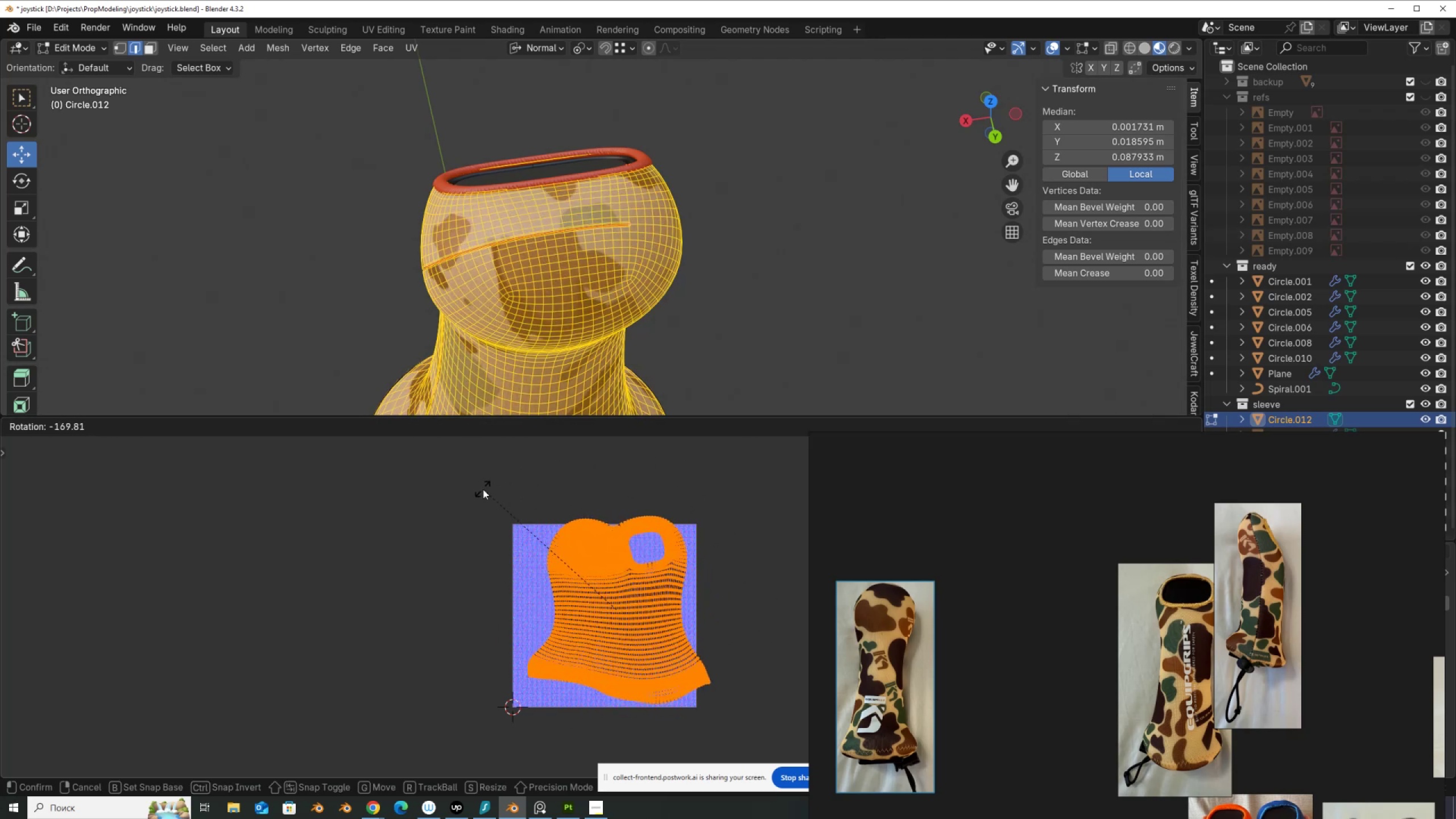 
left_click([483, 489])
 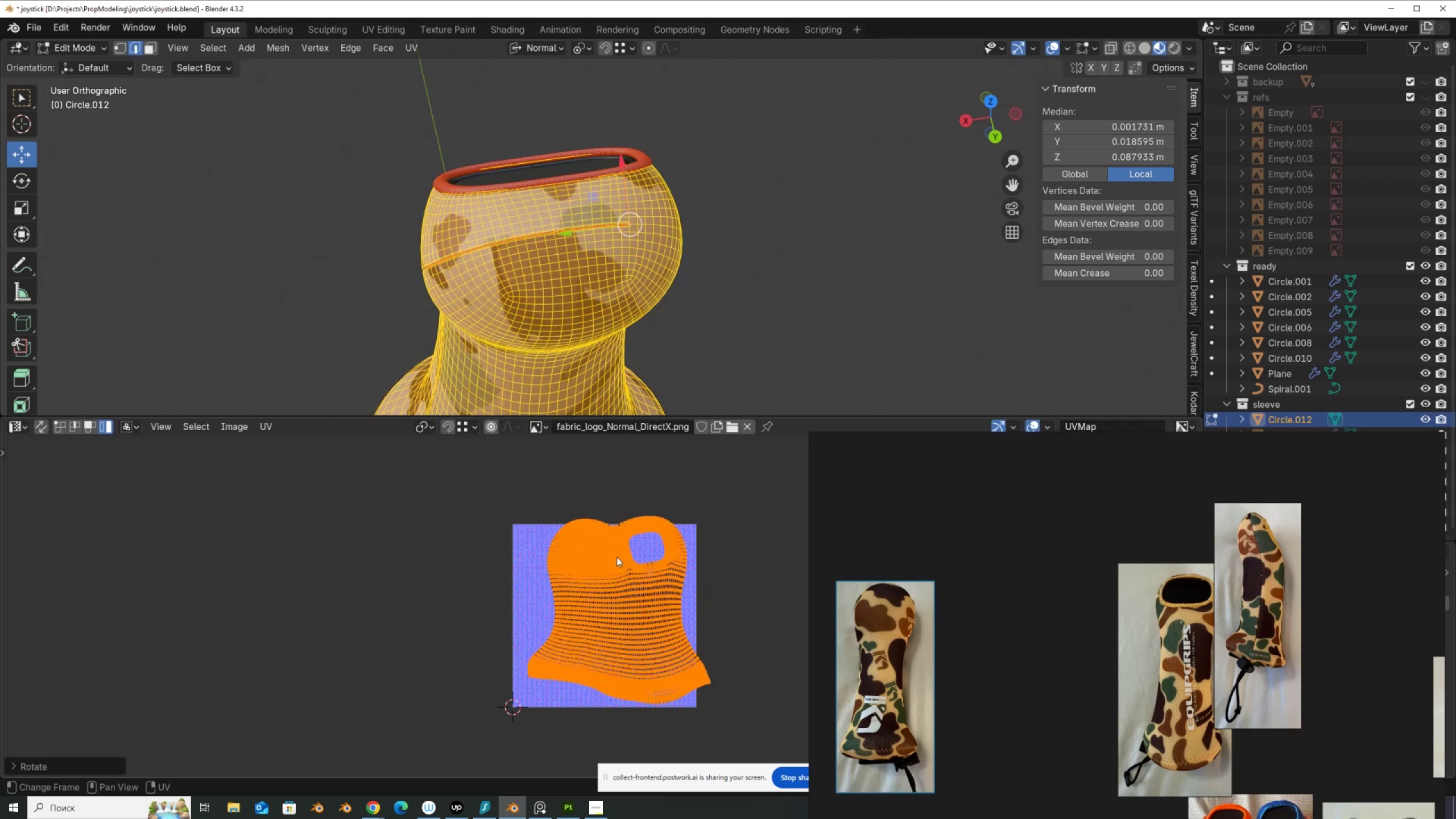 
scroll: coordinate [628, 559], scroll_direction: up, amount: 1.0
 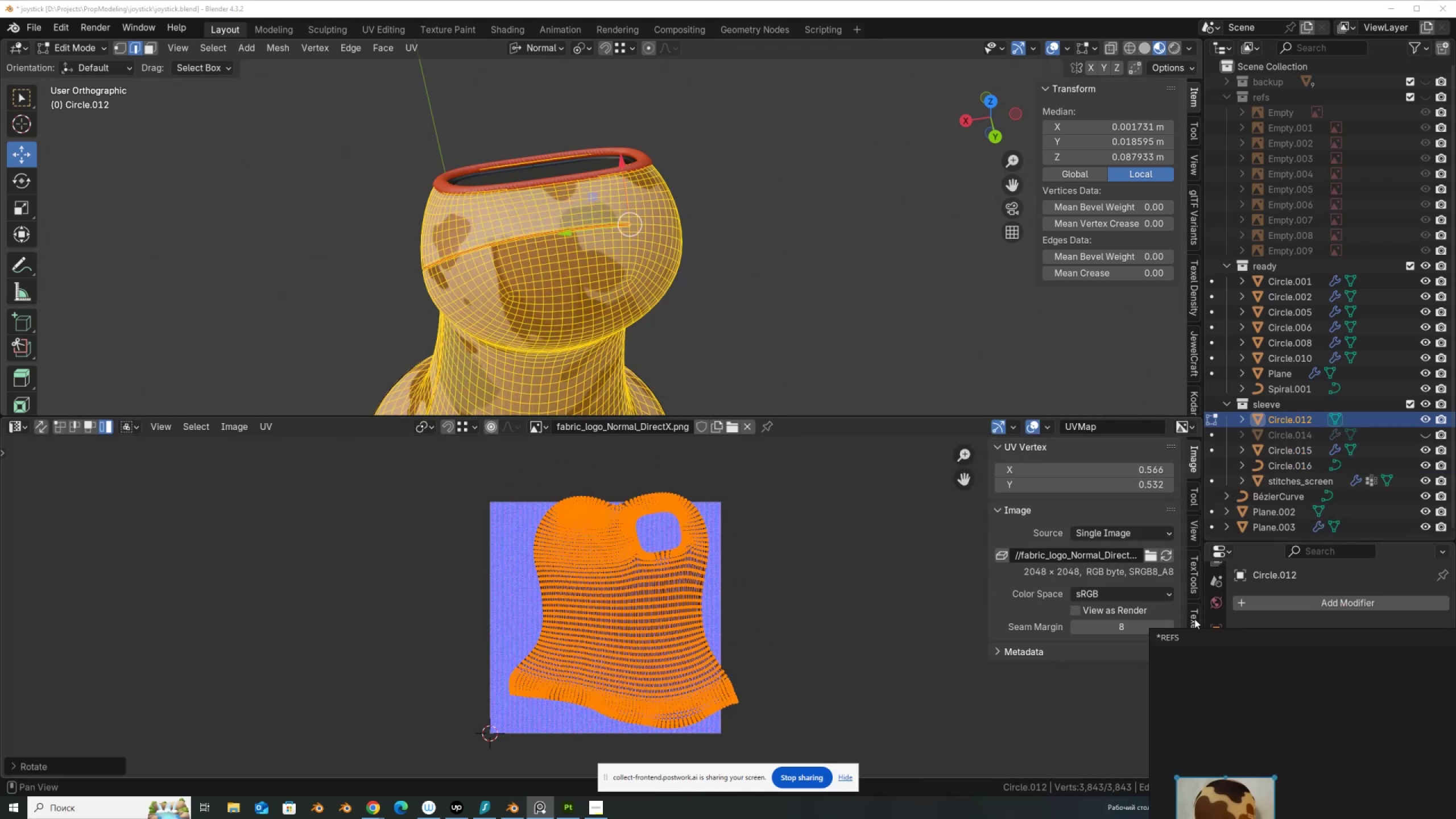 
left_click([1196, 590])
 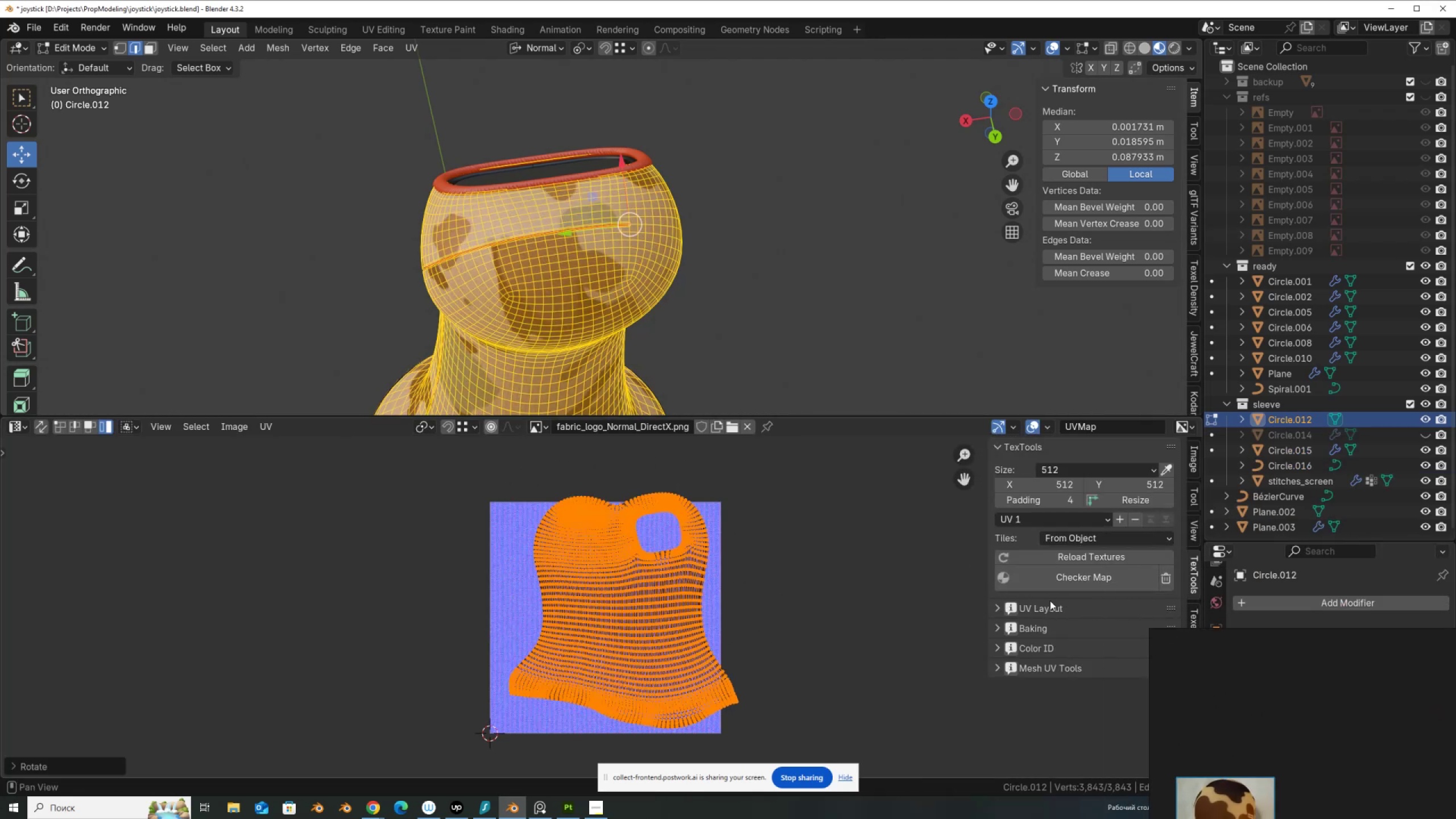 
left_click([1047, 605])
 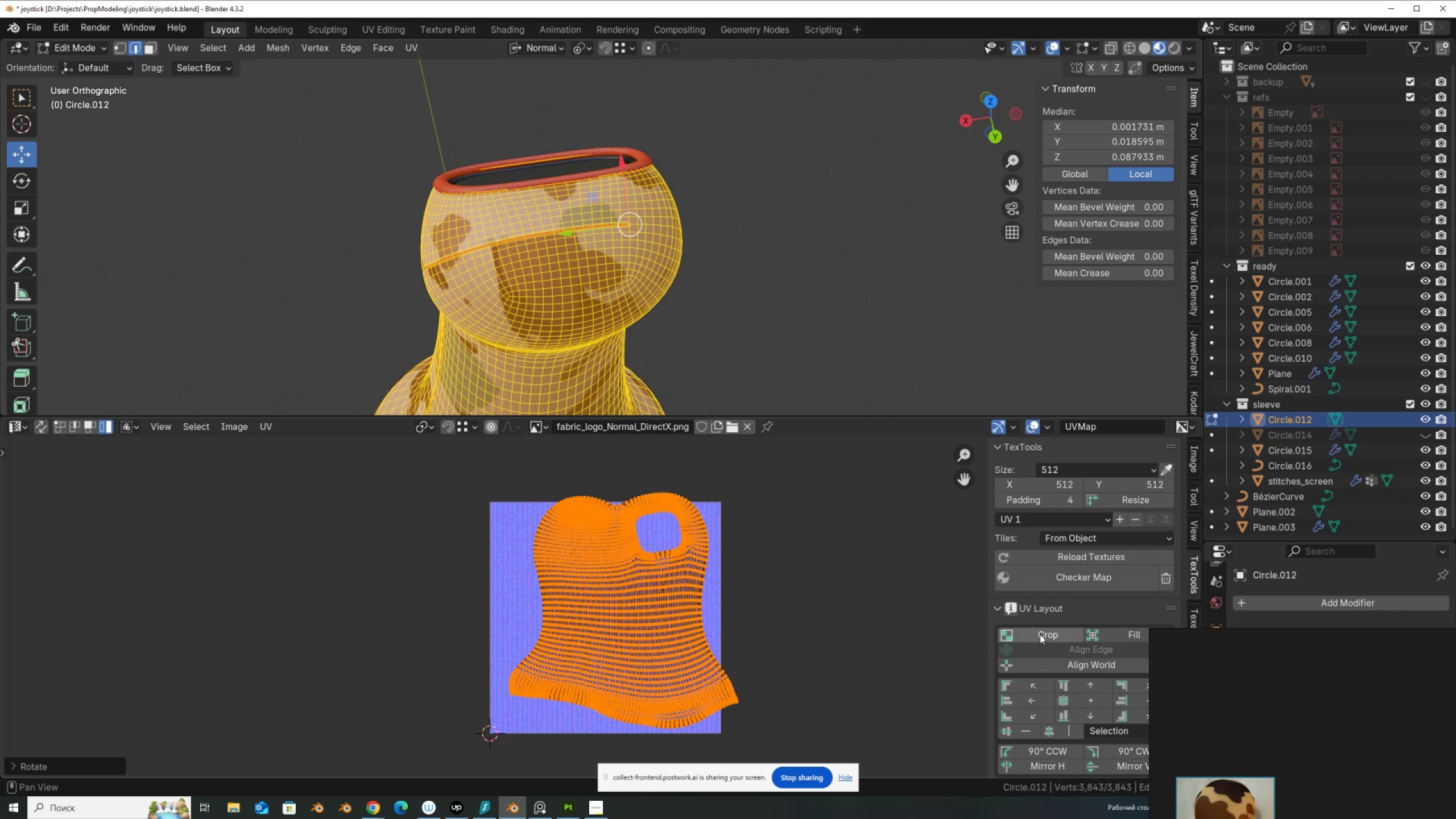 
left_click([1040, 634])
 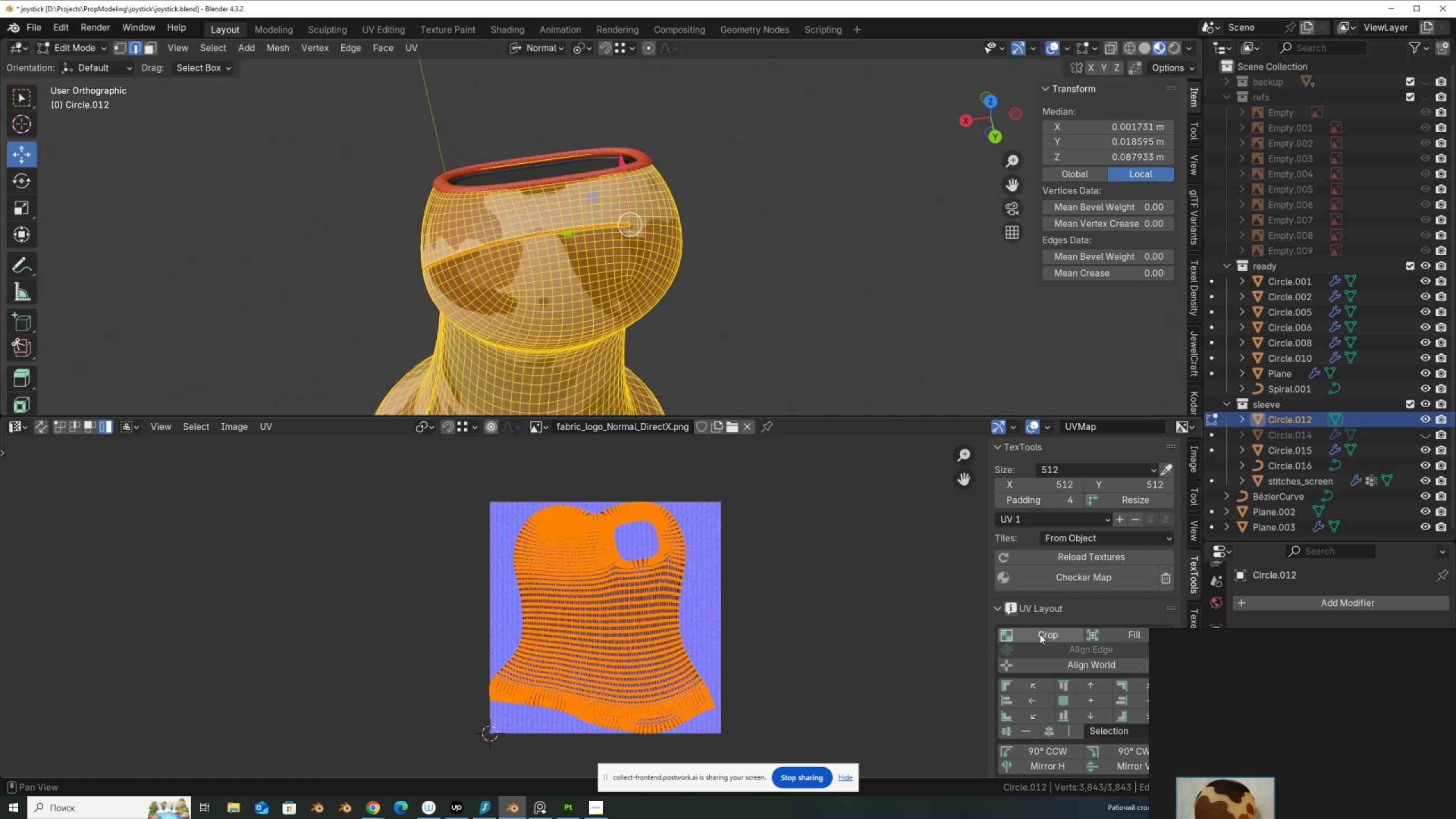 
scroll: coordinate [769, 634], scroll_direction: up, amount: 3.0
 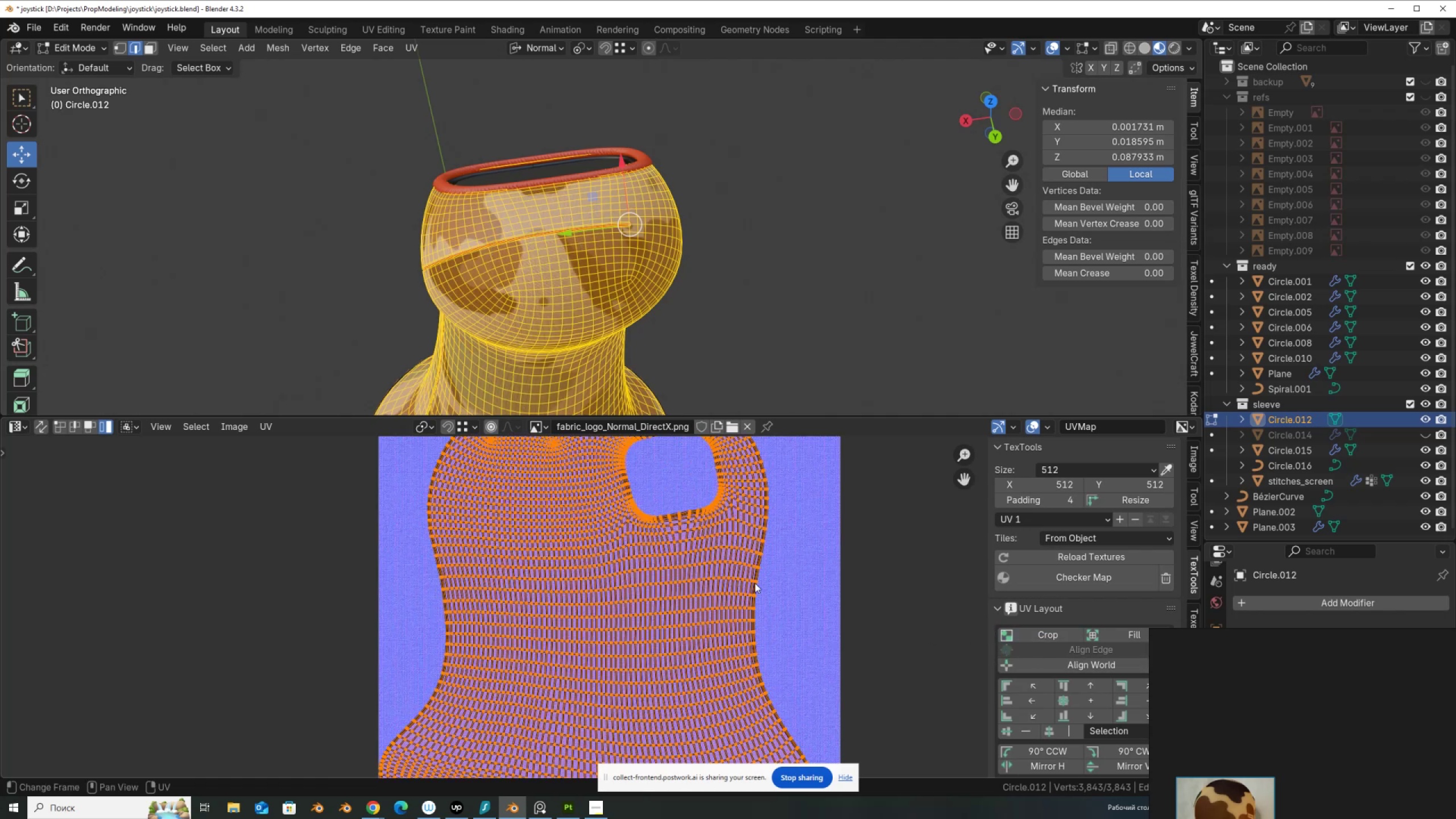 
scroll: coordinate [739, 530], scroll_direction: down, amount: 2.0
 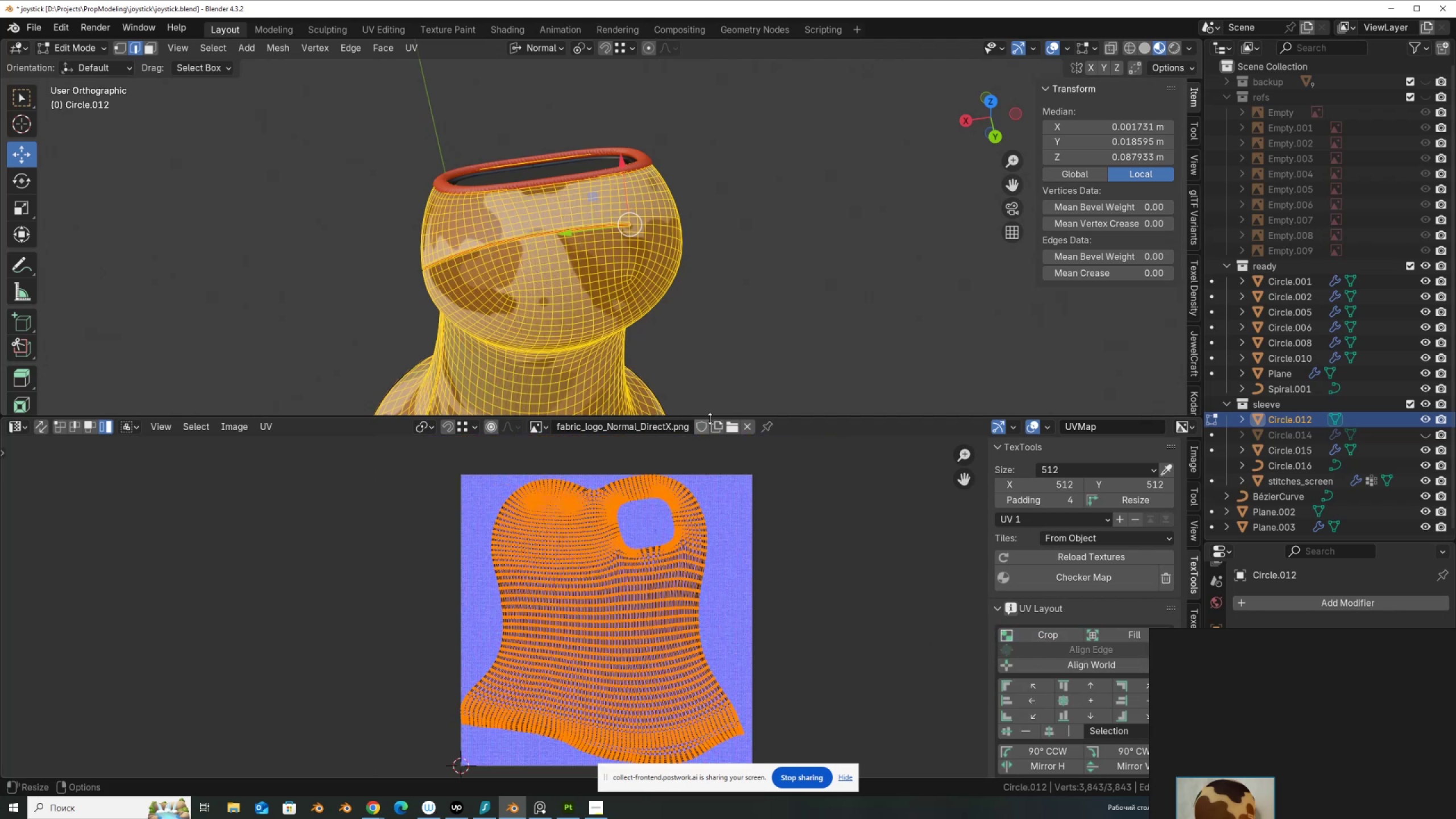 
left_click_drag(start_coordinate=[710, 419], to_coordinate=[711, 280])
 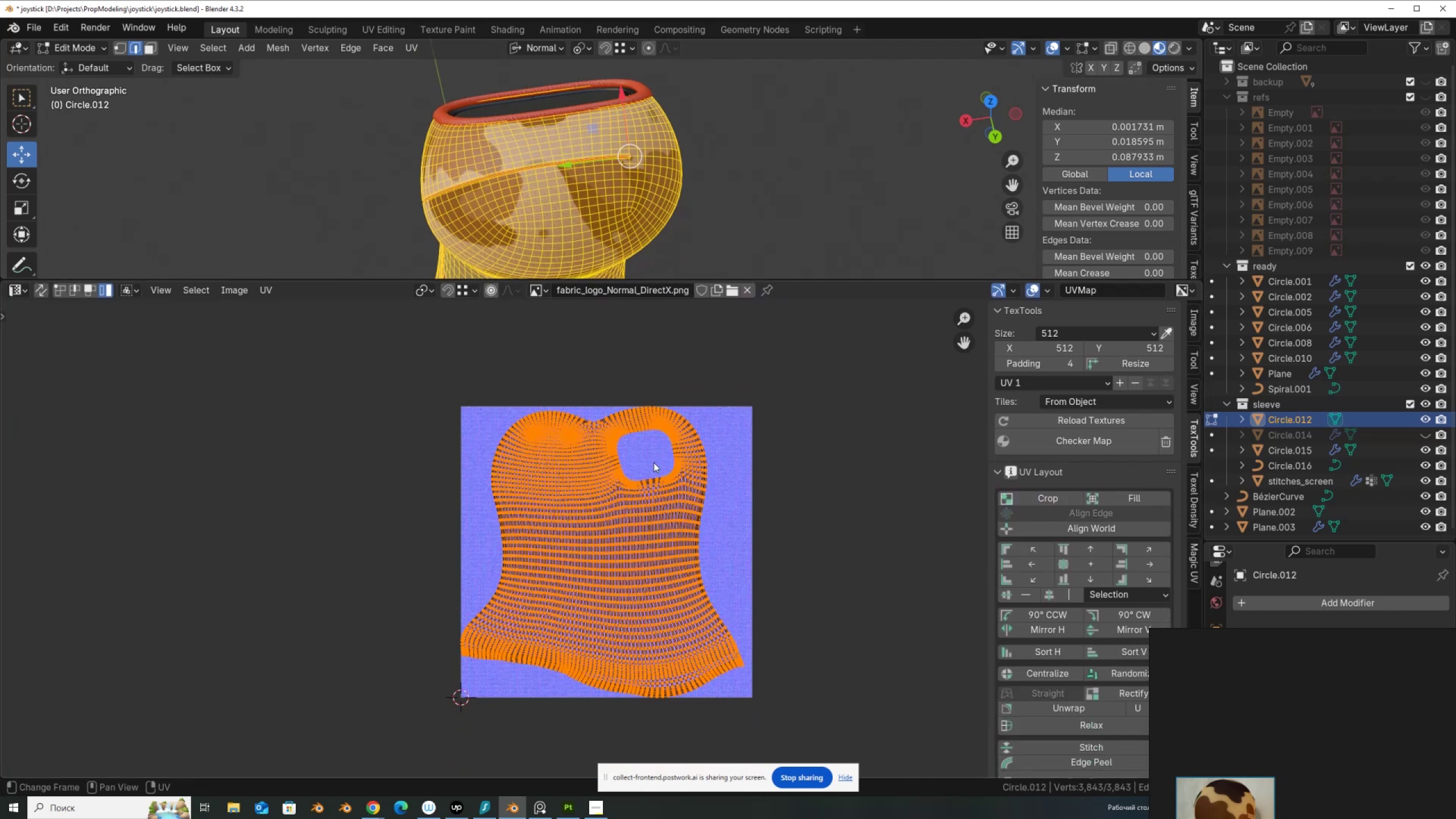 
scroll: coordinate [654, 466], scroll_direction: up, amount: 2.0
 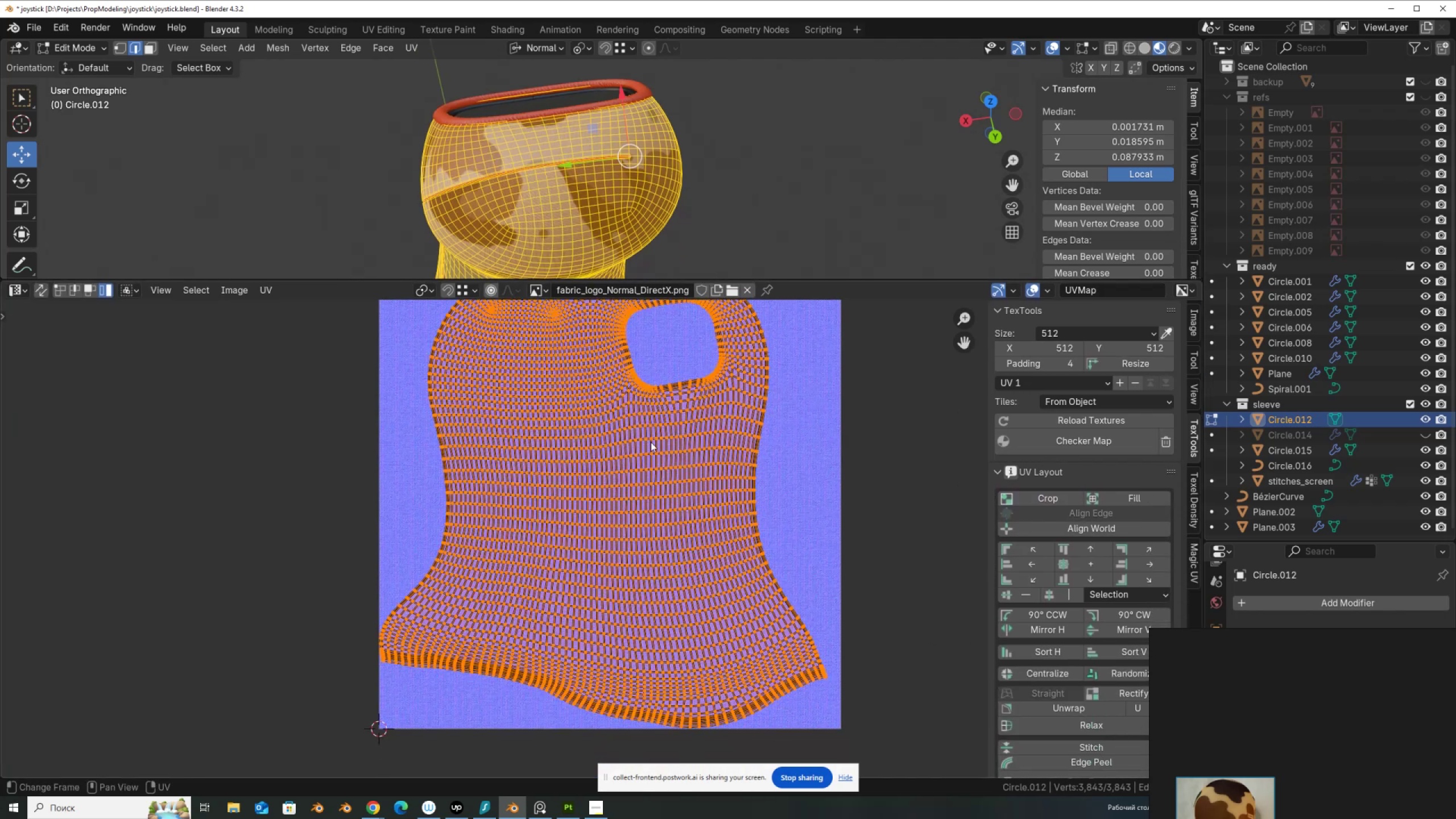 
scroll: coordinate [648, 471], scroll_direction: down, amount: 1.0
 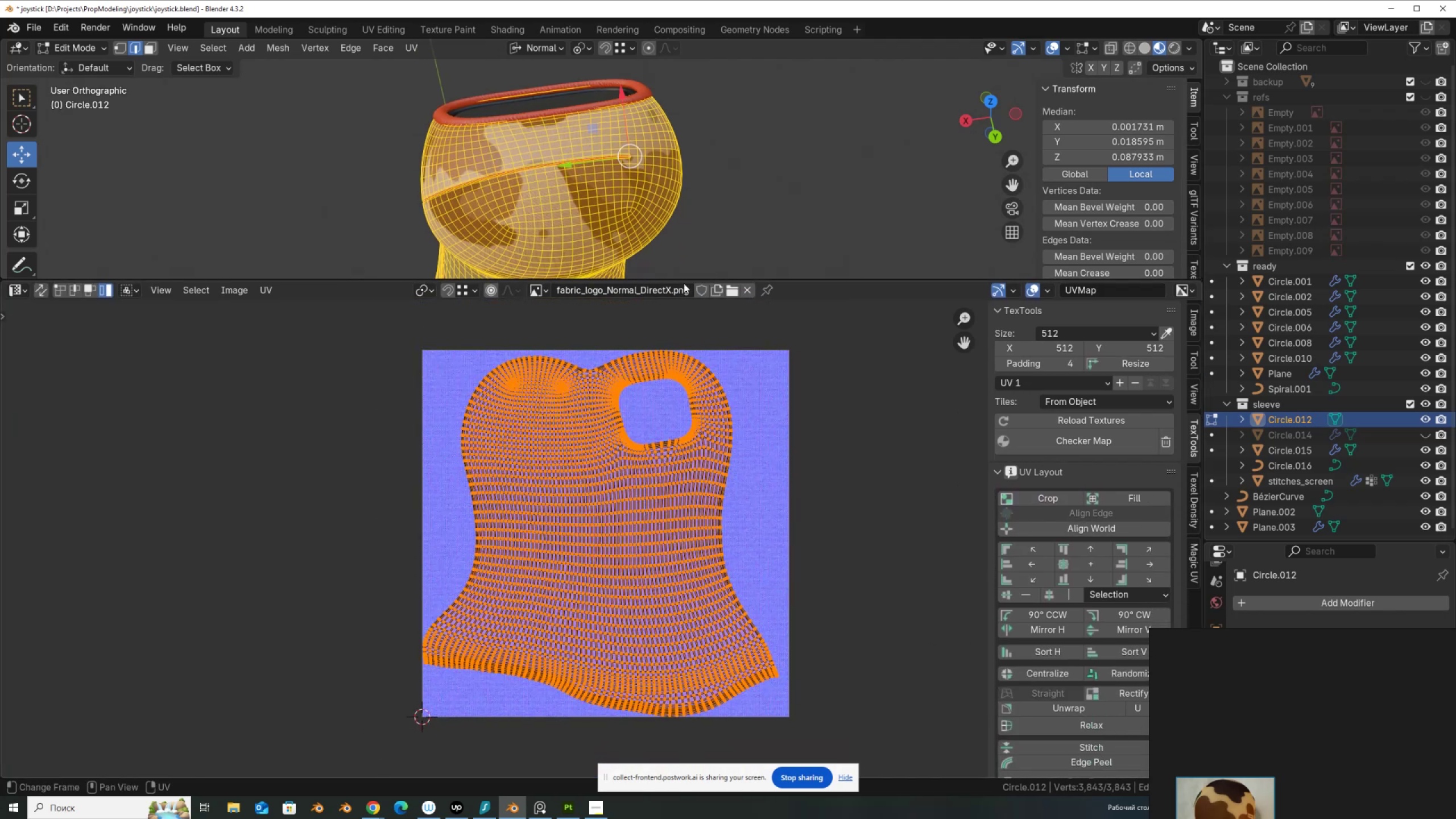 
left_click_drag(start_coordinate=[675, 280], to_coordinate=[653, 610])
 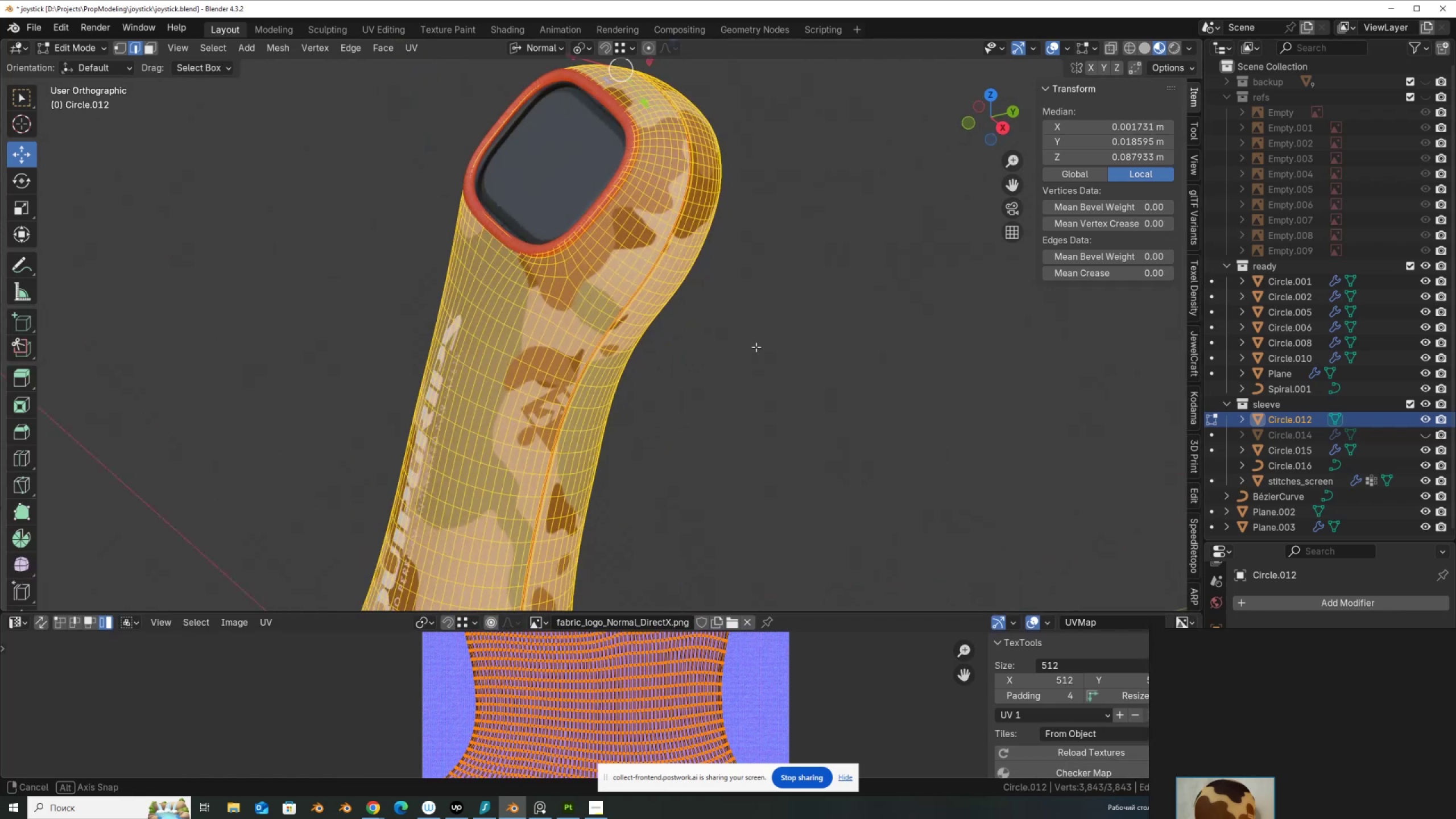 
scroll: coordinate [789, 369], scroll_direction: down, amount: 5.0
 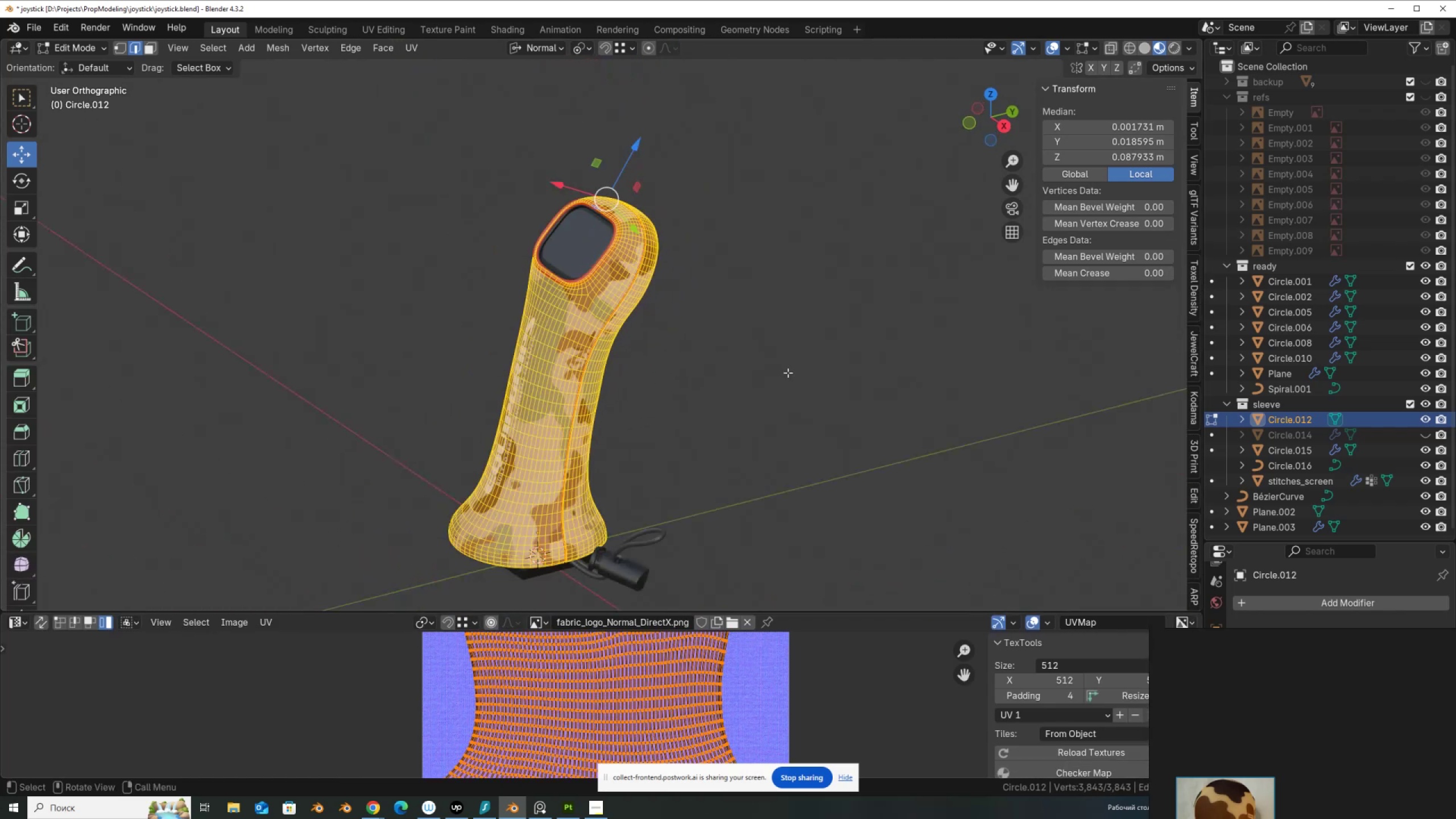 
key(Tab)
 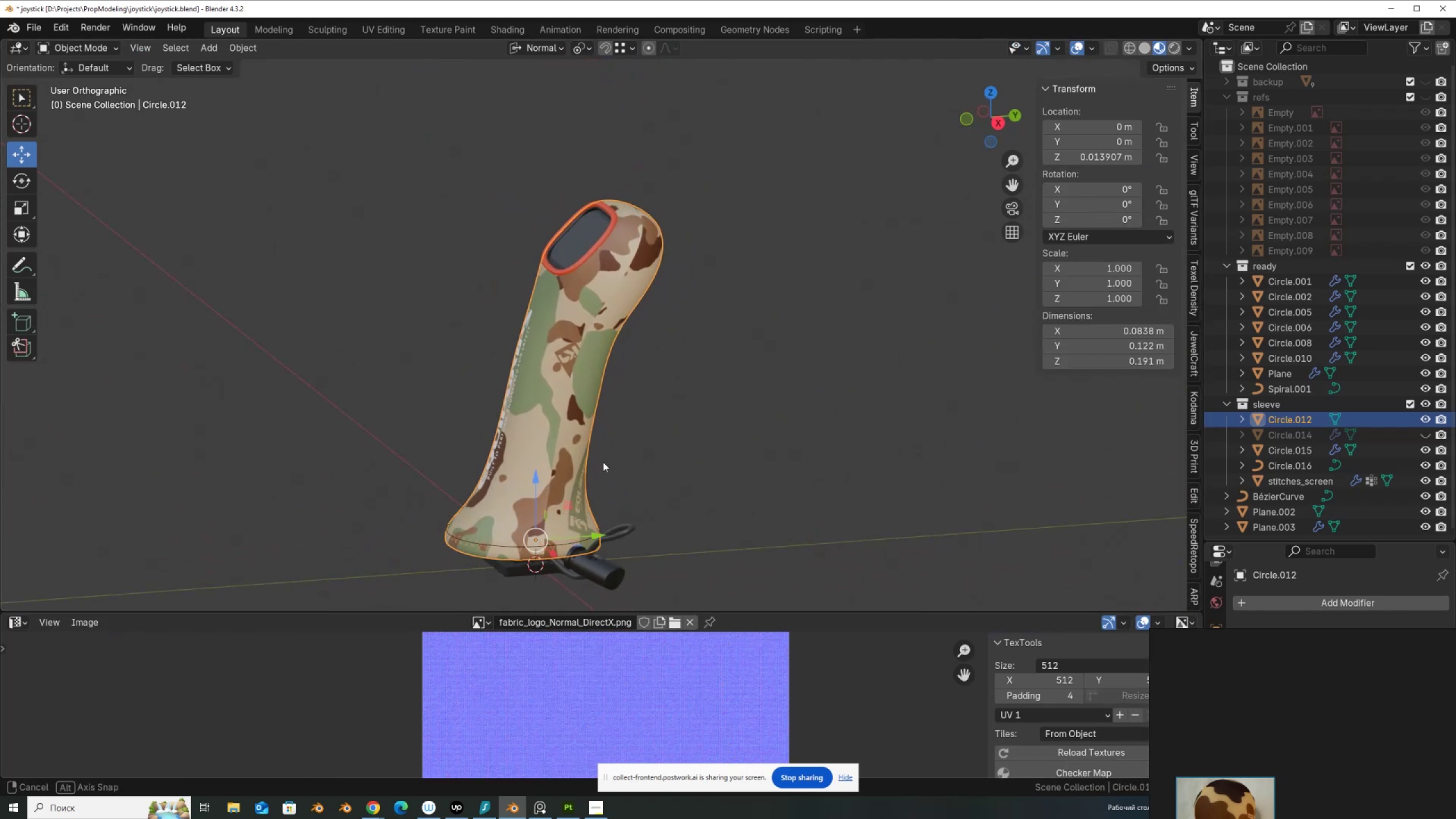 
scroll: coordinate [635, 435], scroll_direction: up, amount: 2.0
 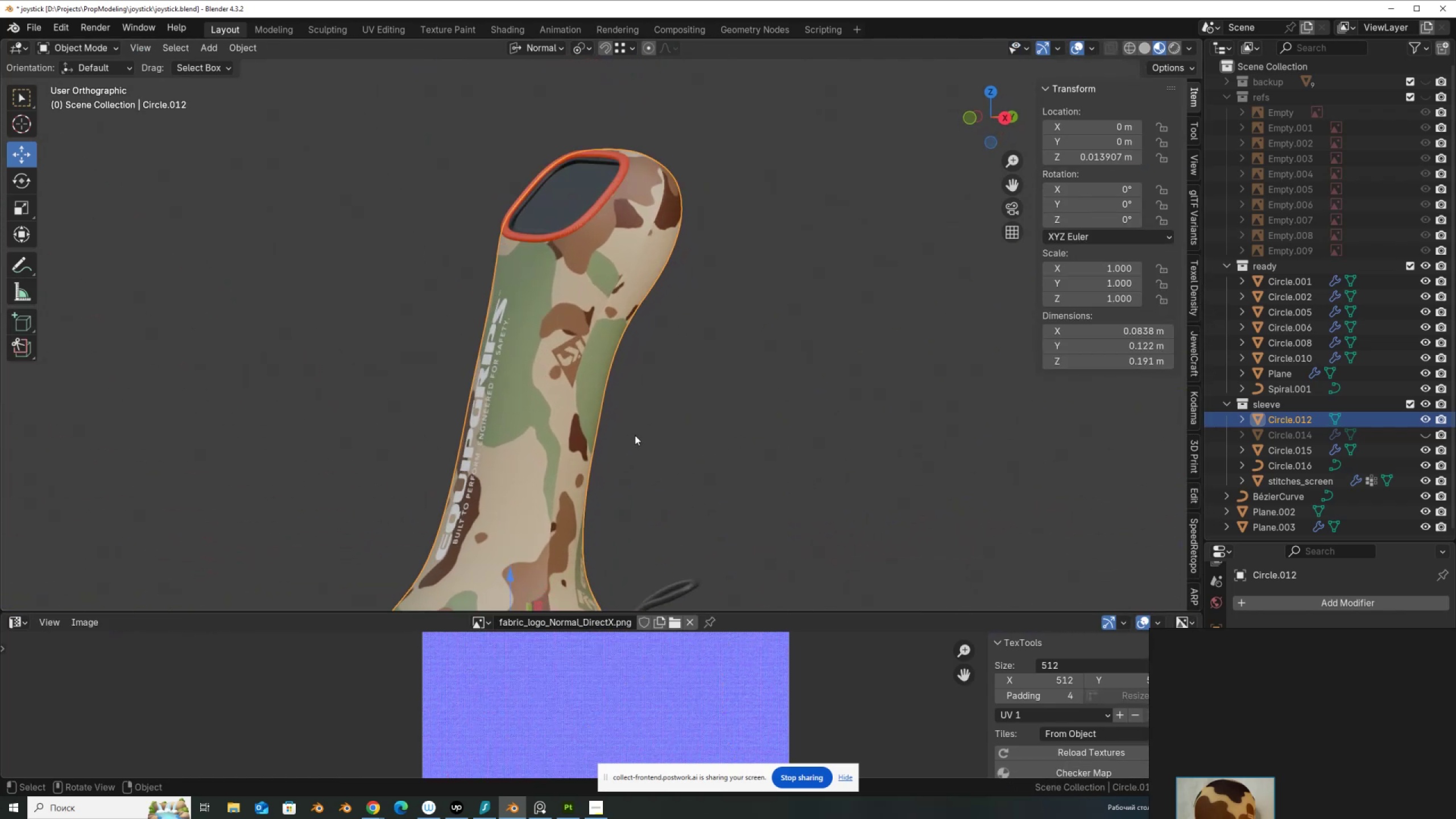 
hold_key(key=ShiftLeft, duration=0.61)
scroll: coordinate [731, 362], scroll_direction: up, amount: 3.0
 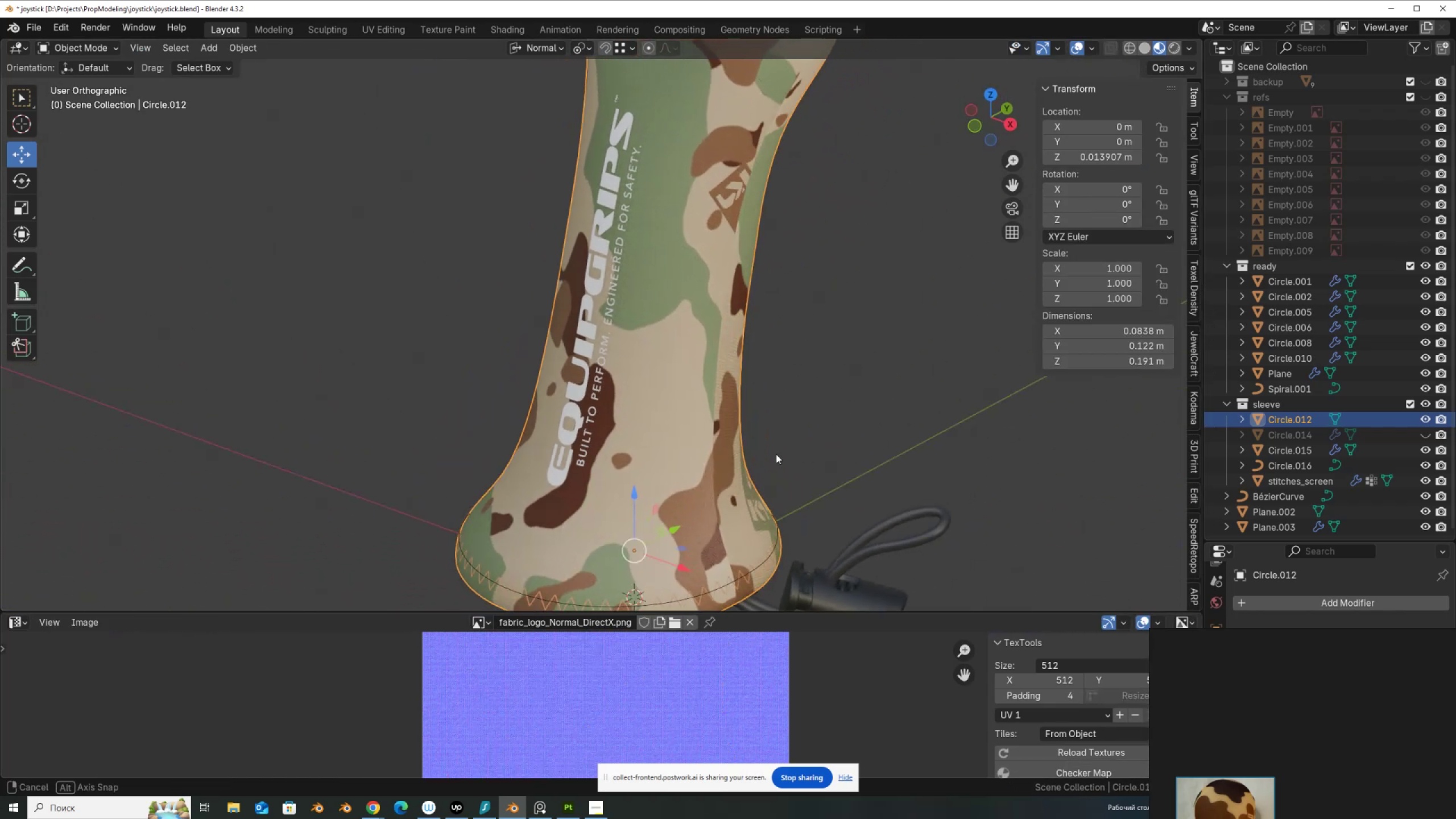 
scroll: coordinate [799, 496], scroll_direction: down, amount: 2.0
 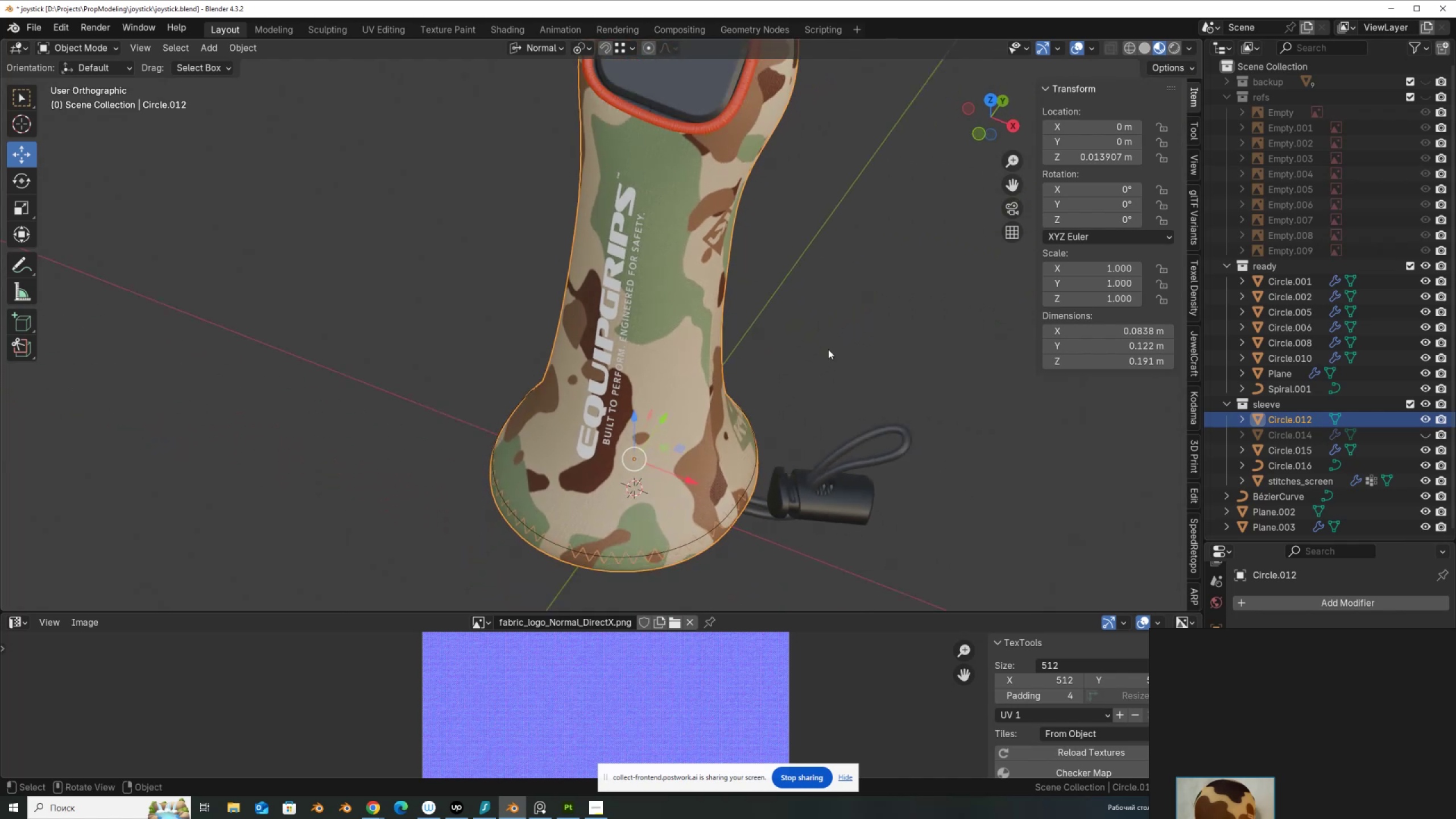 
hold_key(key=ShiftLeft, duration=0.9)
 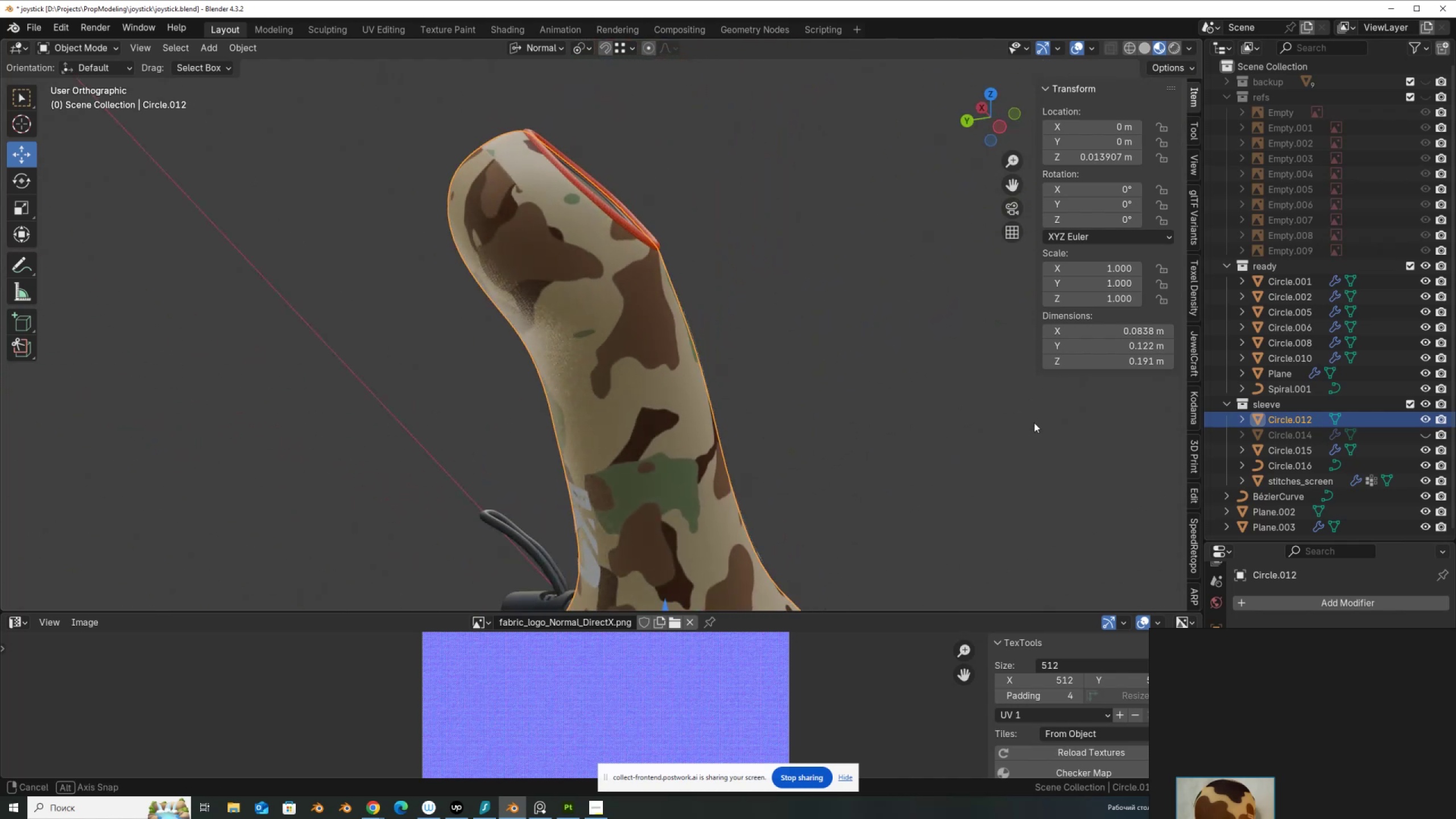 
scroll: coordinate [809, 395], scroll_direction: up, amount: 5.0
 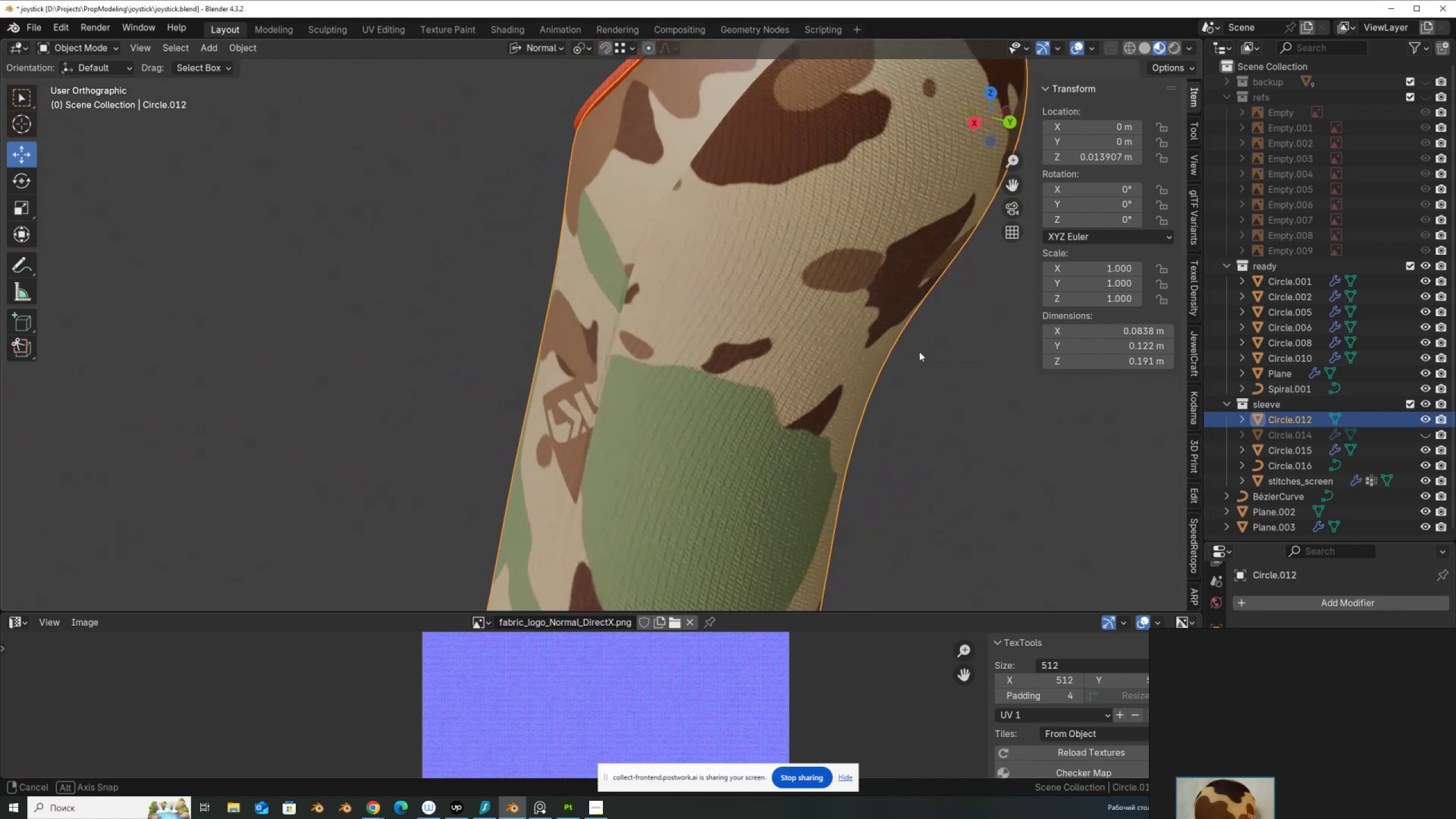 
scroll: coordinate [705, 375], scroll_direction: down, amount: 4.0
 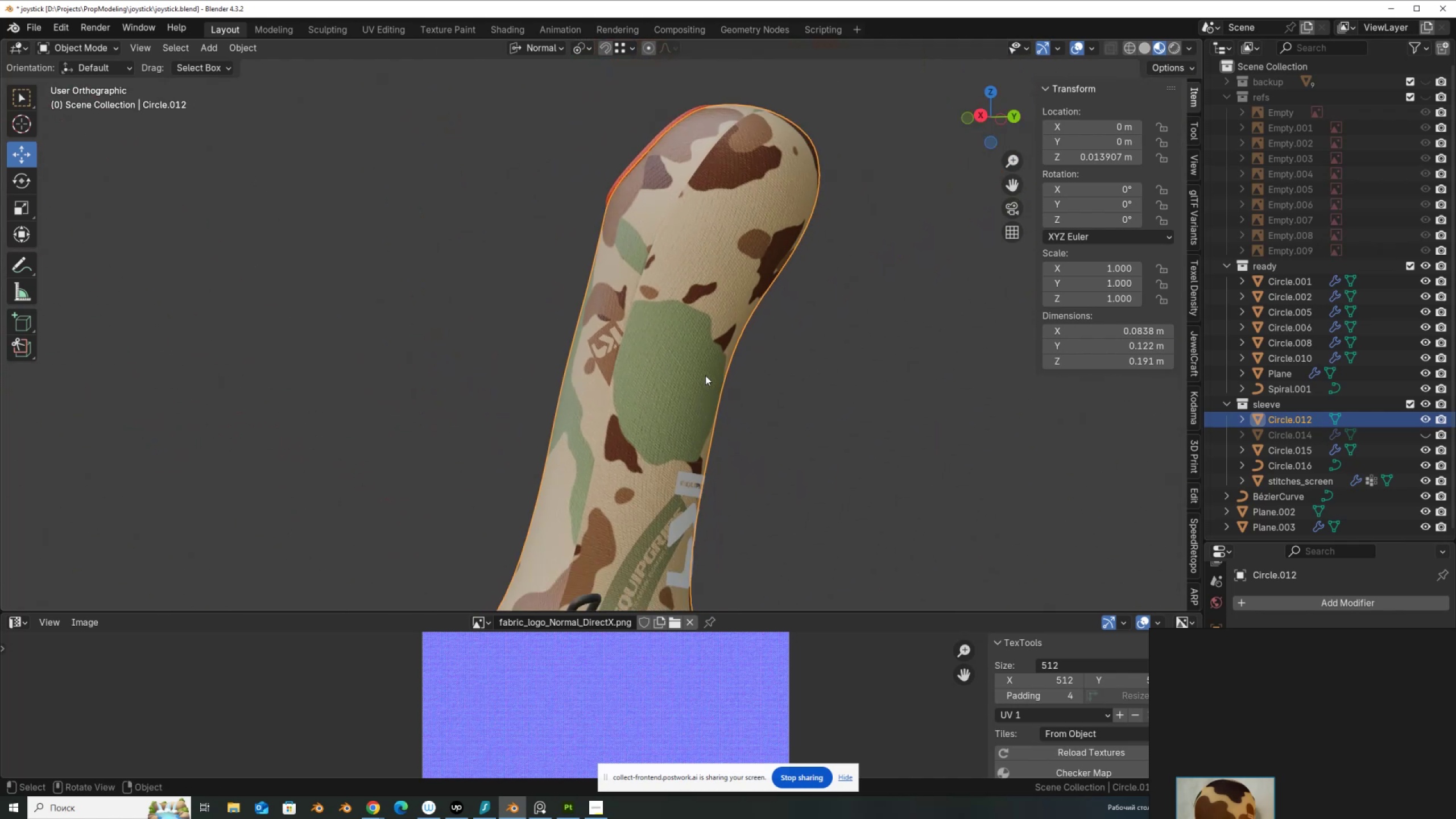 
hold_key(key=ShiftLeft, duration=0.5)
 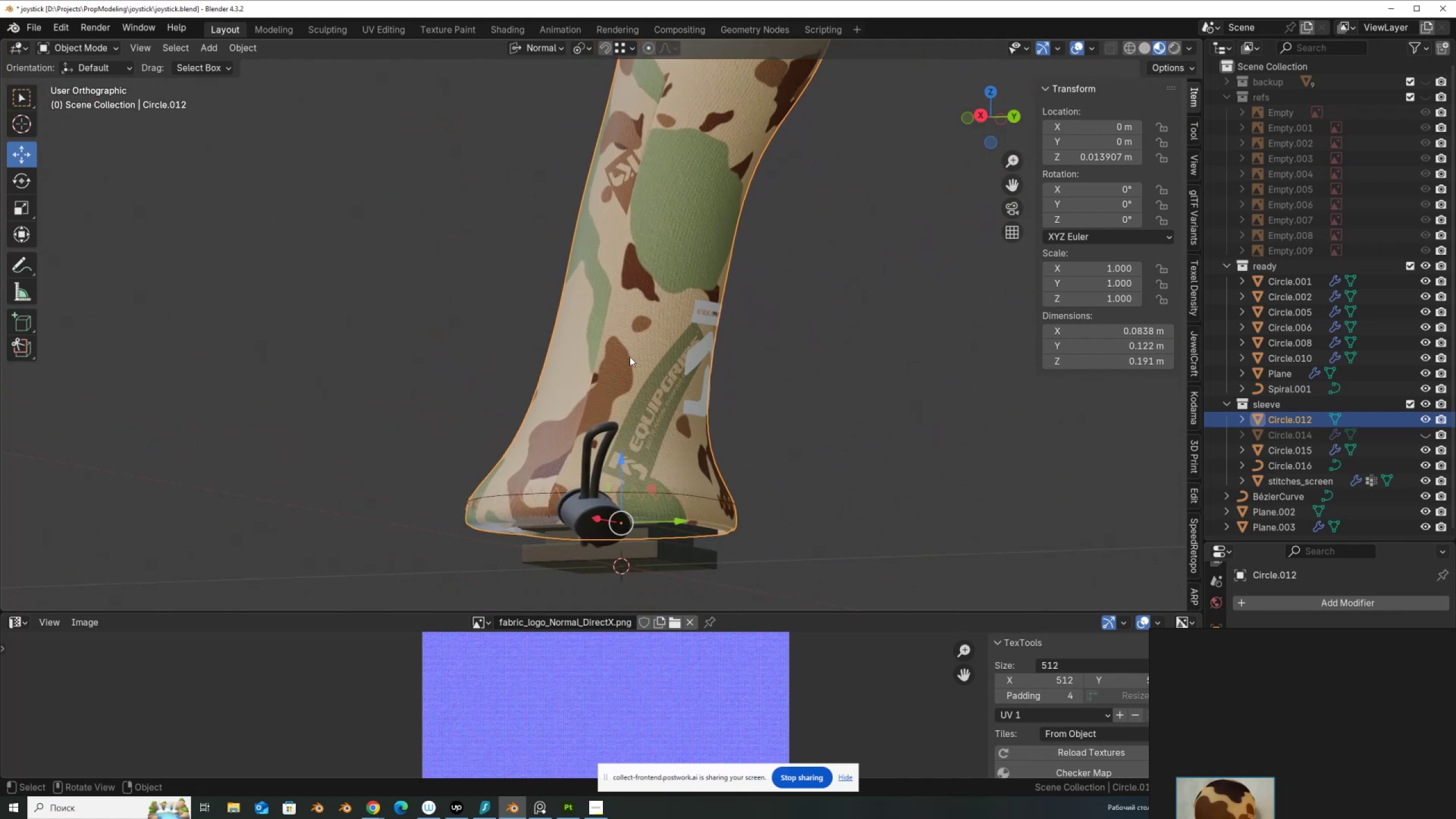 
scroll: coordinate [630, 358], scroll_direction: up, amount: 2.0
 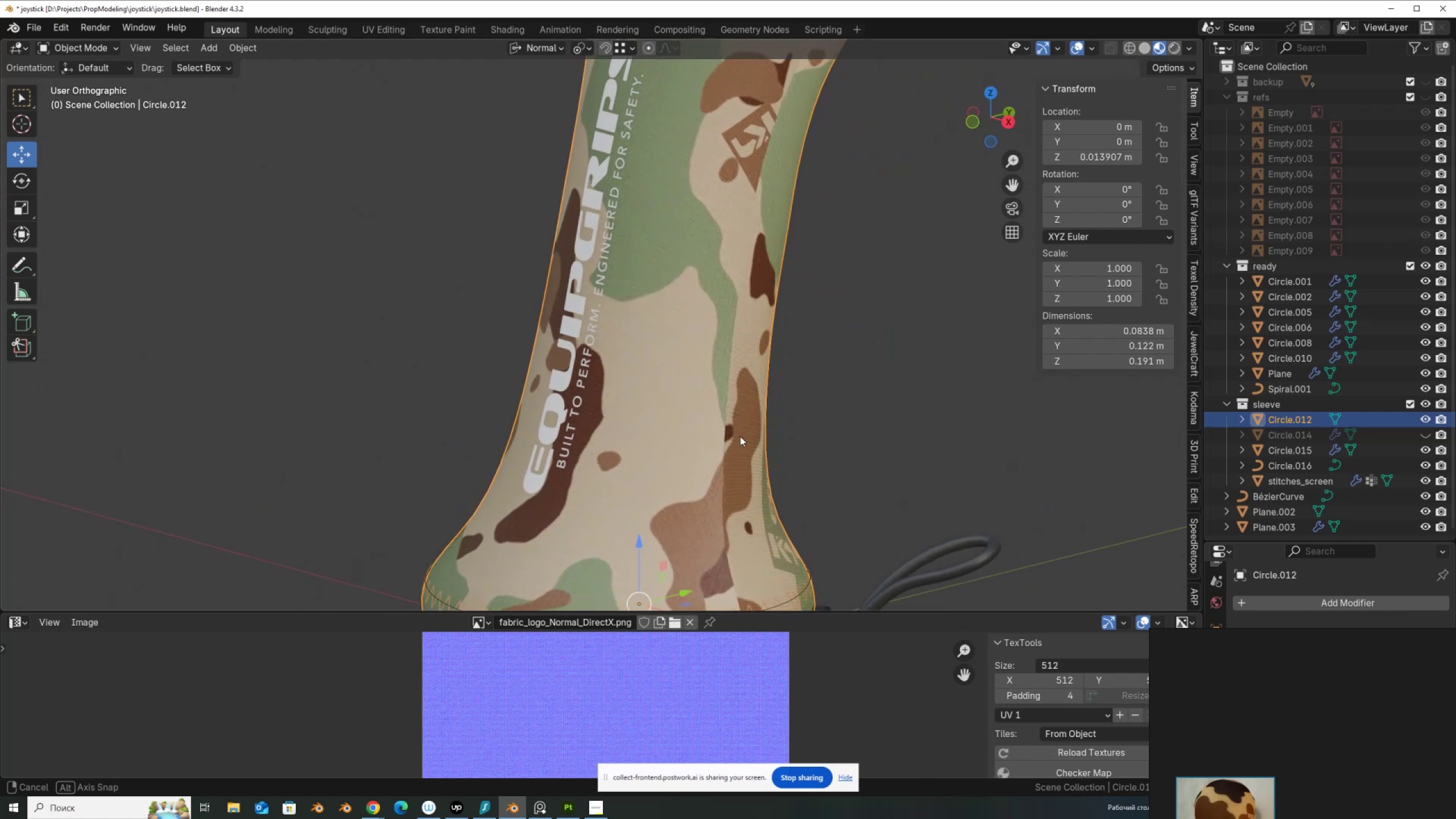 
scroll: coordinate [764, 464], scroll_direction: down, amount: 3.0
 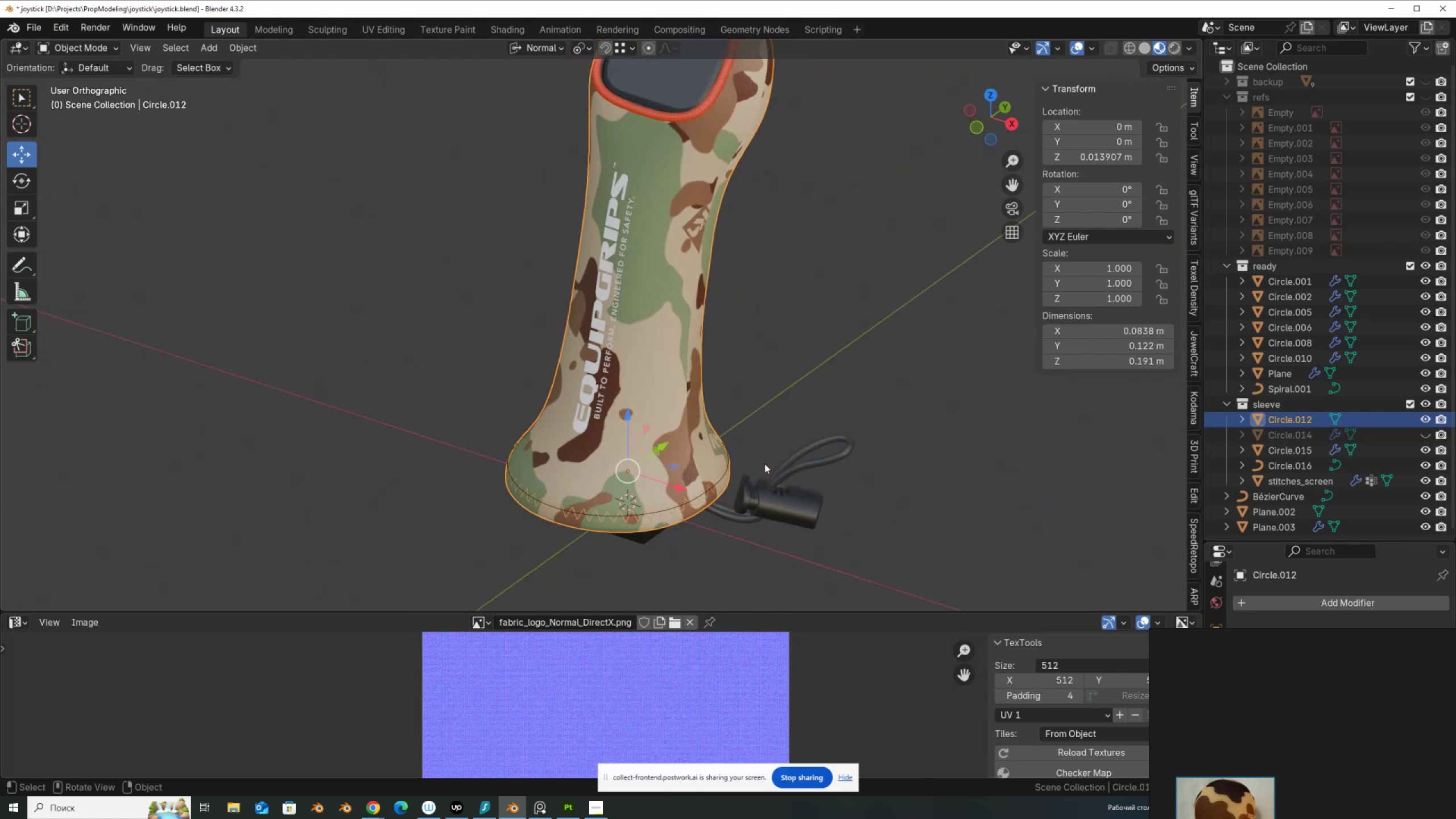 
hold_key(key=ShiftLeft, duration=0.69)
 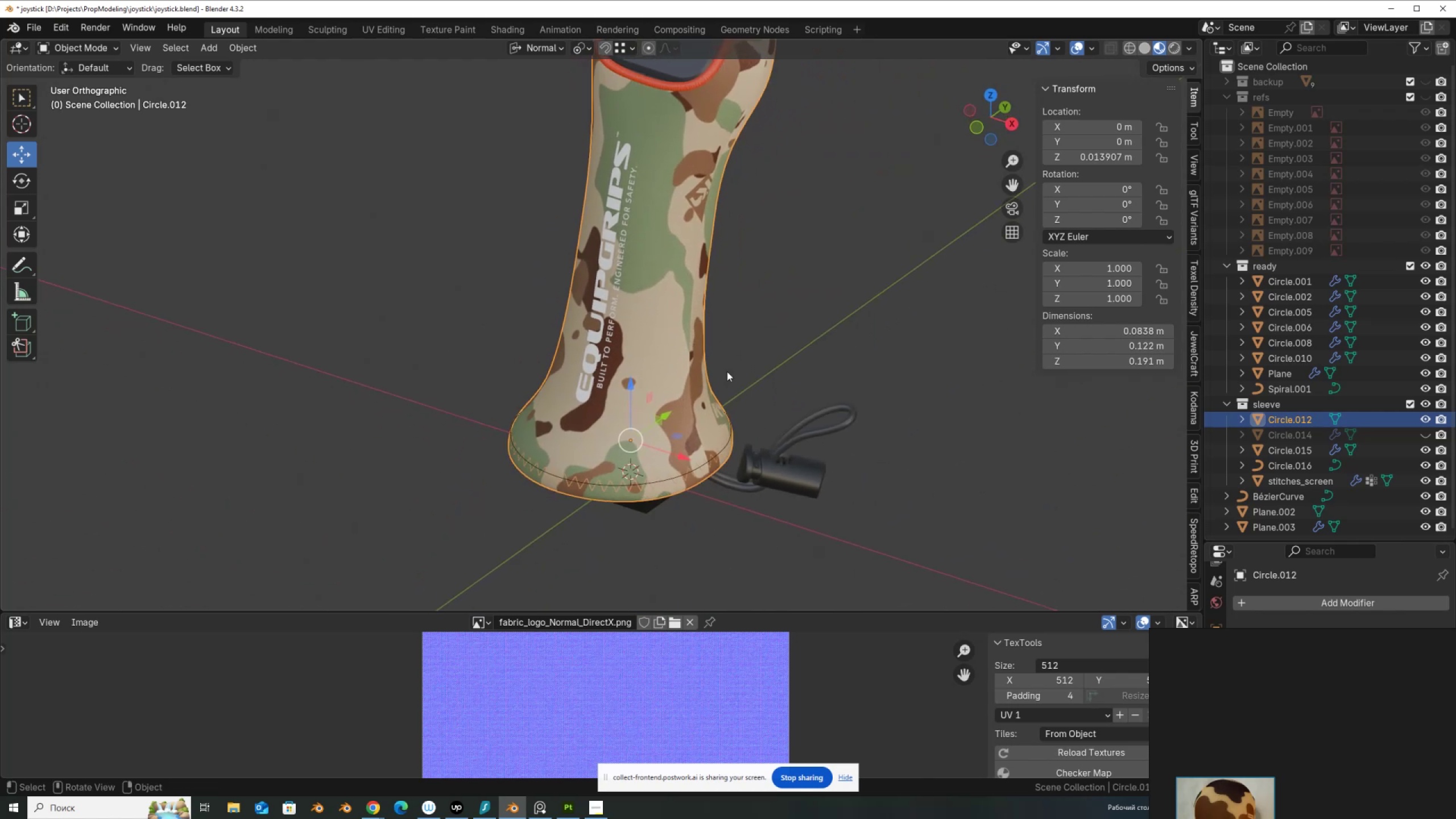 
key(Control+S)
 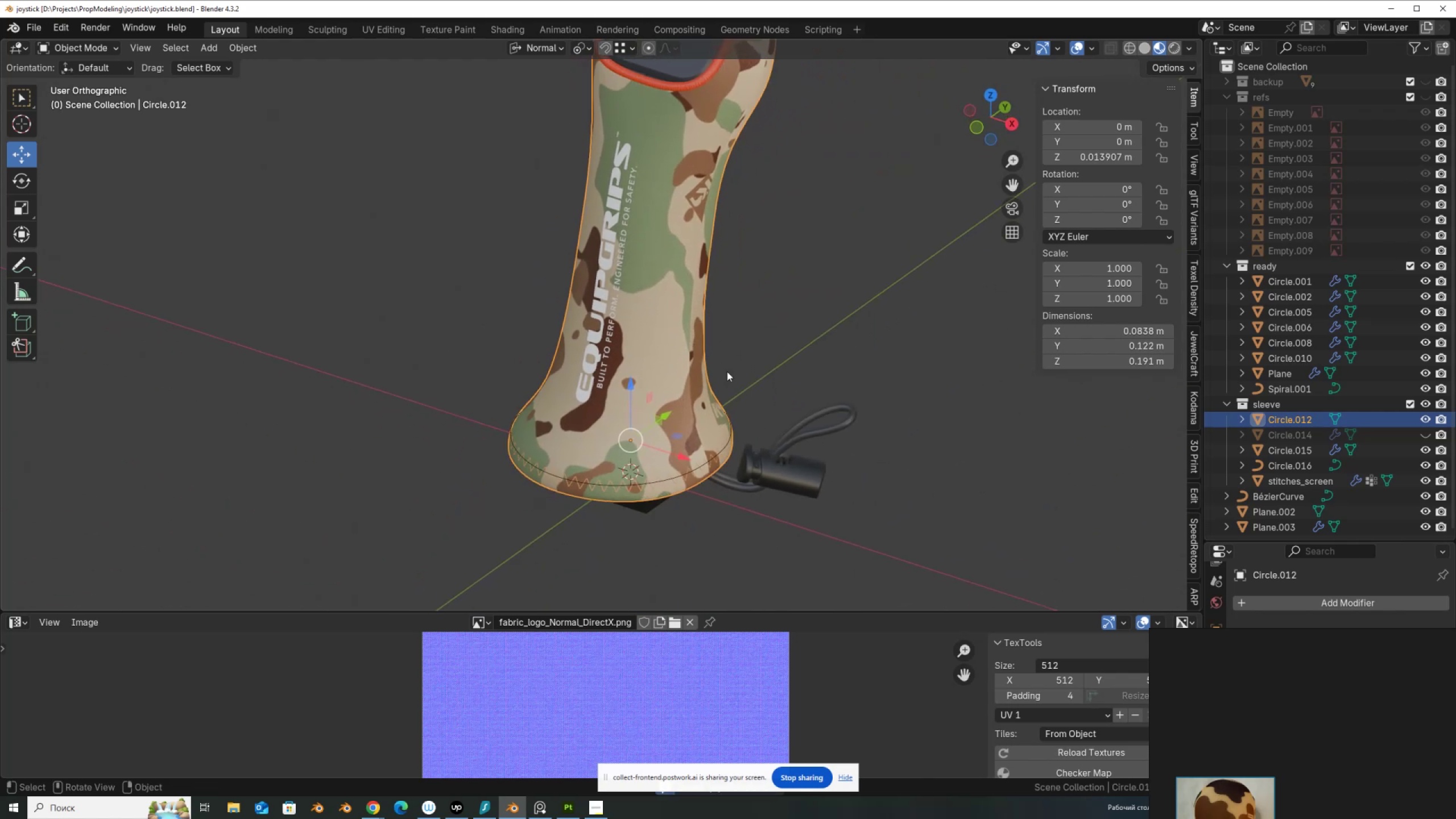 
scroll: coordinate [723, 427], scroll_direction: up, amount: 2.0
 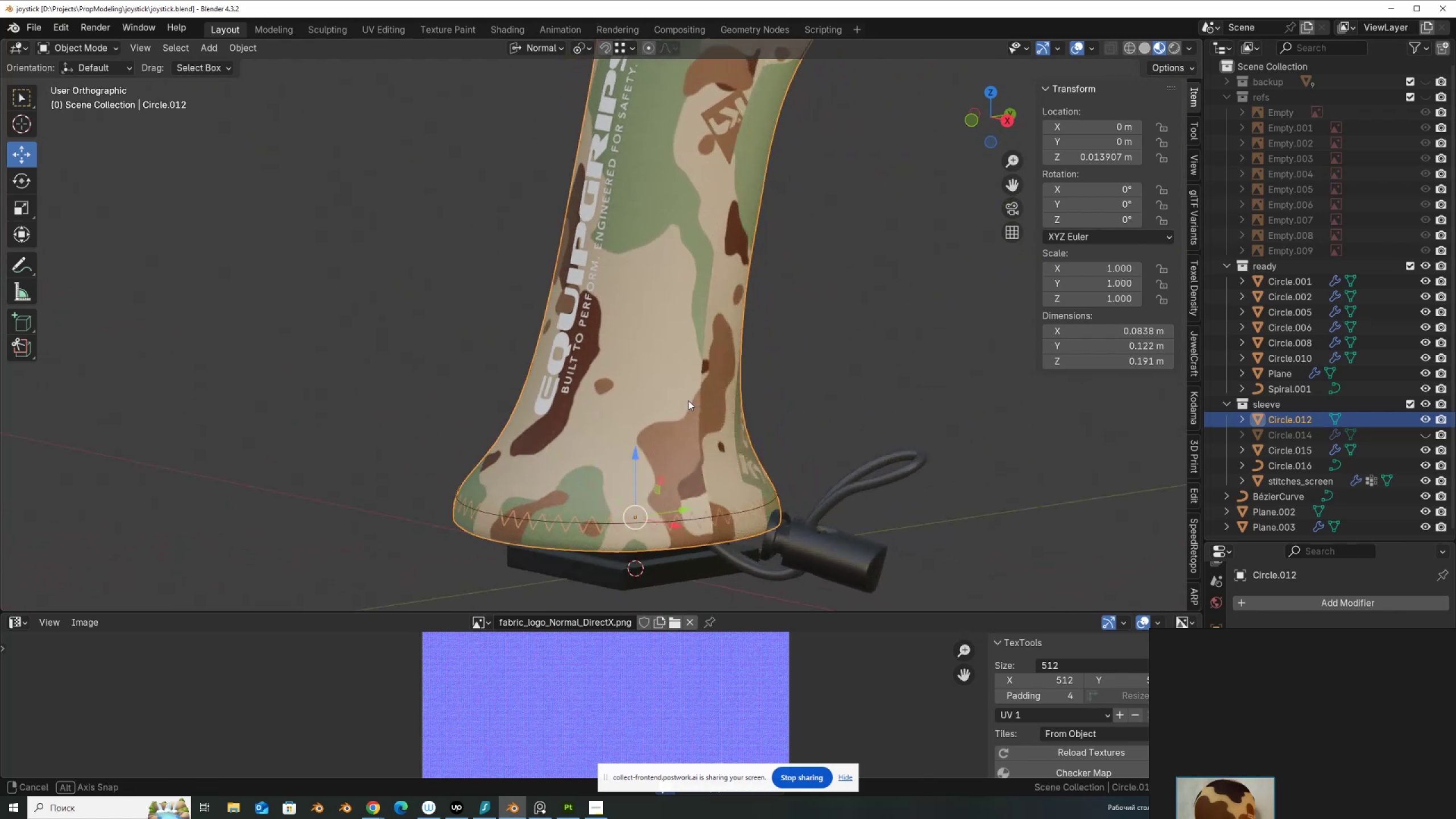 
scroll: coordinate [724, 450], scroll_direction: down, amount: 1.0
 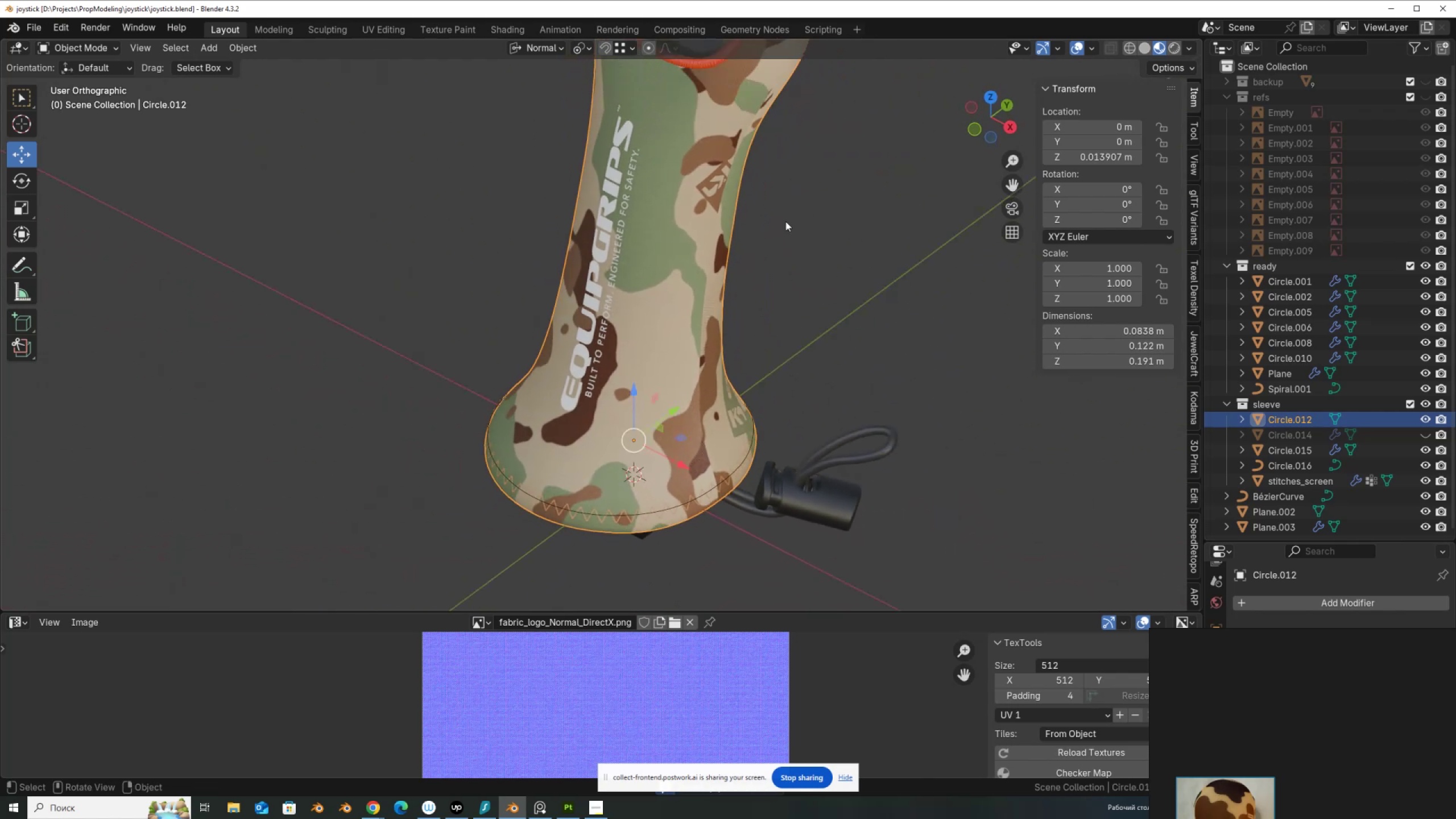 
hold_key(key=ShiftLeft, duration=0.68)
 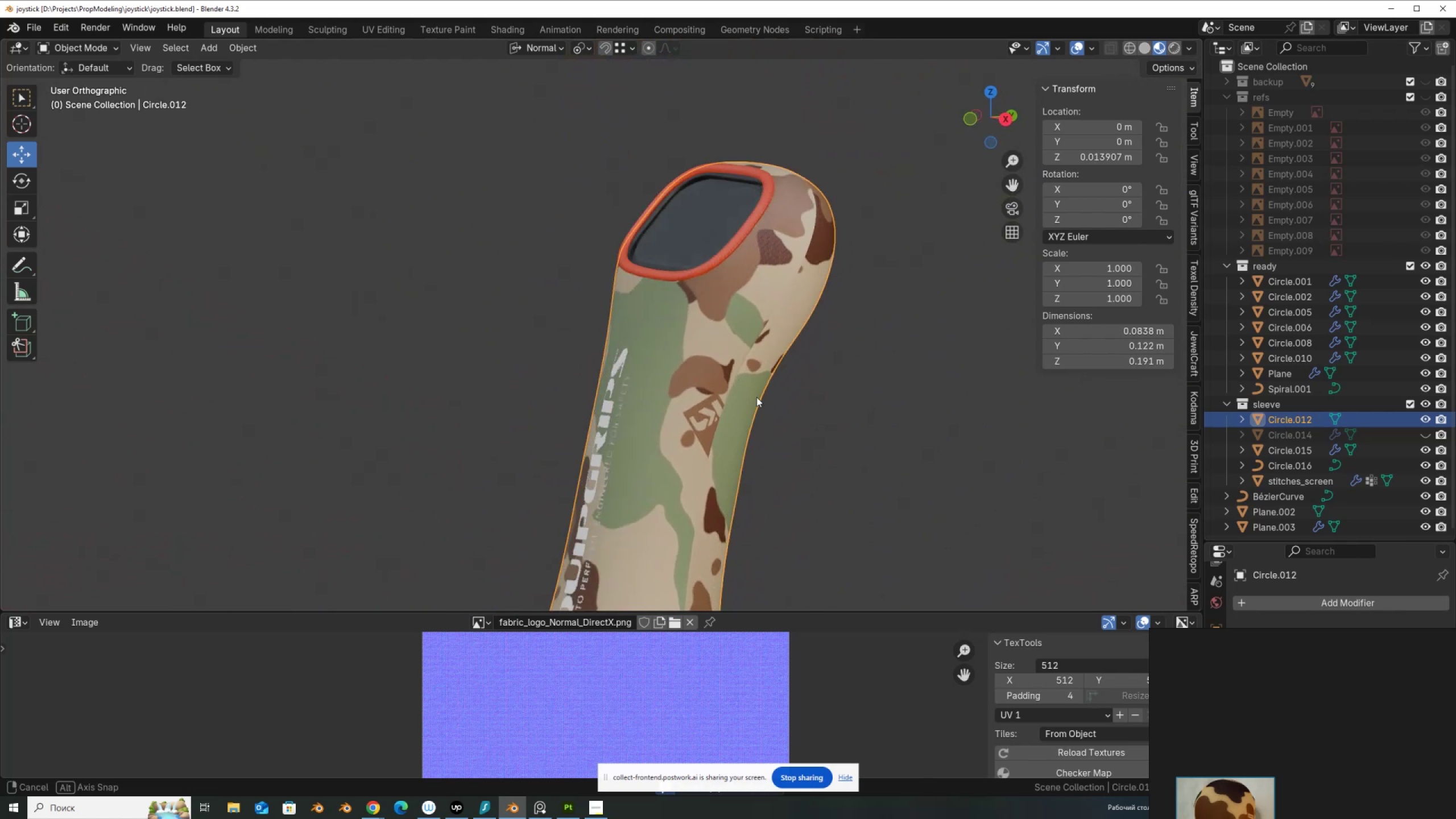 
hold_key(key=ShiftLeft, duration=0.64)
 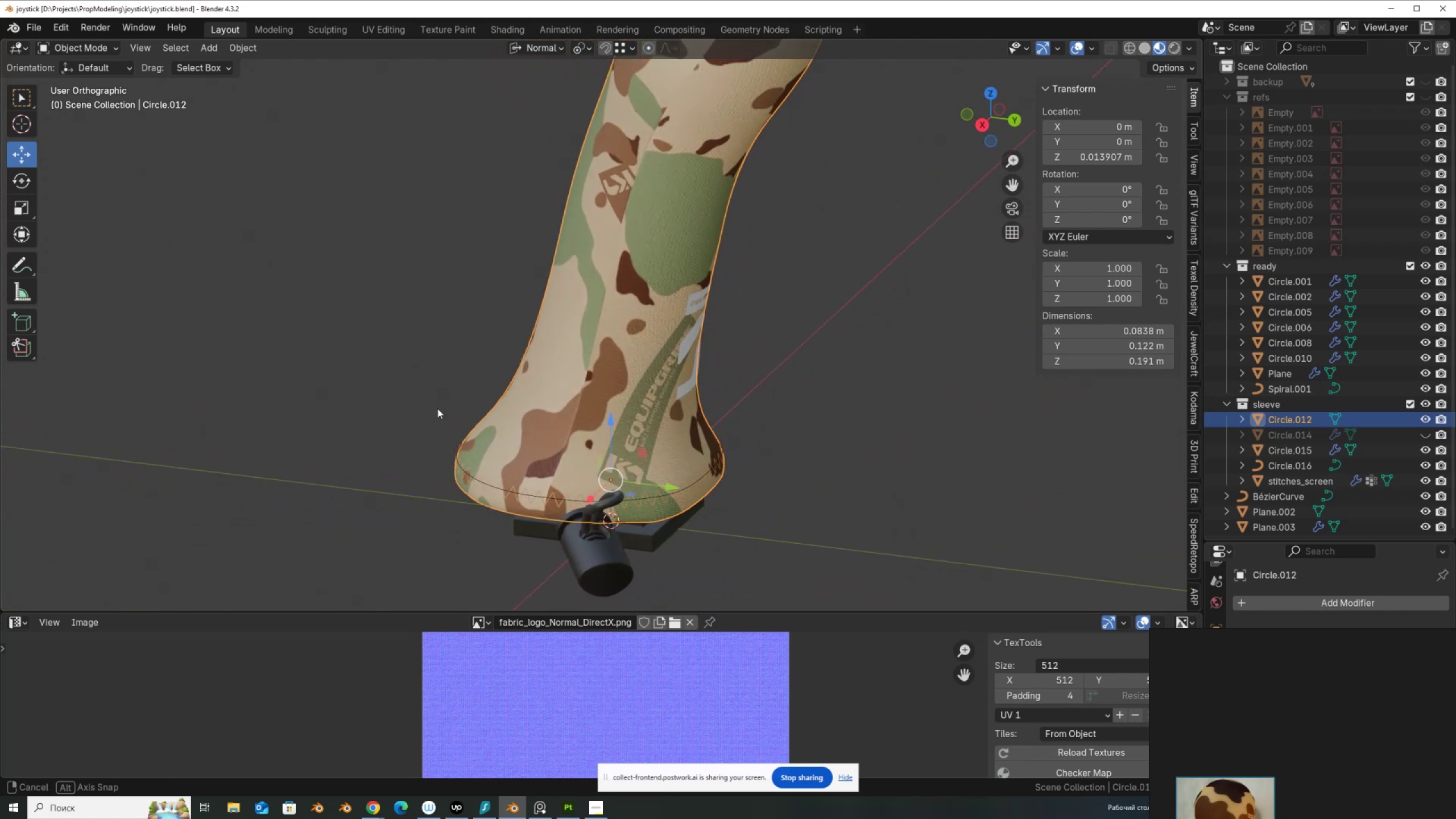 
wait(14.09)
 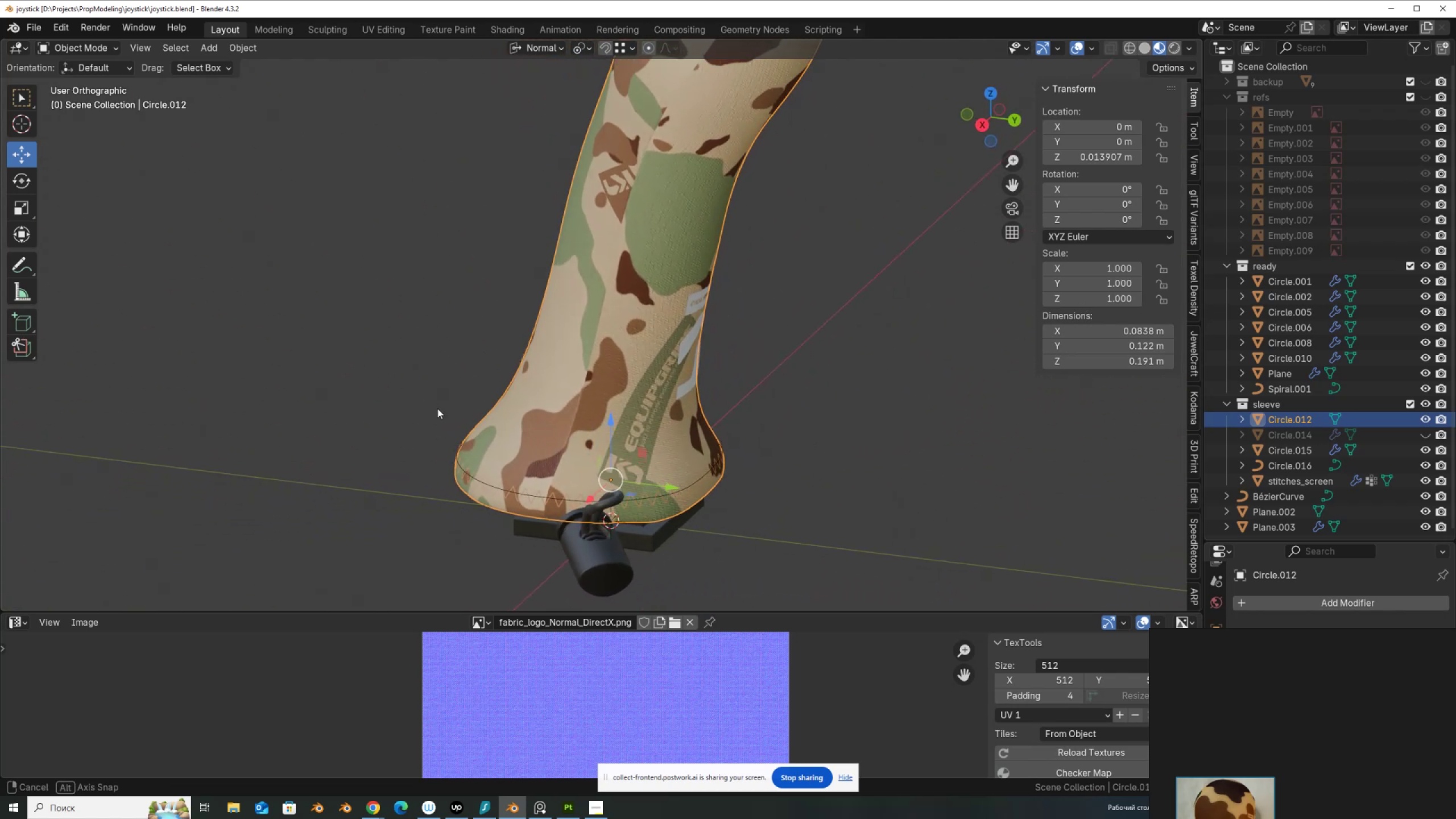 
key(Tab)
 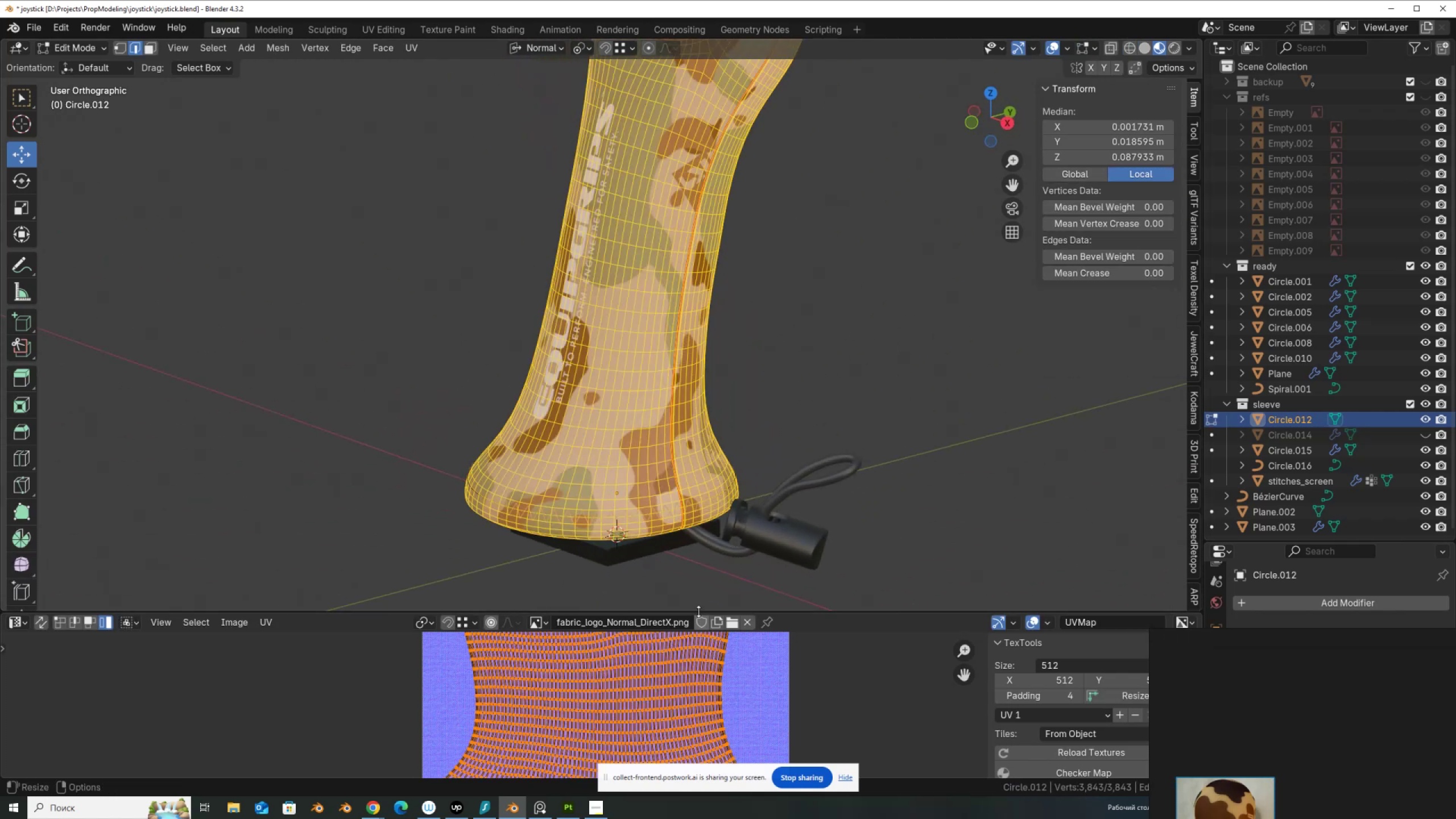 
left_click_drag(start_coordinate=[685, 614], to_coordinate=[707, 508])
 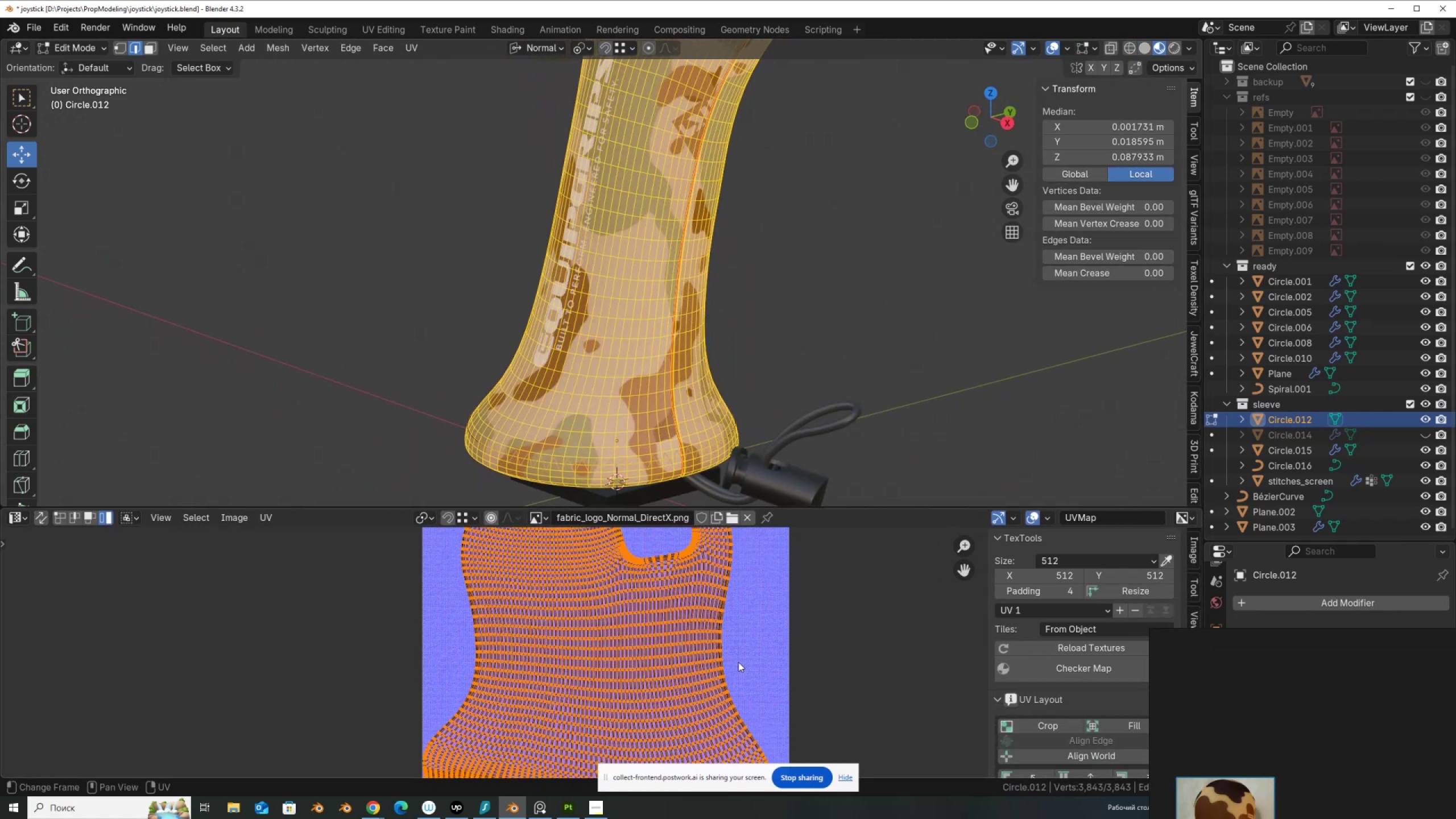 
key(S)
 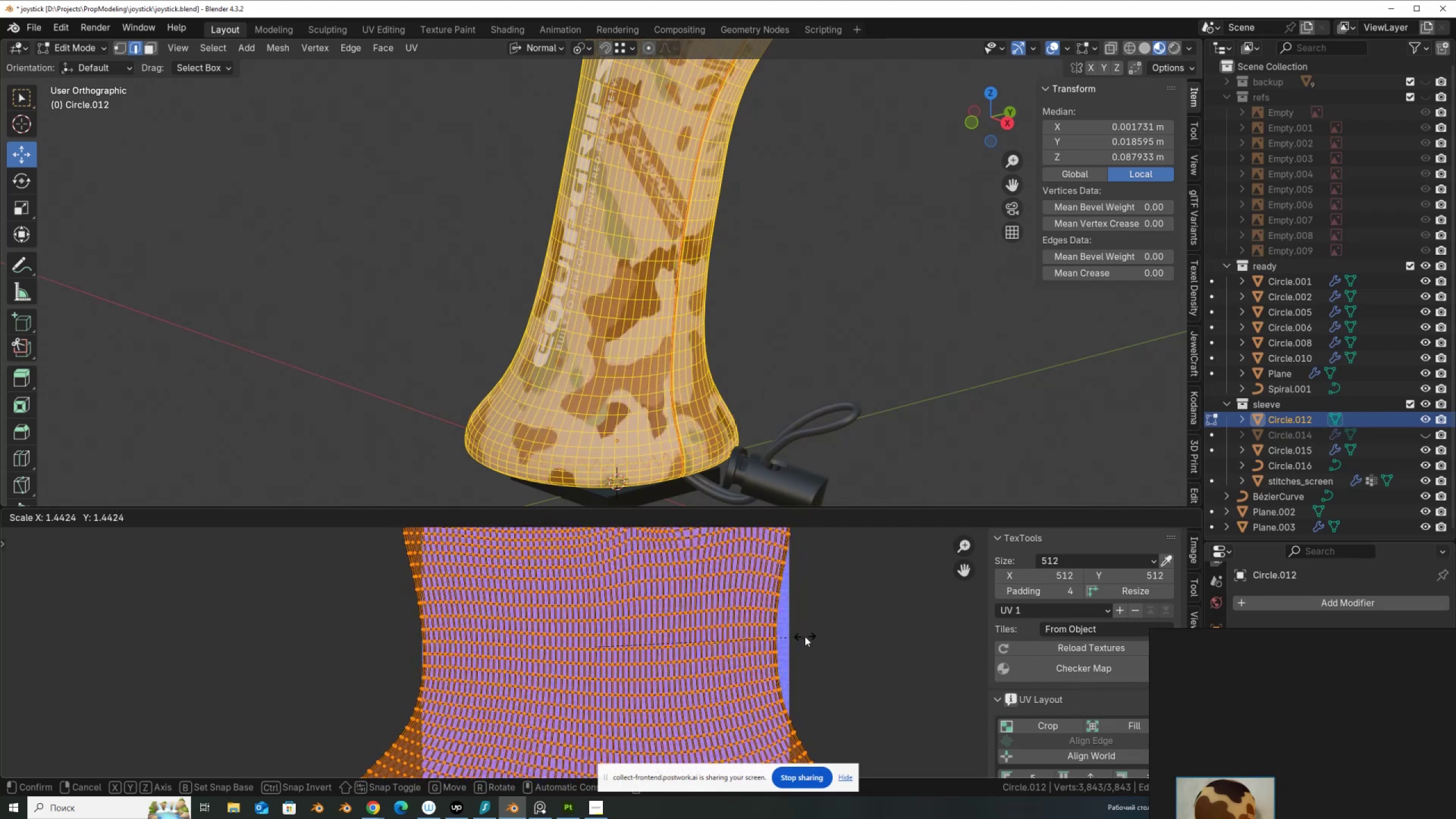 
left_click([805, 635])
 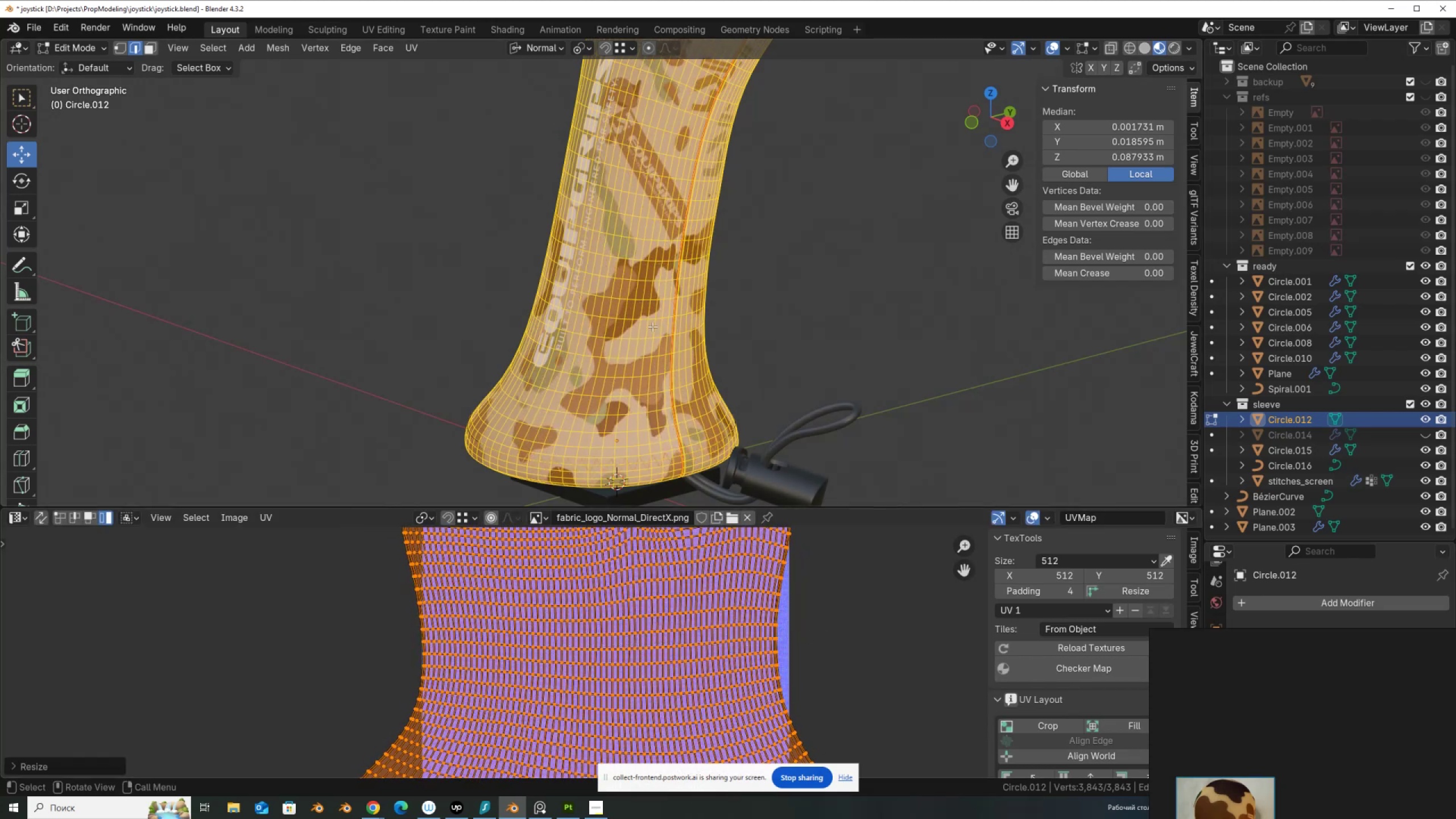 
scroll: coordinate [650, 325], scroll_direction: down, amount: 2.0
 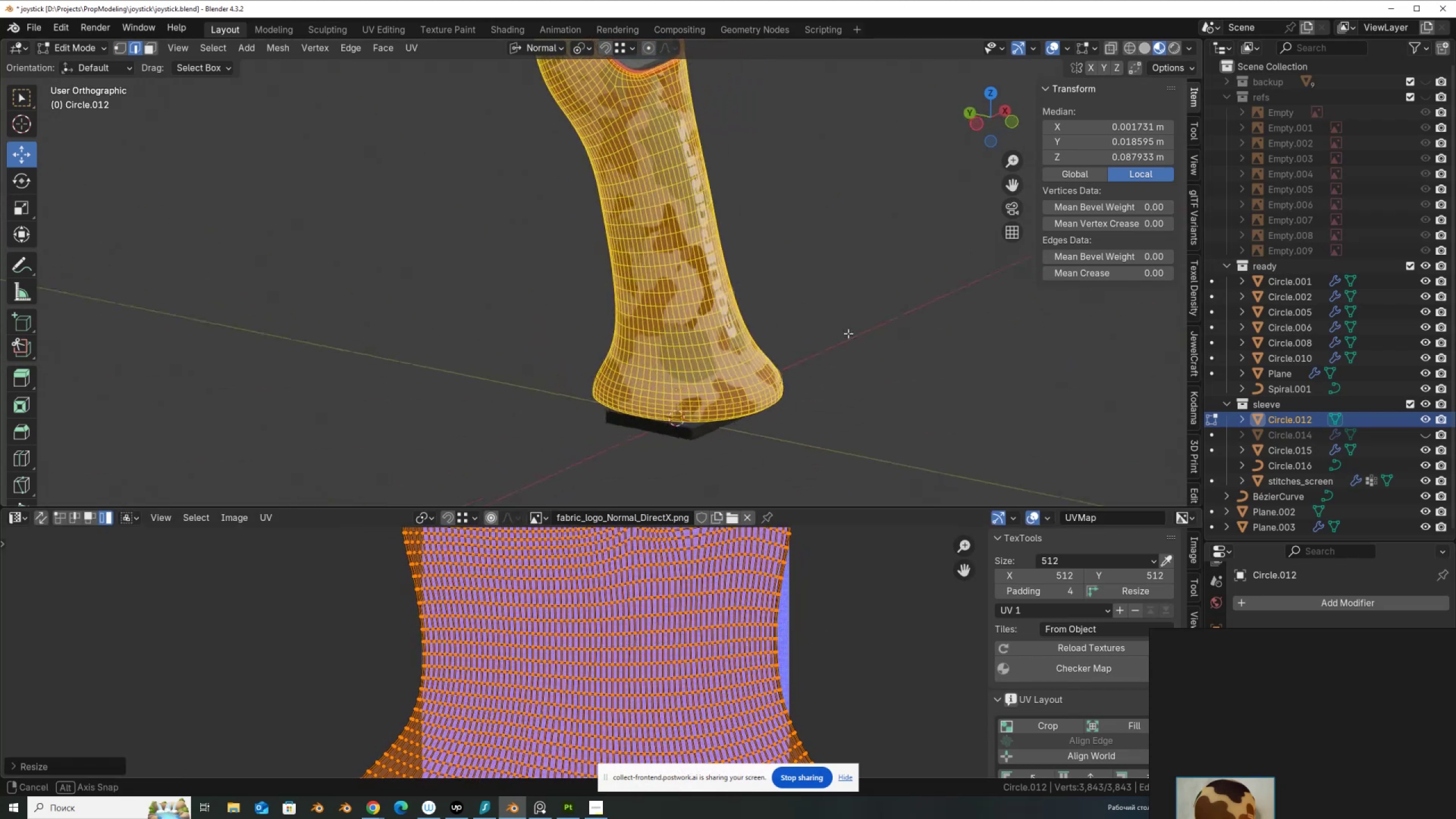 
scroll: coordinate [852, 332], scroll_direction: up, amount: 3.0
 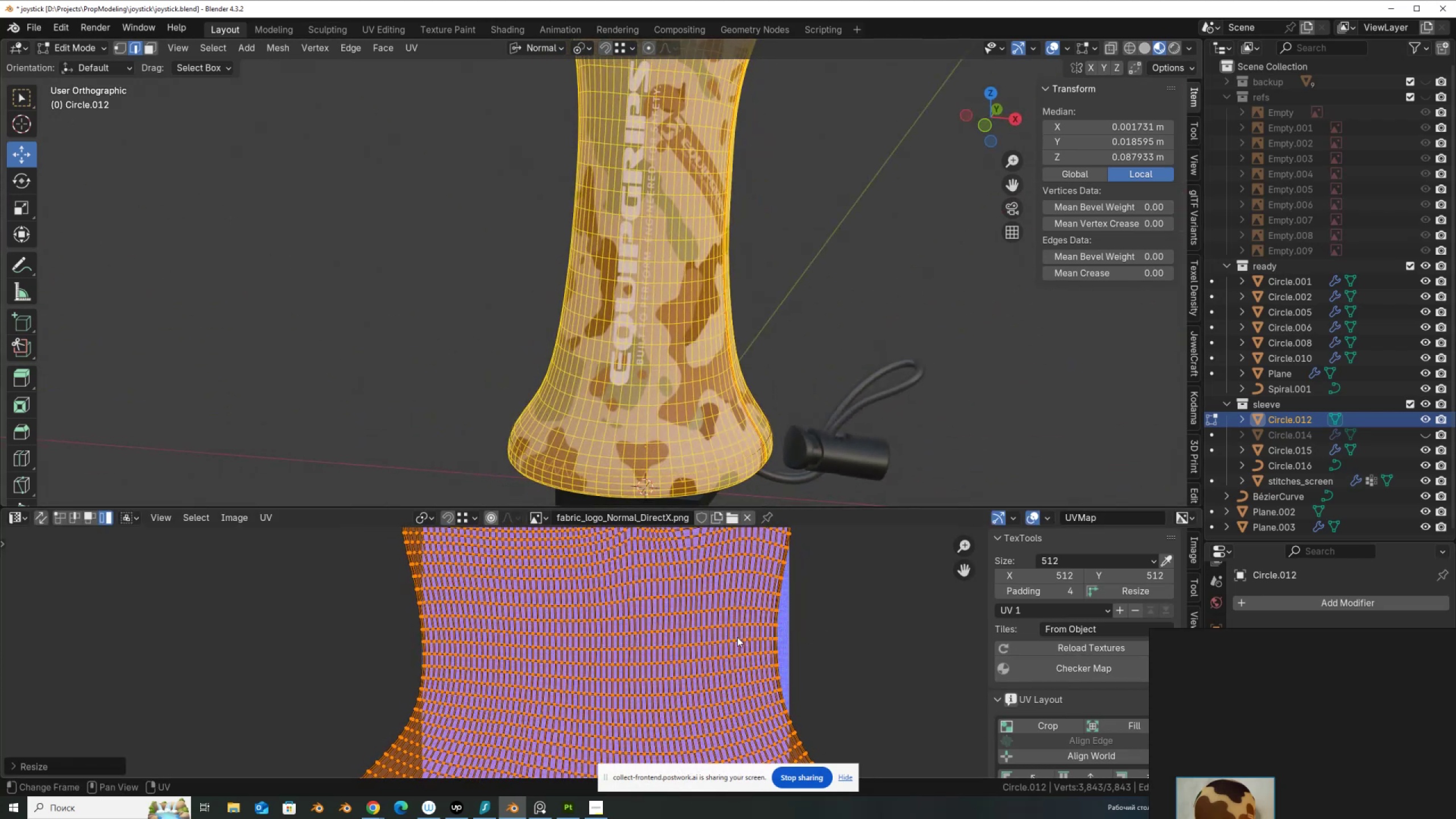 
key(G)
 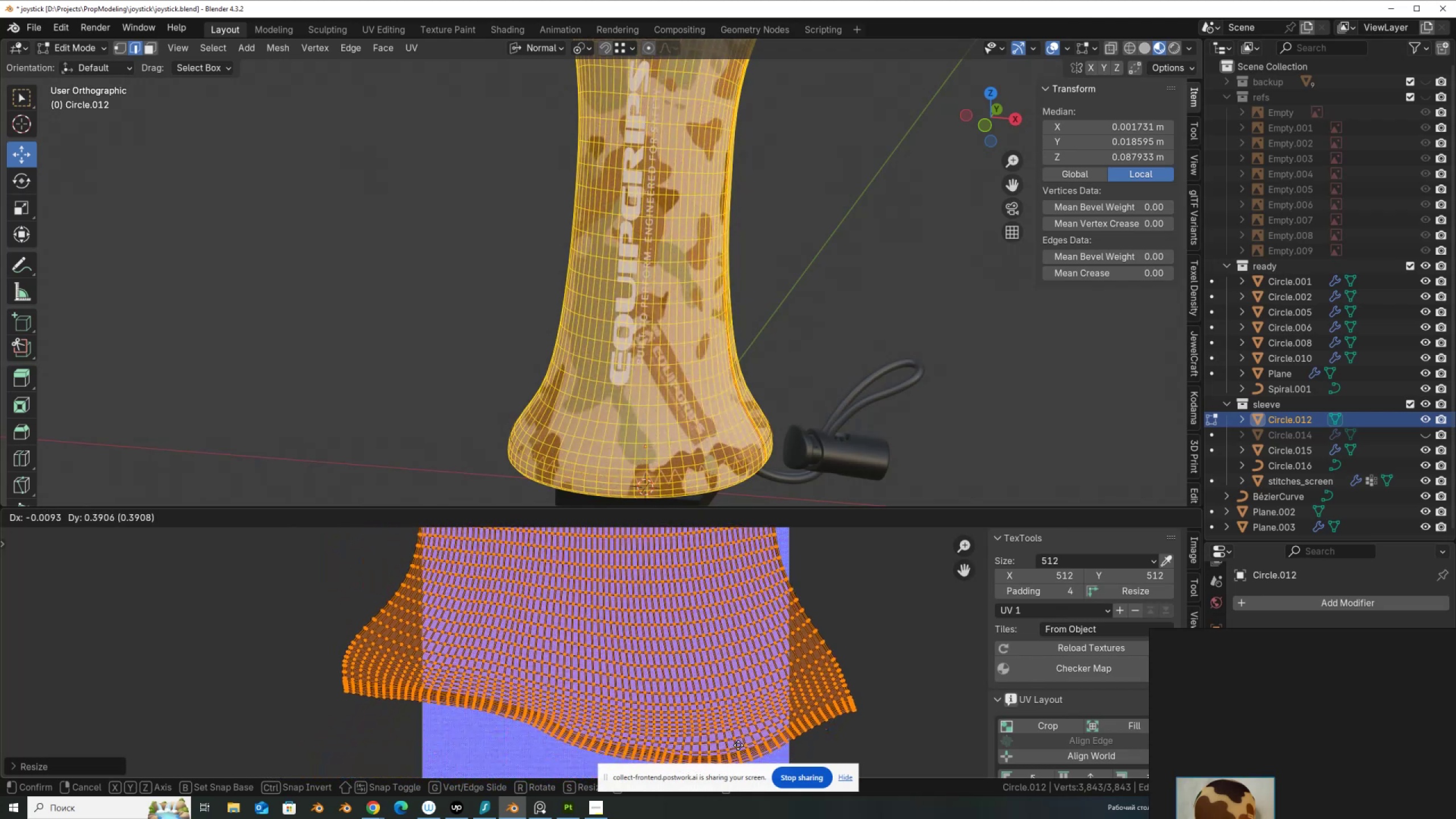 
wait(9.88)
 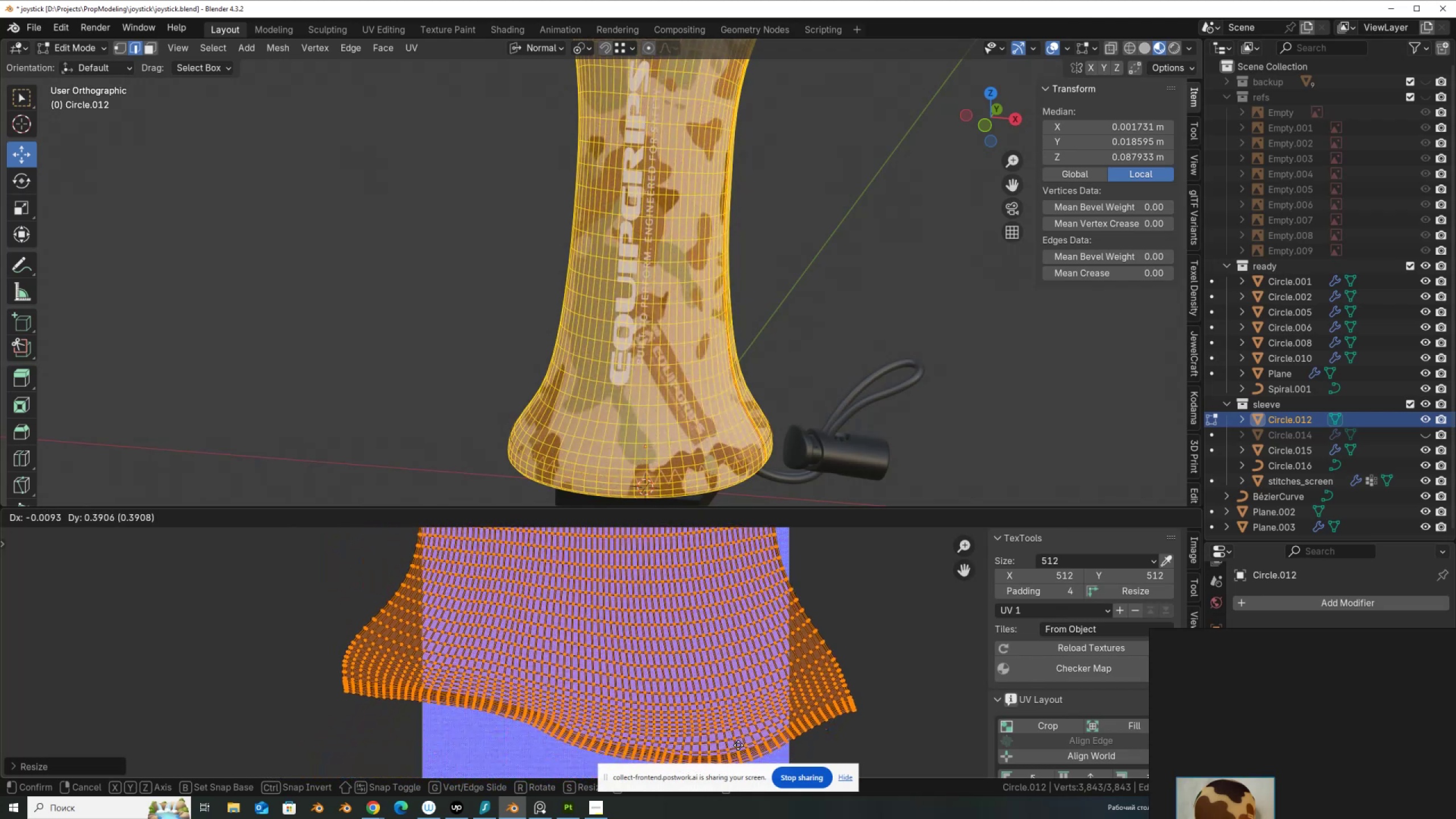 
left_click([587, 754])
 